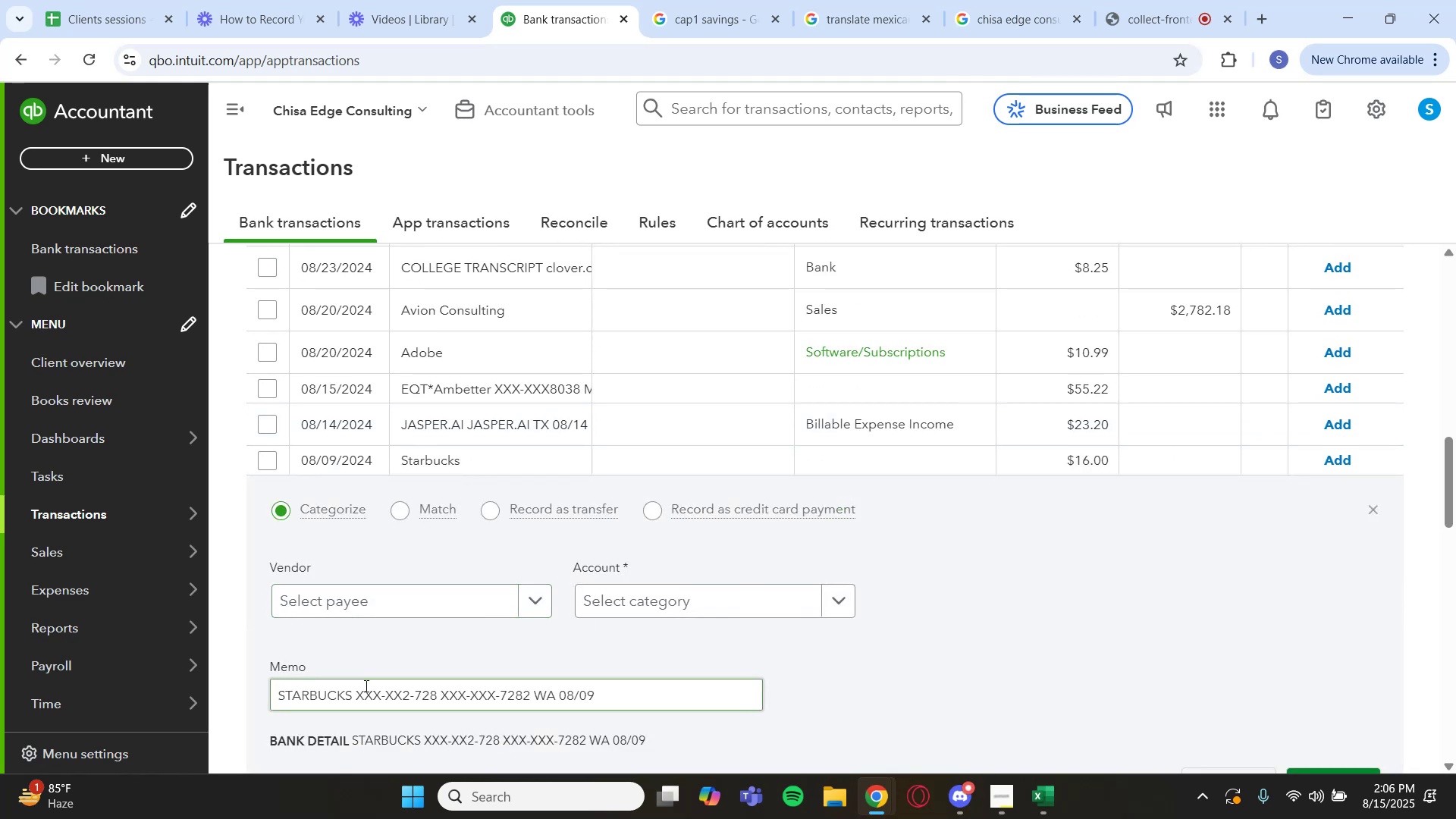 
left_click_drag(start_coordinate=[350, 695], to_coordinate=[273, 698])
 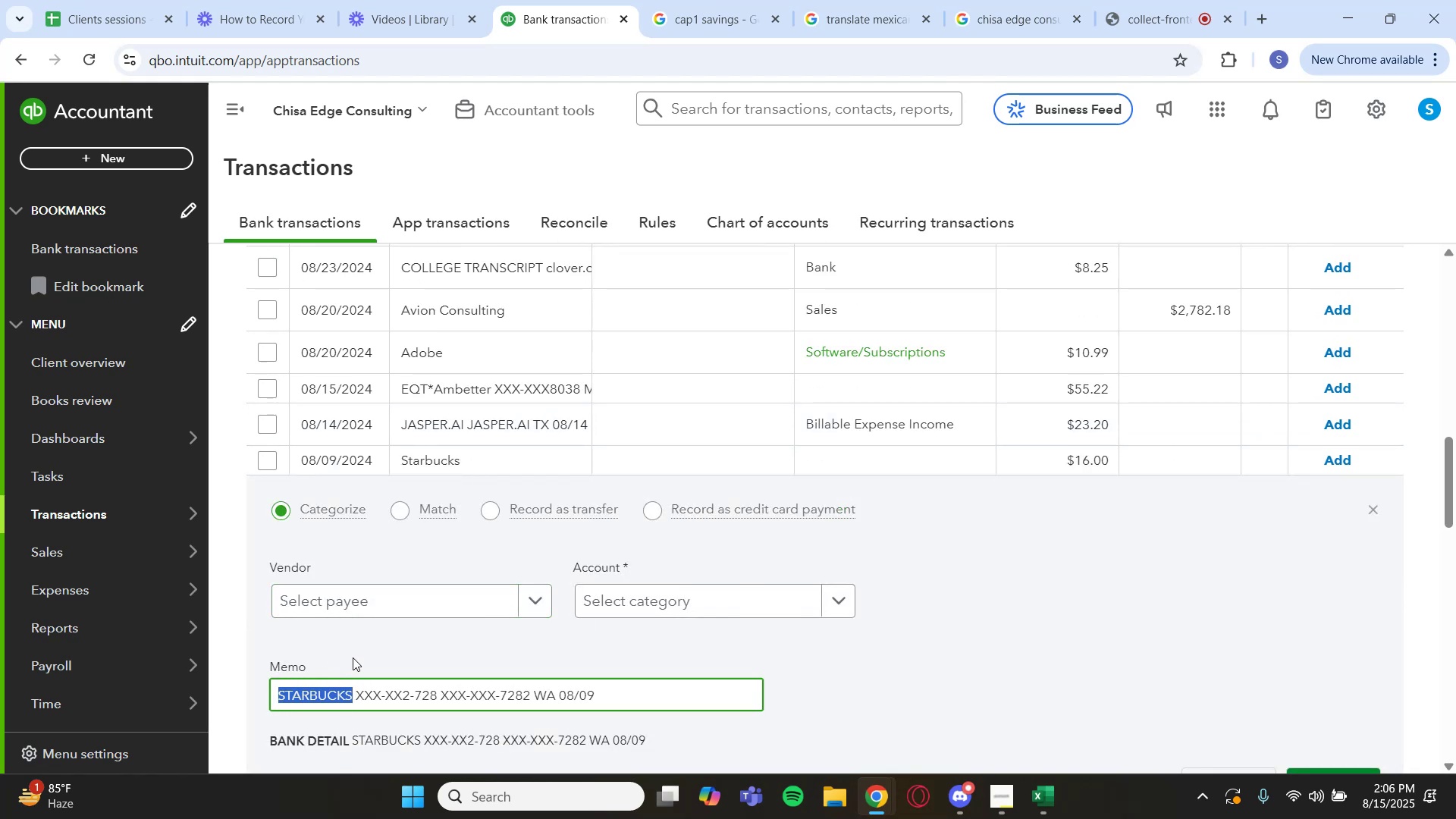 
key(Control+C)
 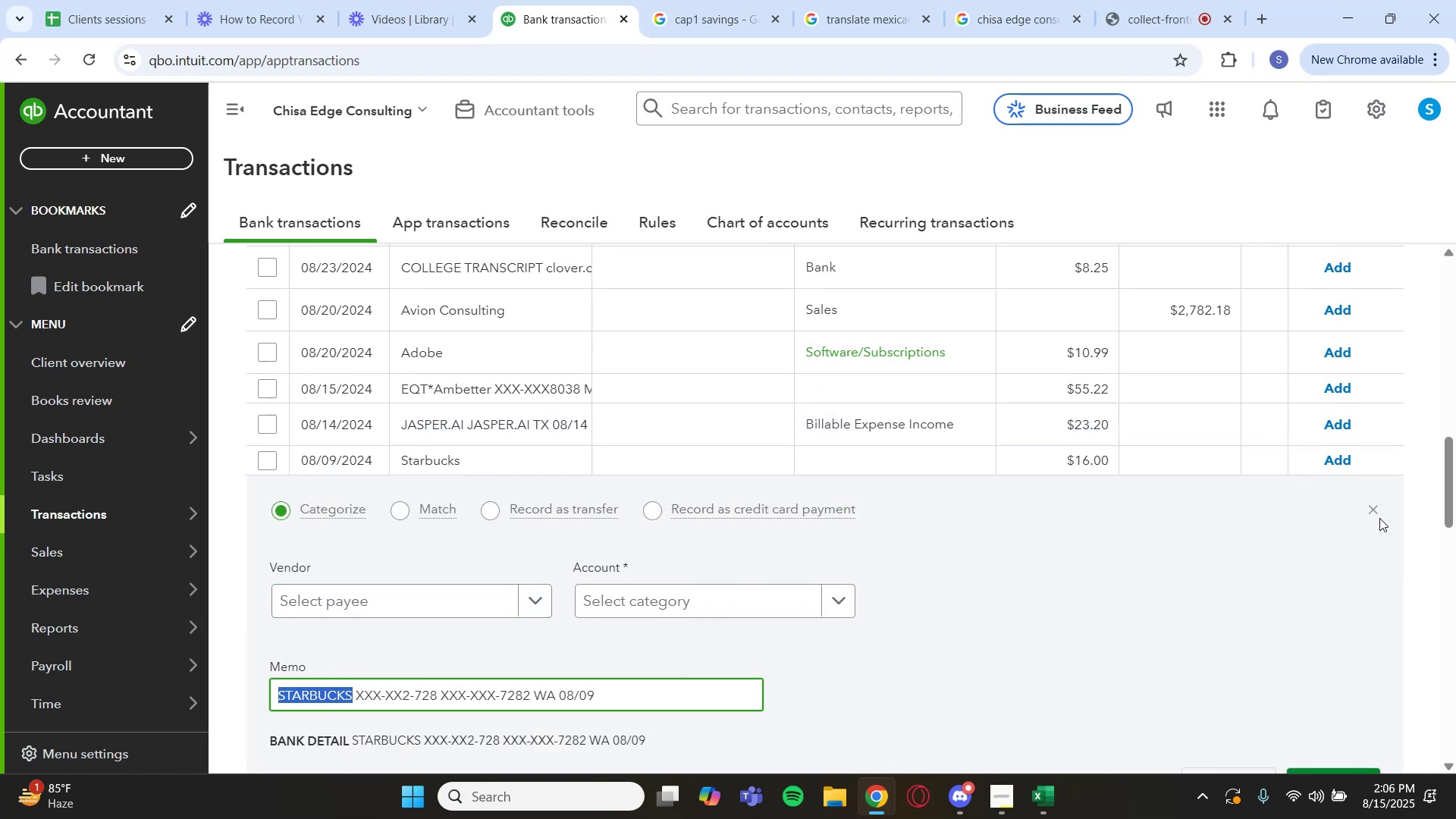 
left_click([1373, 511])
 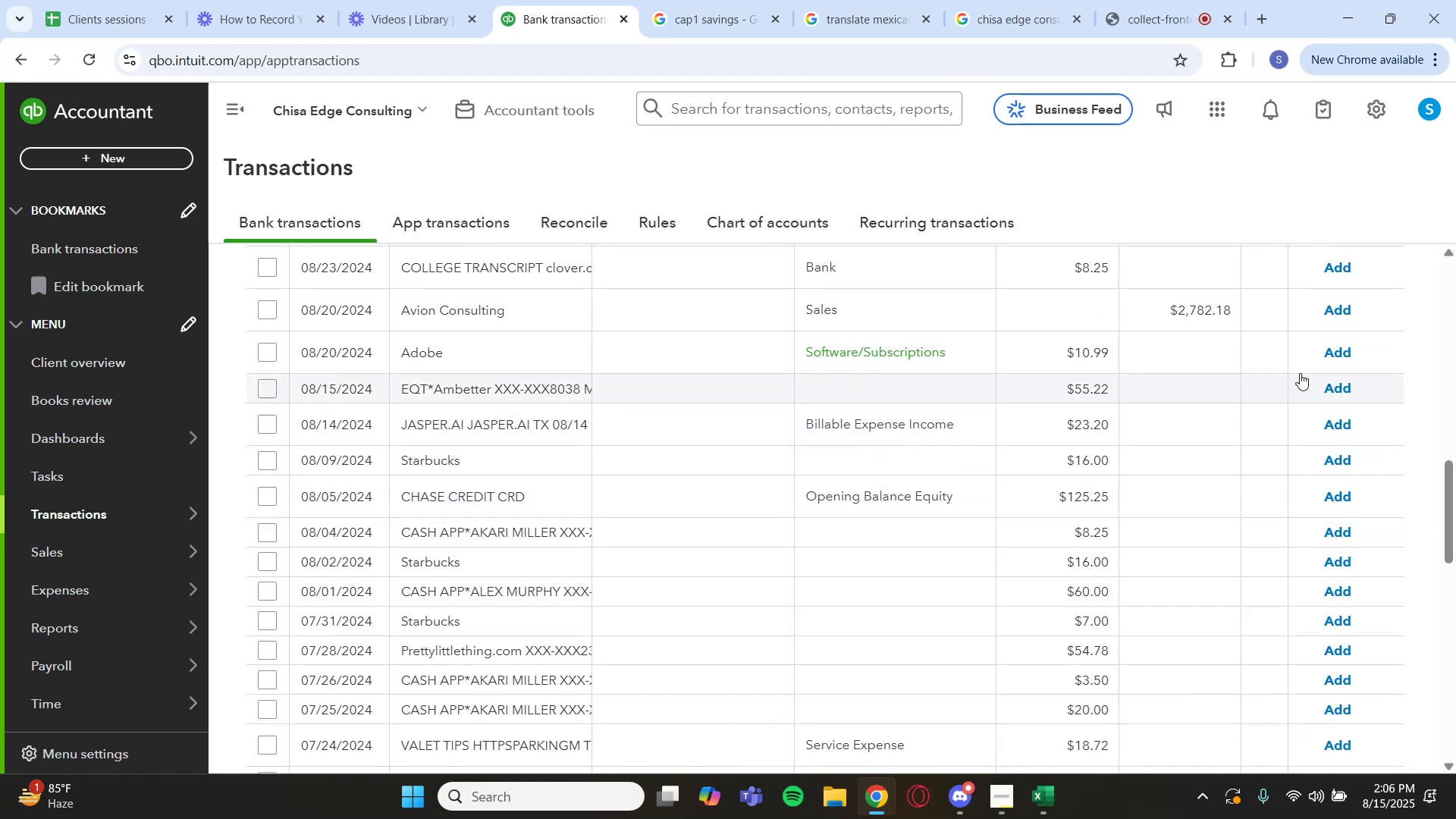 
left_click([1332, 352])
 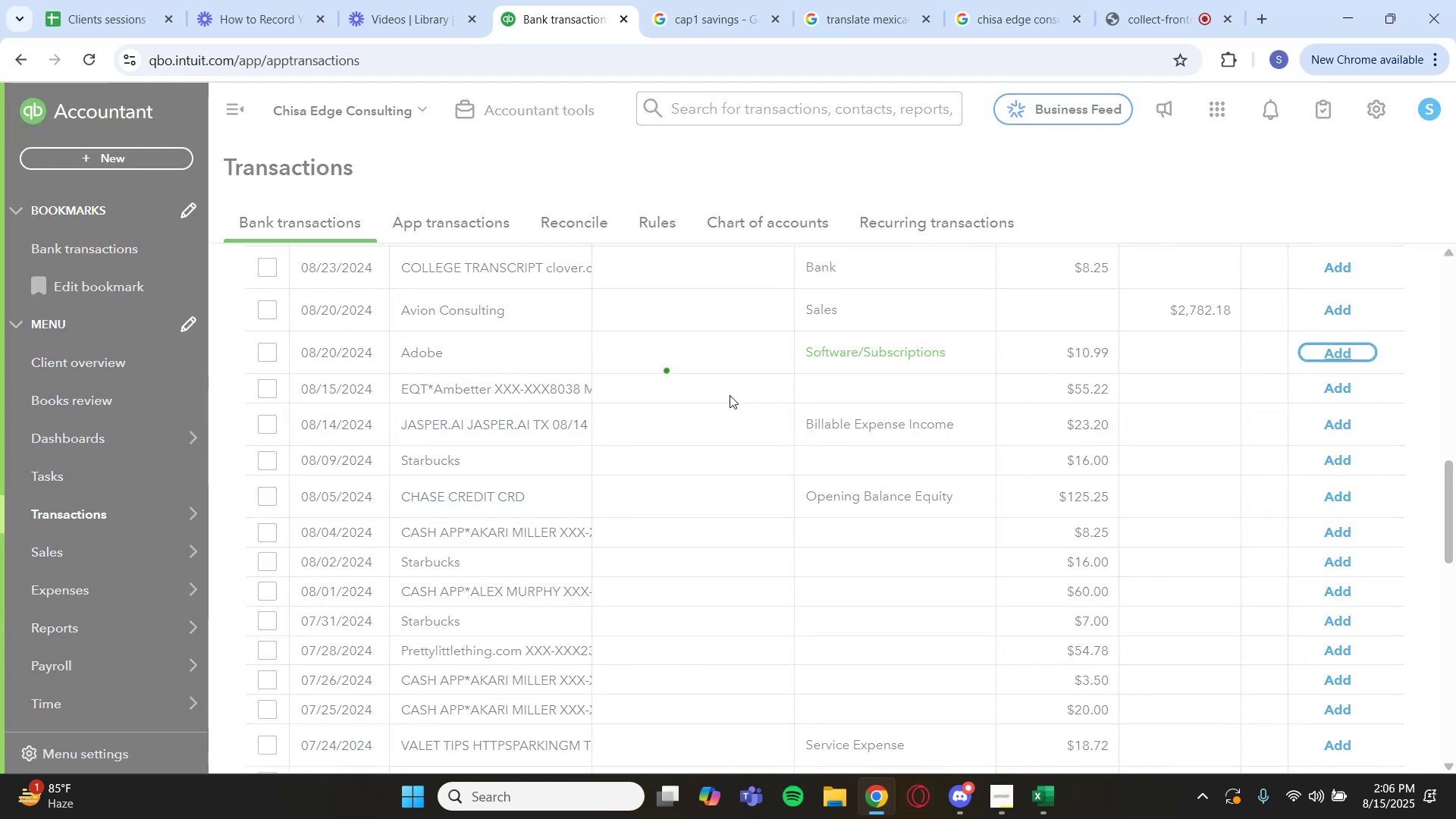 
scroll: coordinate [743, 394], scroll_direction: up, amount: 8.0
 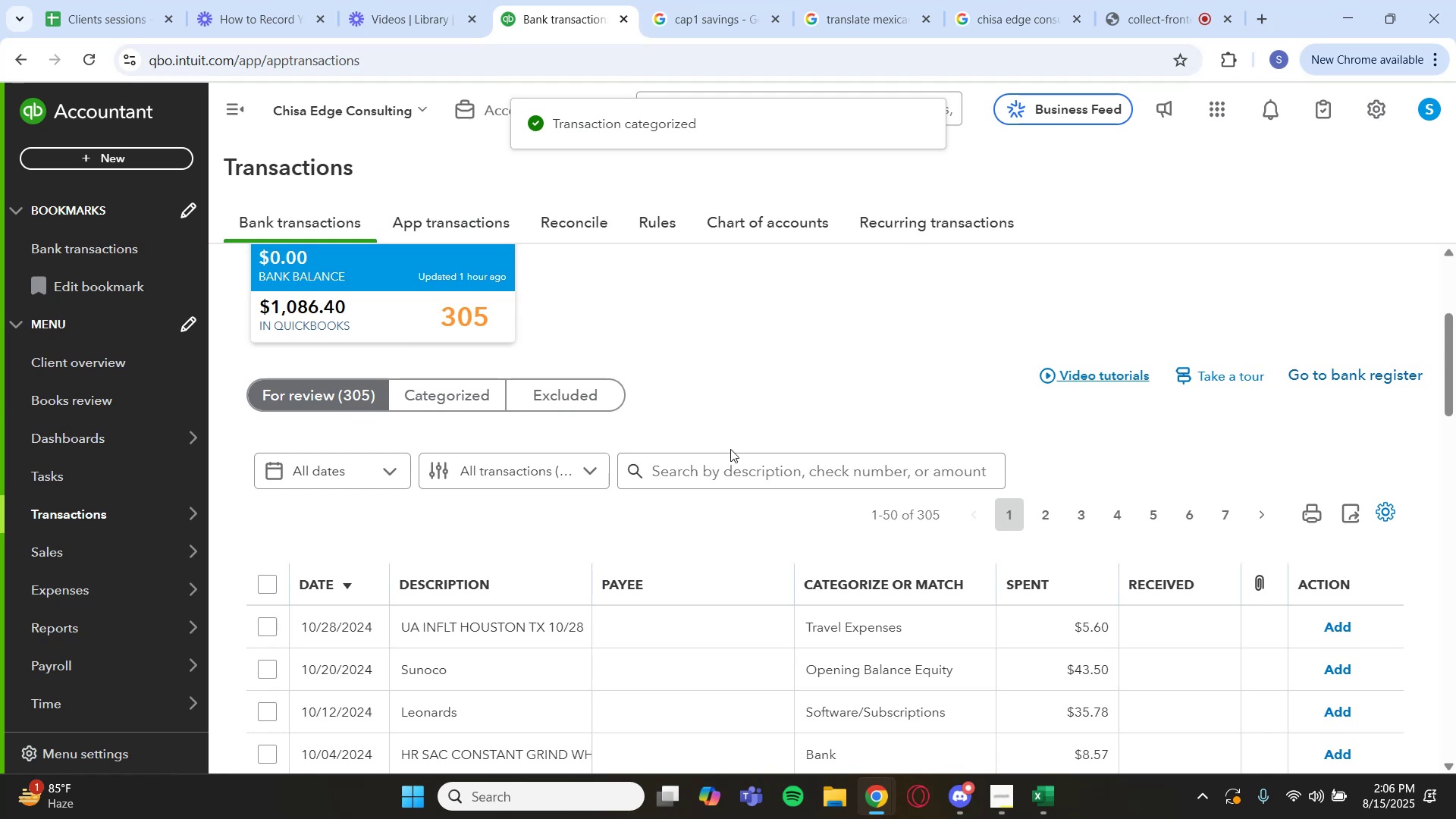 
left_click([724, 459])
 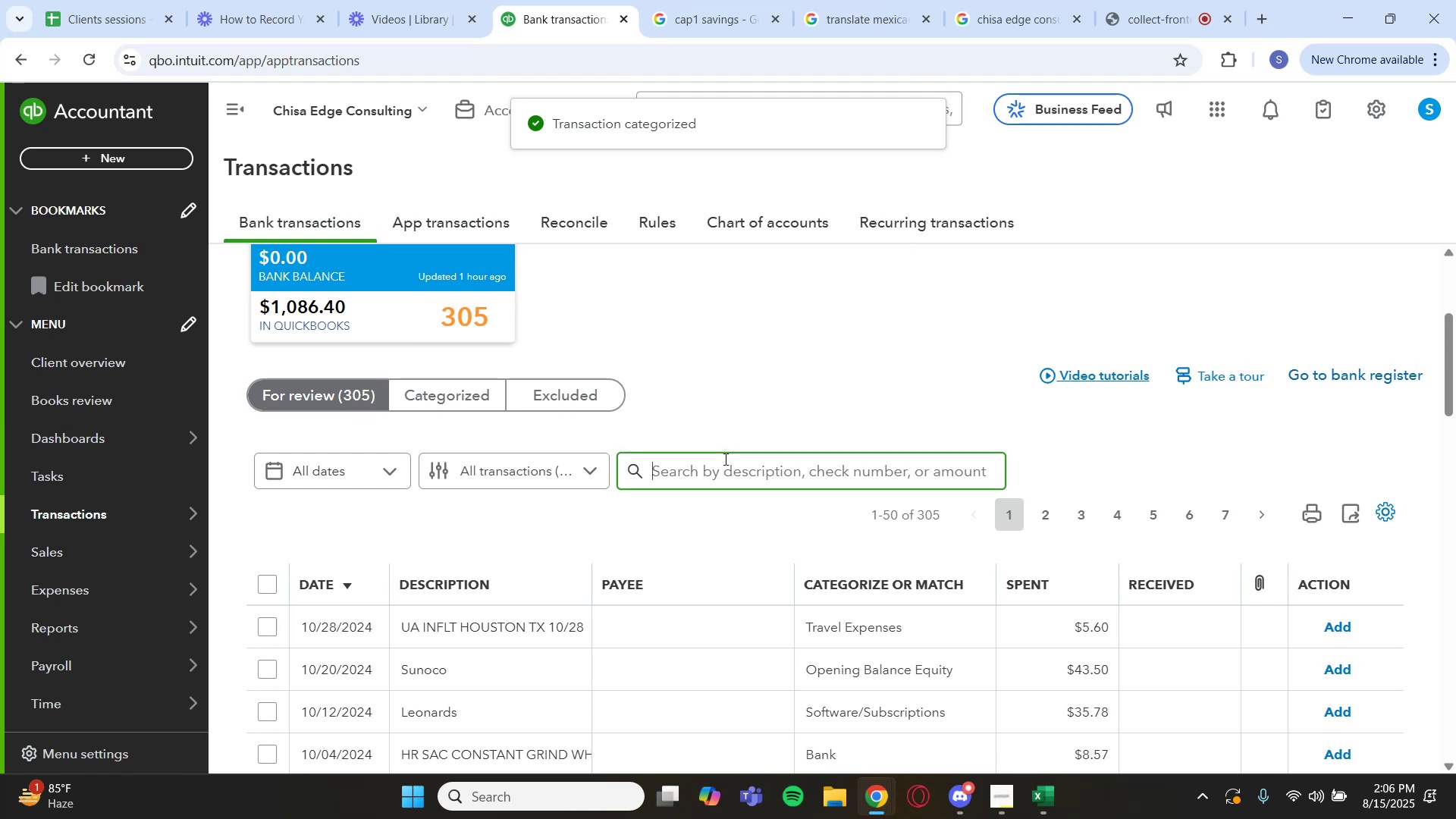 
key(Control+V)
 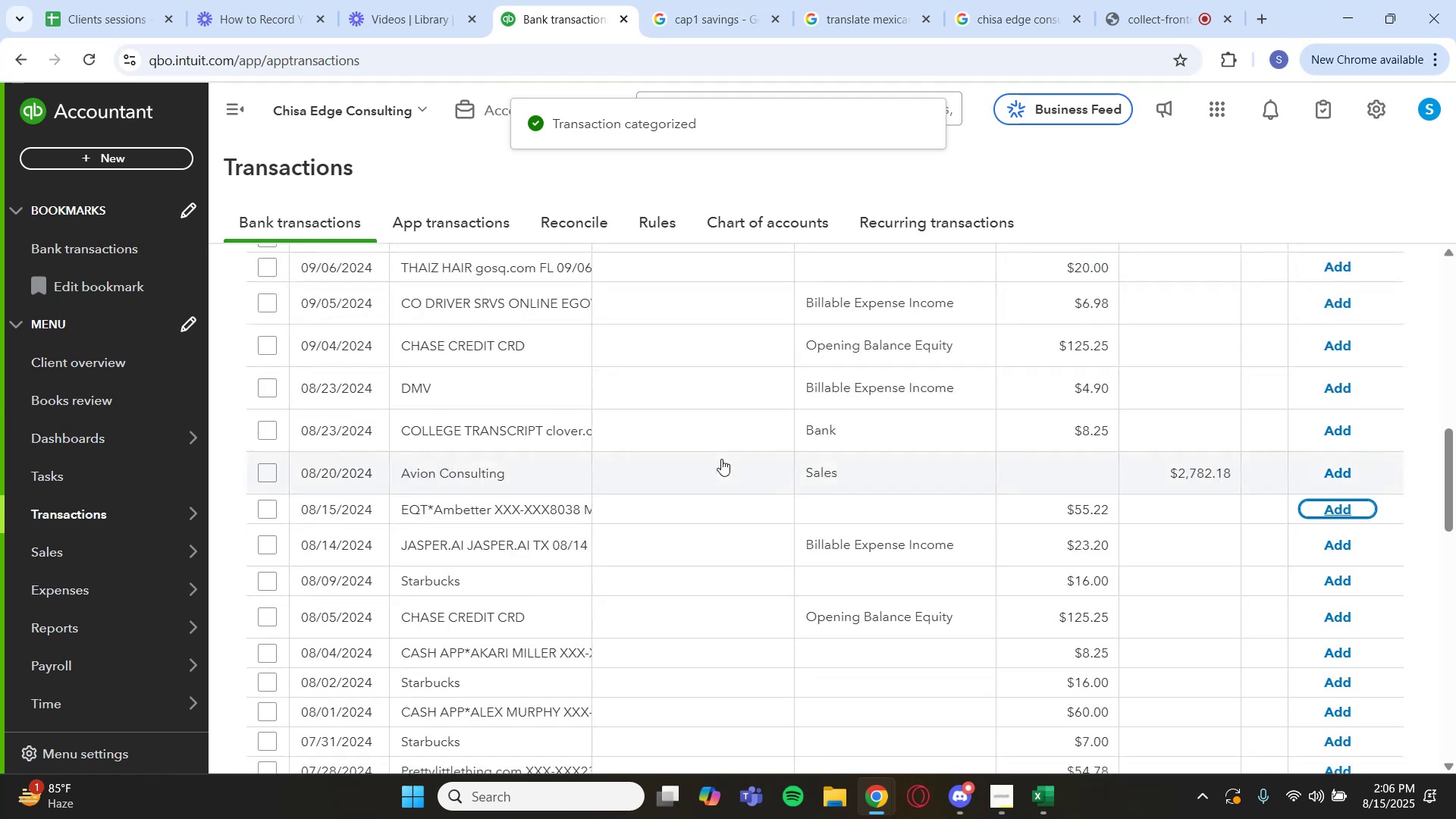 
key(Enter)
 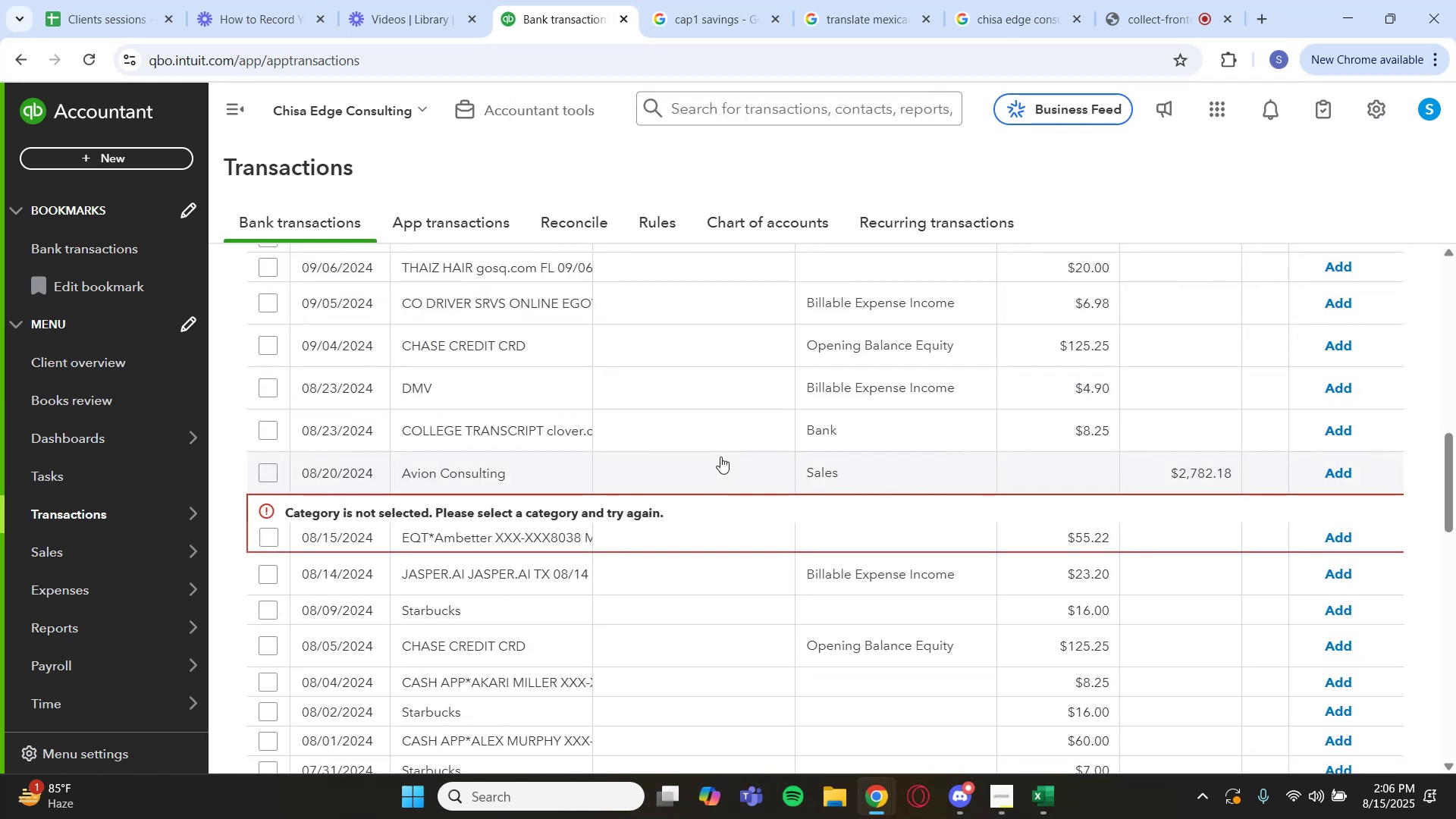 
scroll: coordinate [723, 416], scroll_direction: up, amount: 7.0
 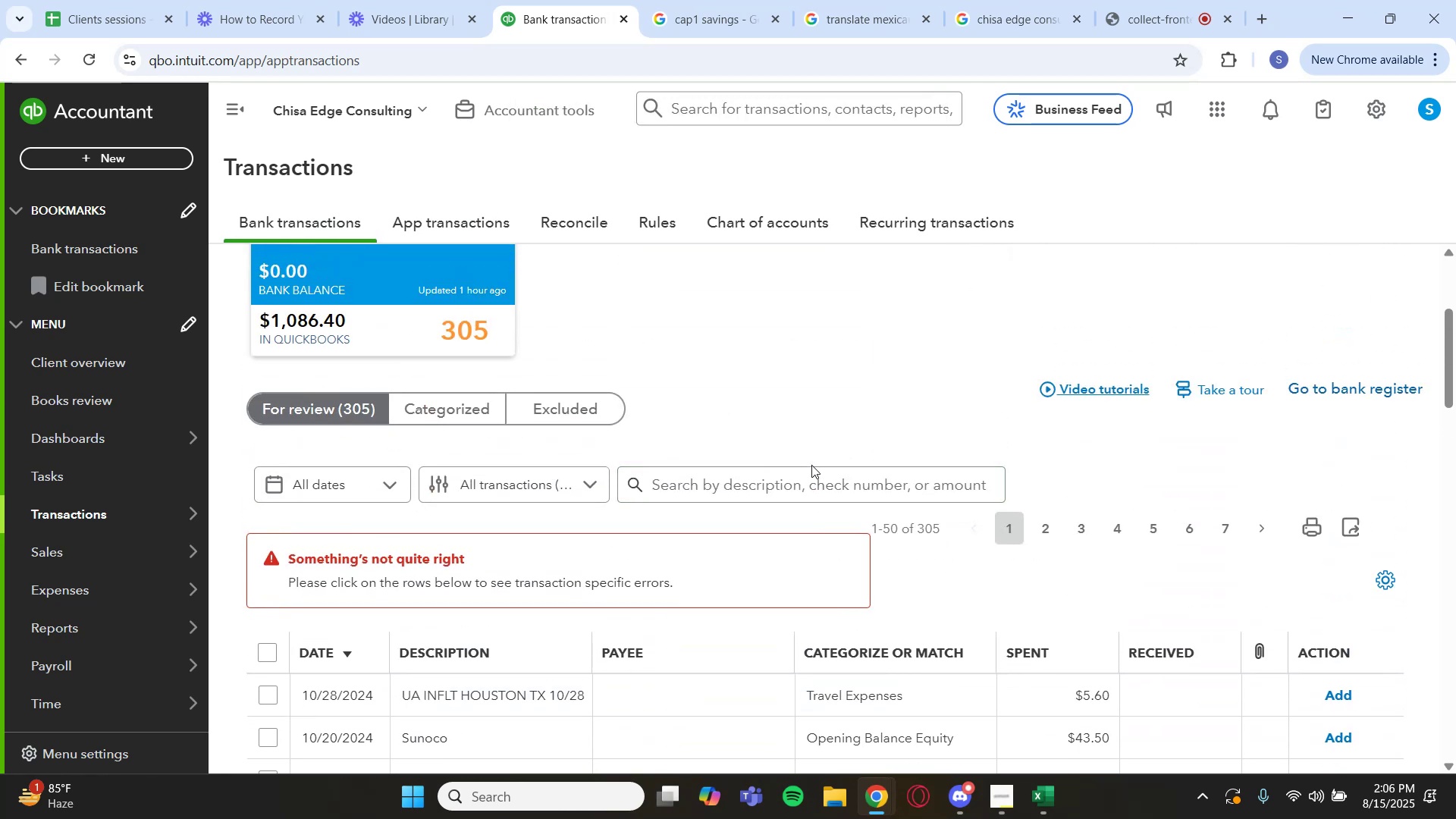 
left_click([796, 497])
 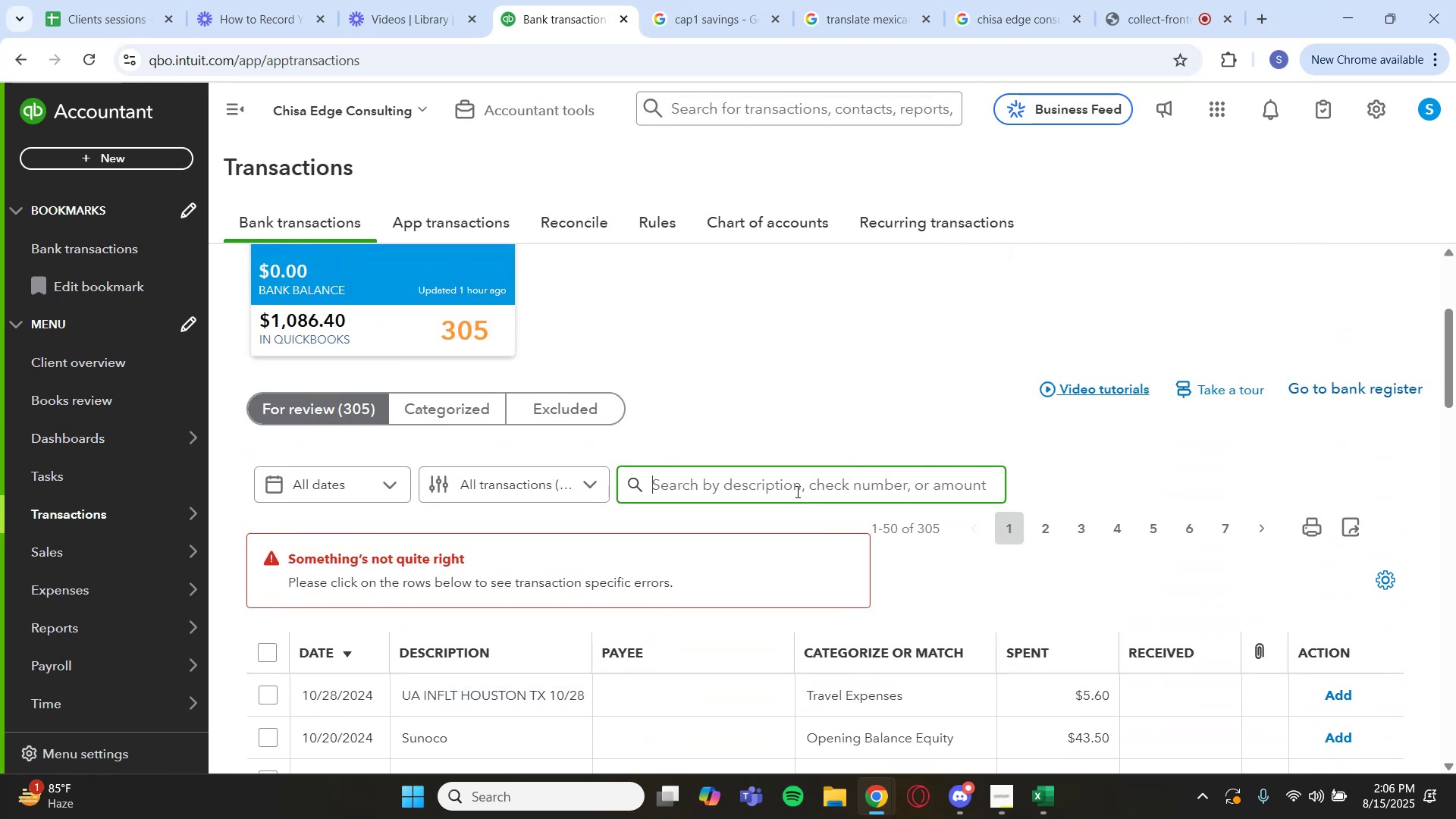 
key(Control+V)
 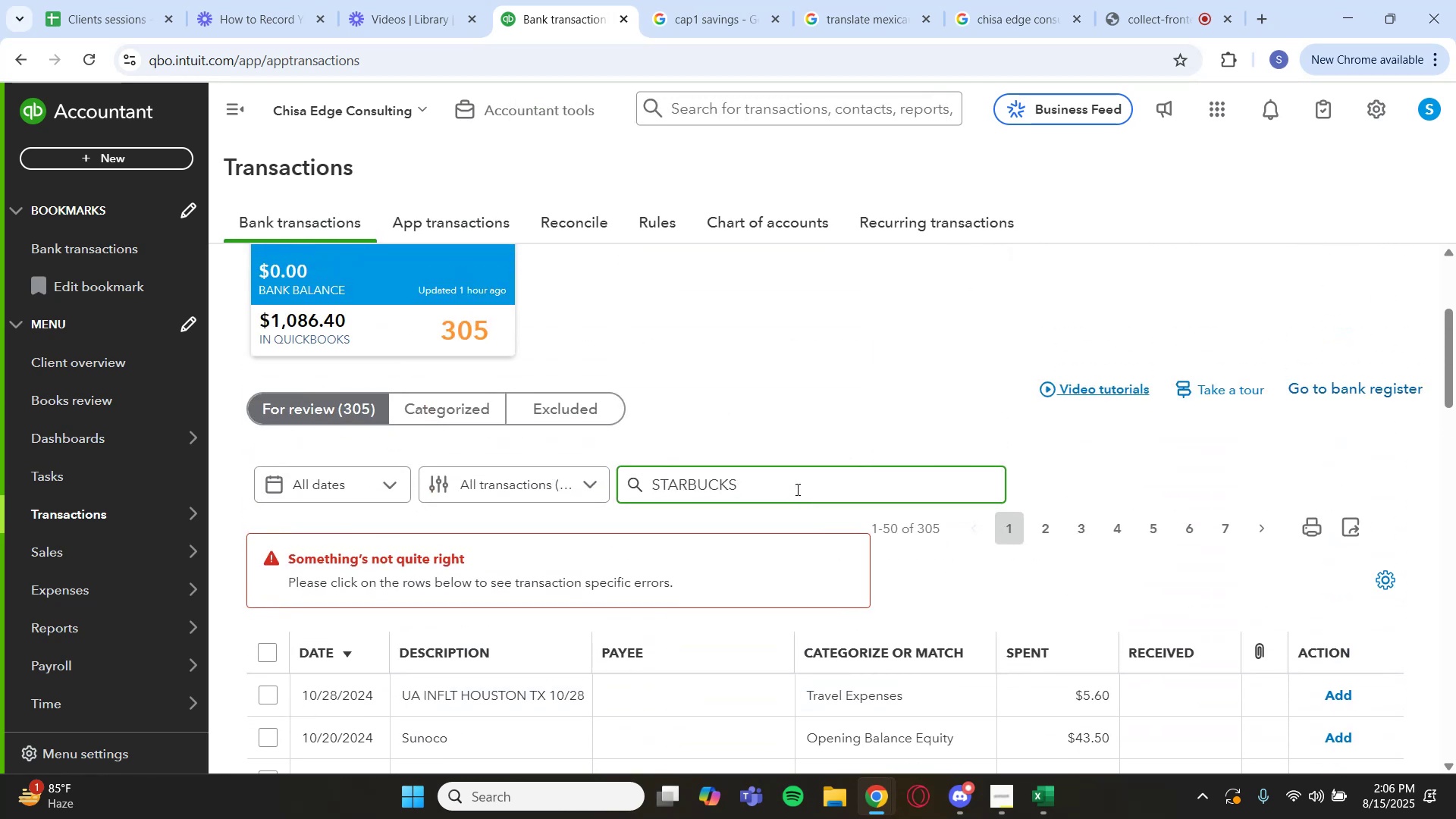 
key(Enter)
 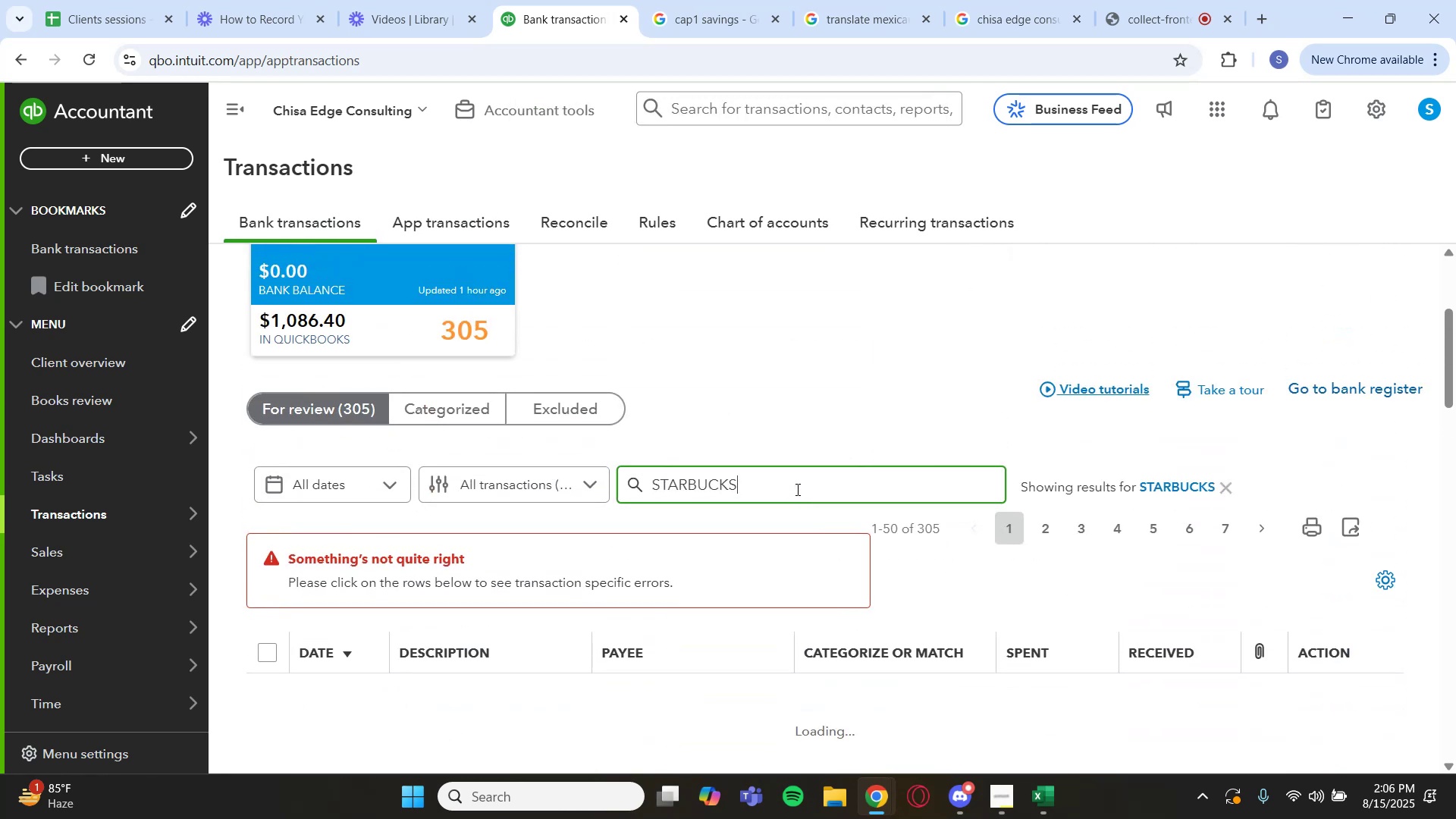 
scroll: coordinate [796, 489], scroll_direction: up, amount: 1.0
 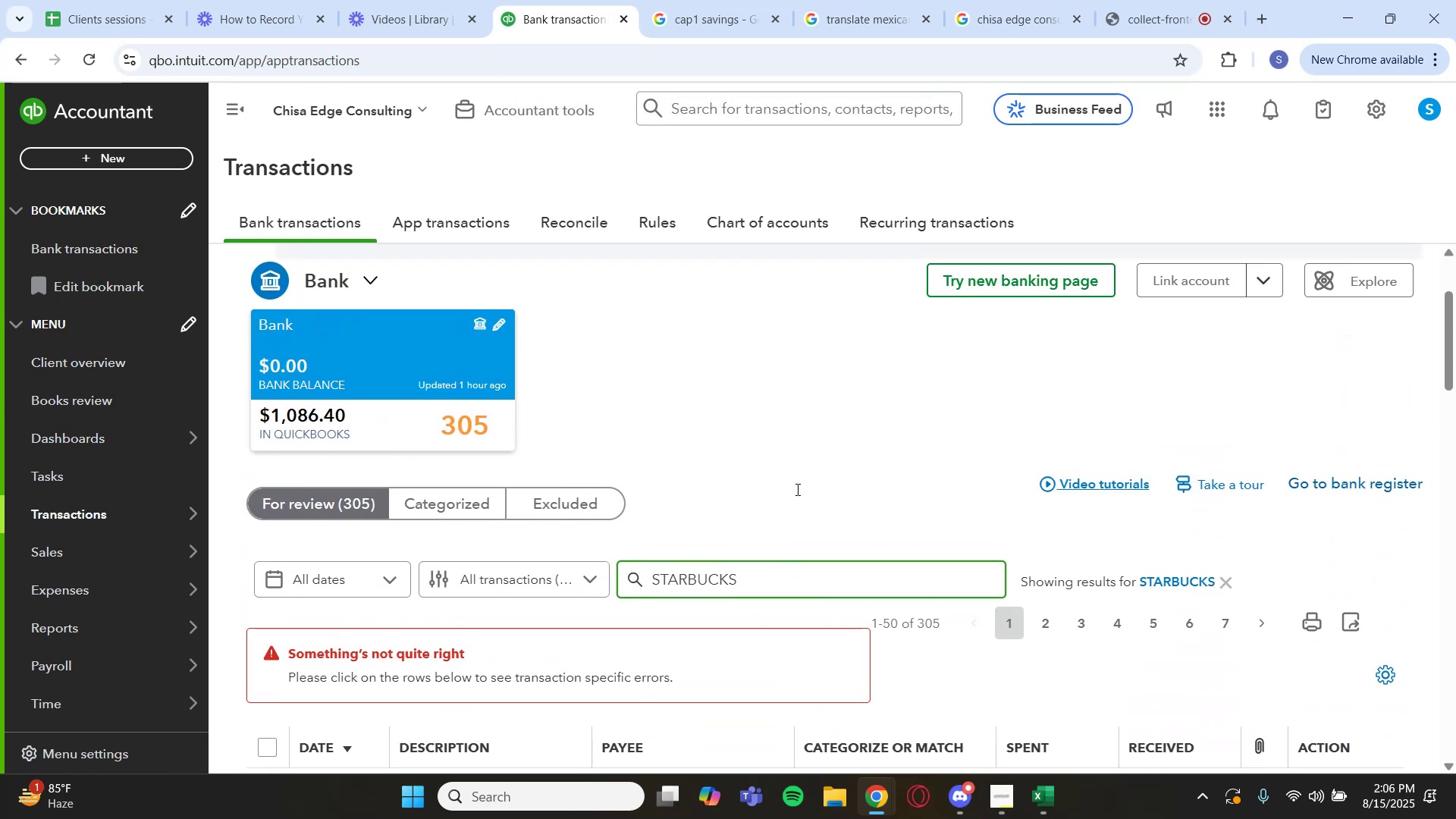 
scroll: coordinate [396, 464], scroll_direction: down, amount: 11.0
 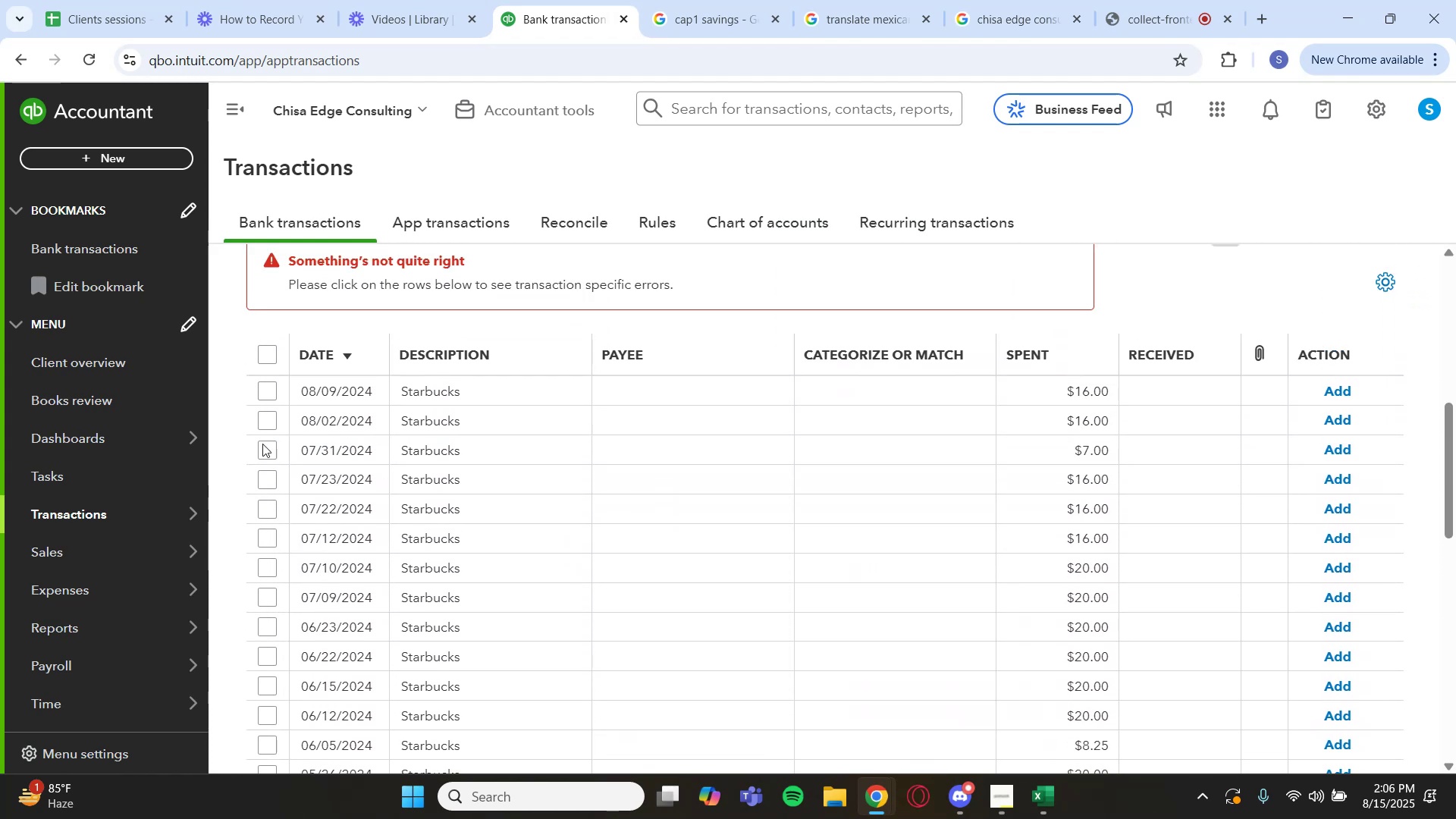 
scroll: coordinate [302, 444], scroll_direction: up, amount: 1.0
 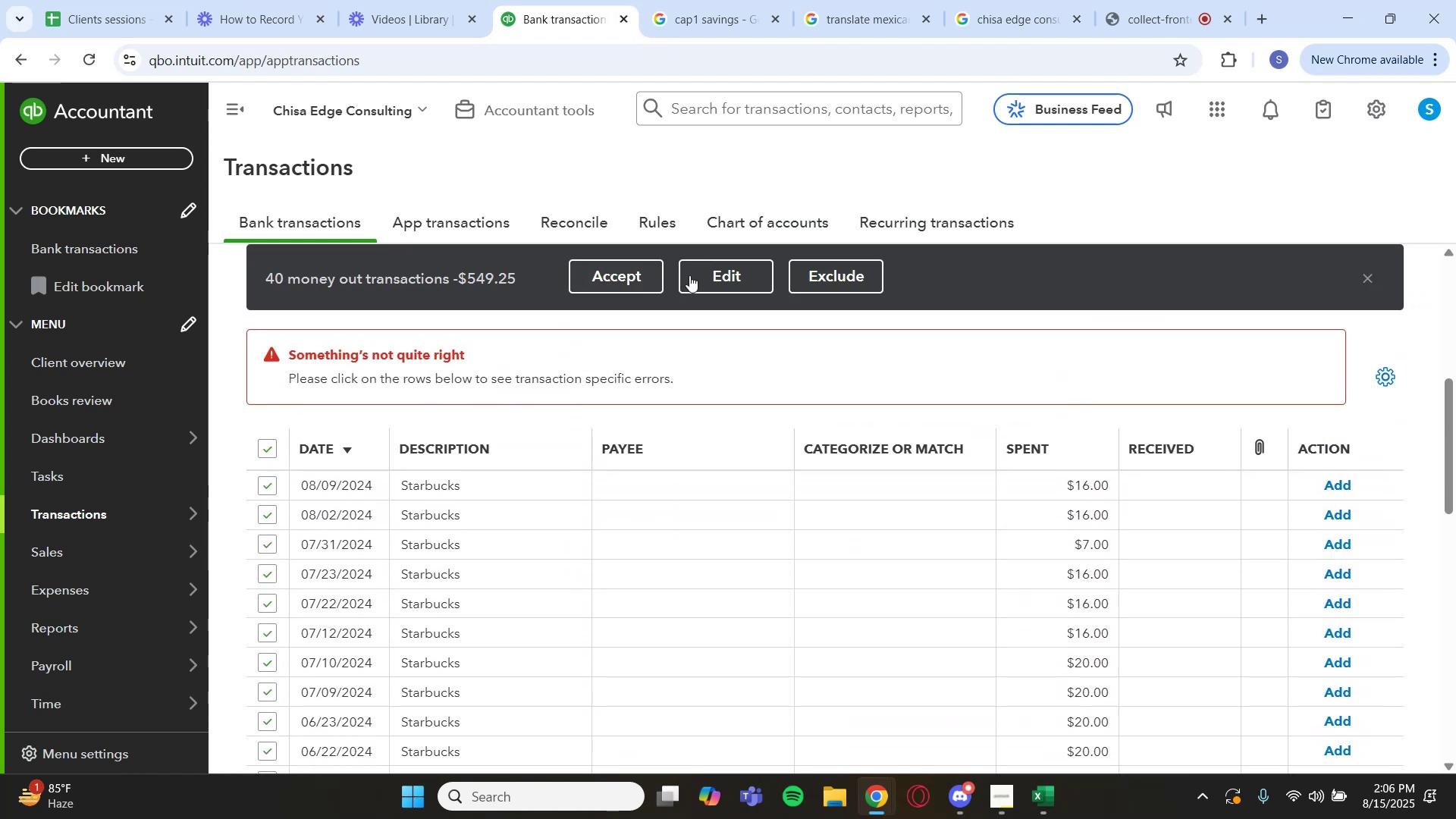 
left_click([733, 268])
 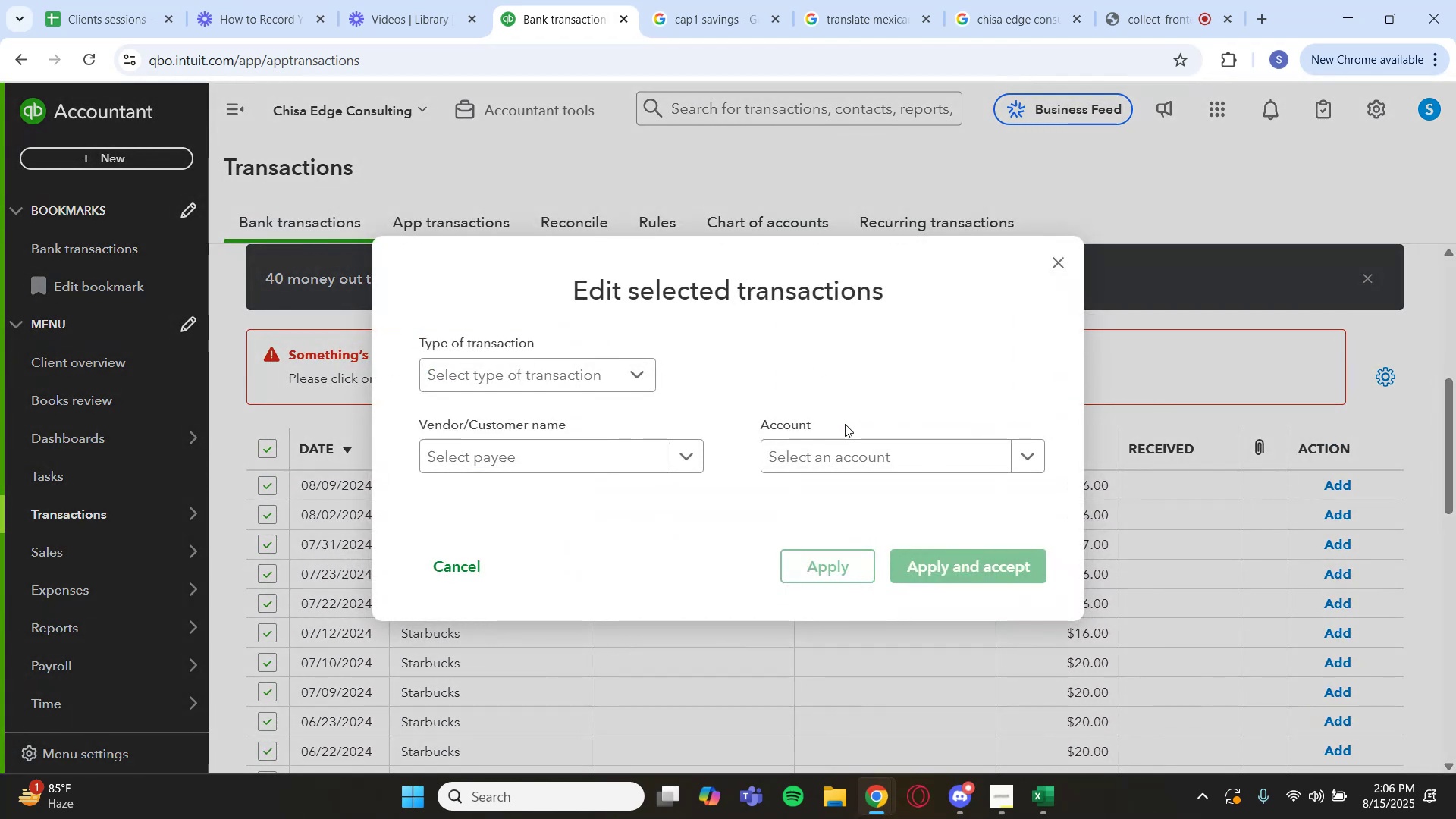 
left_click([862, 450])
 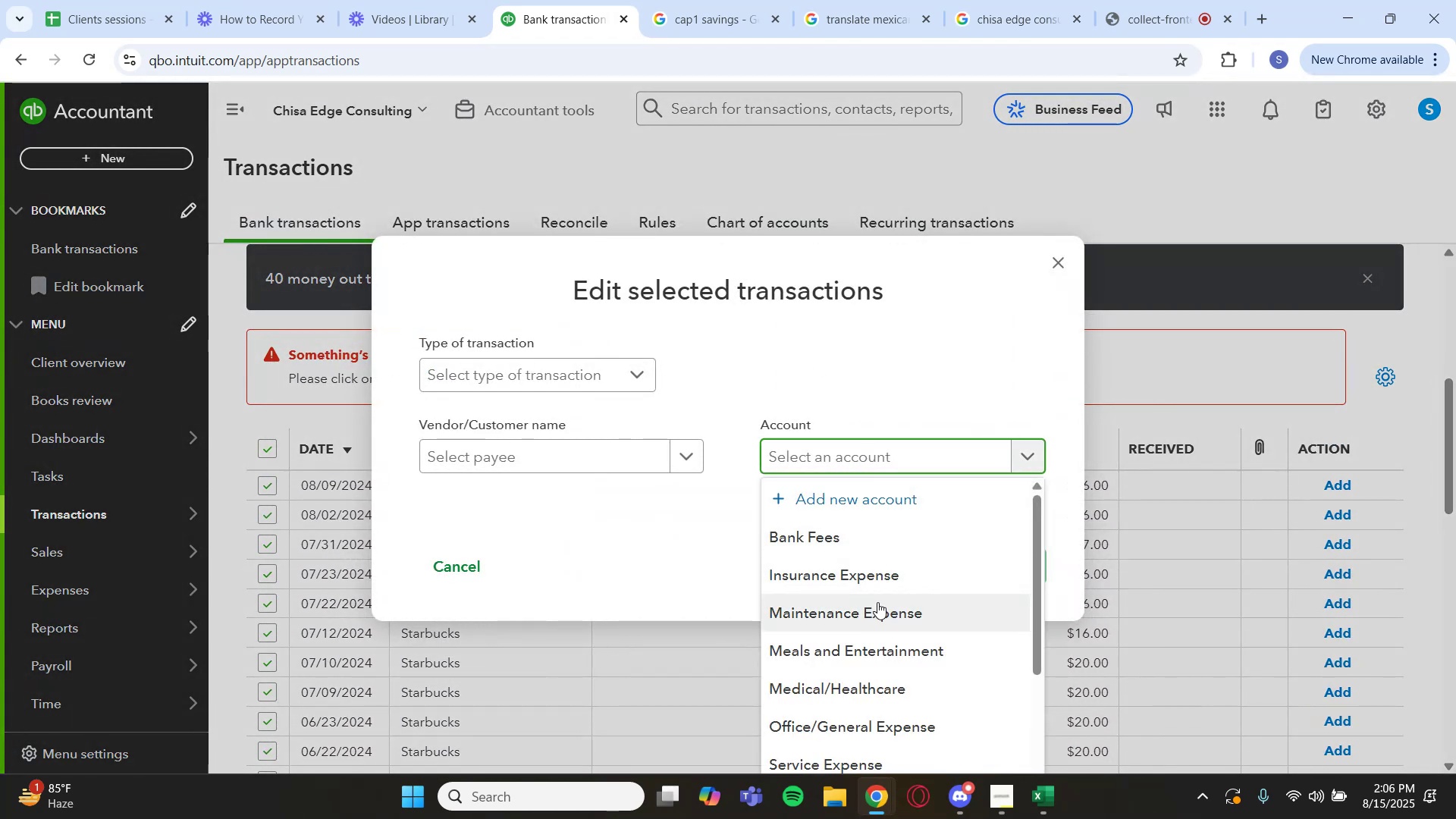 
left_click([881, 649])
 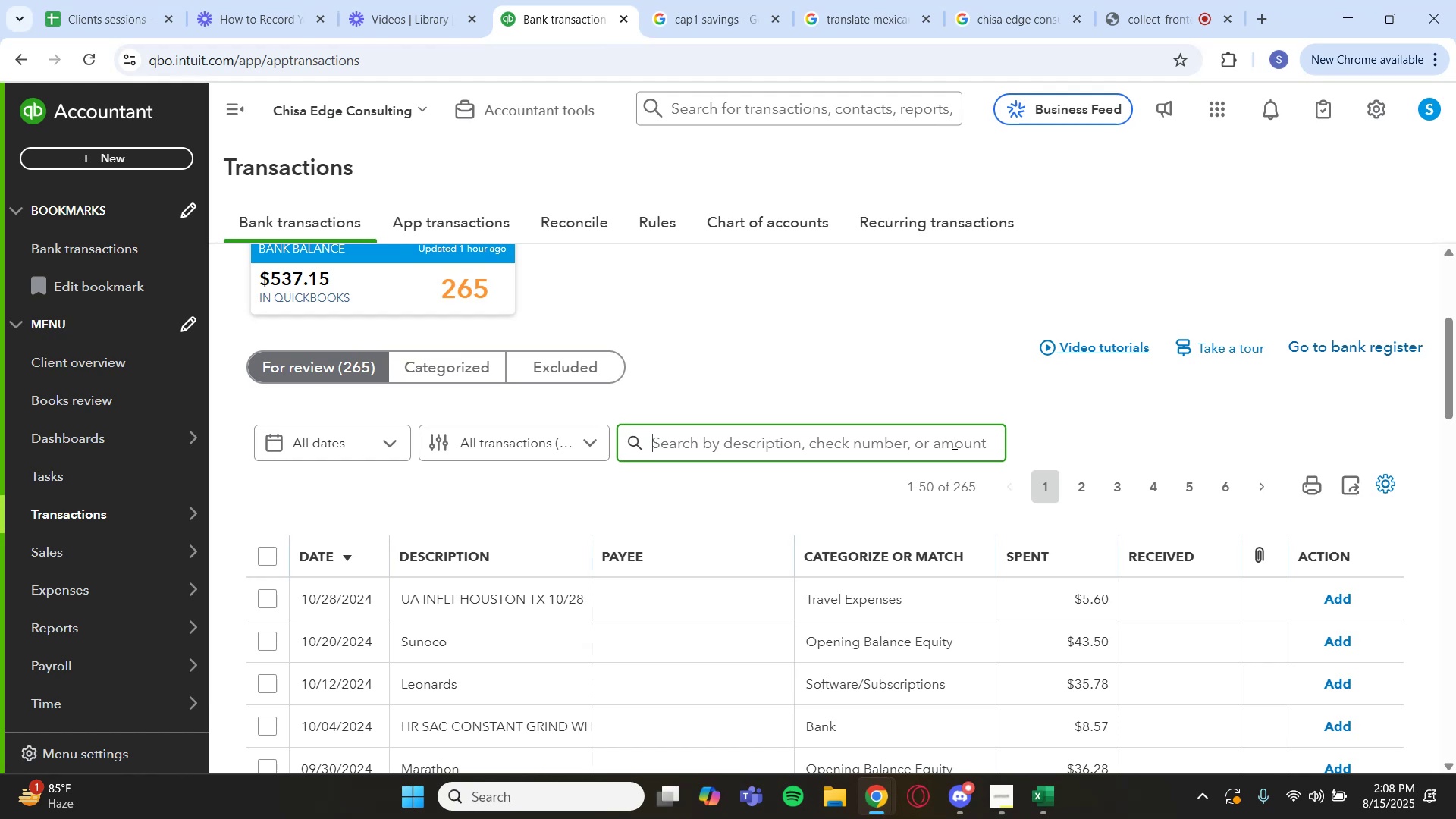 
wait(100.87)
 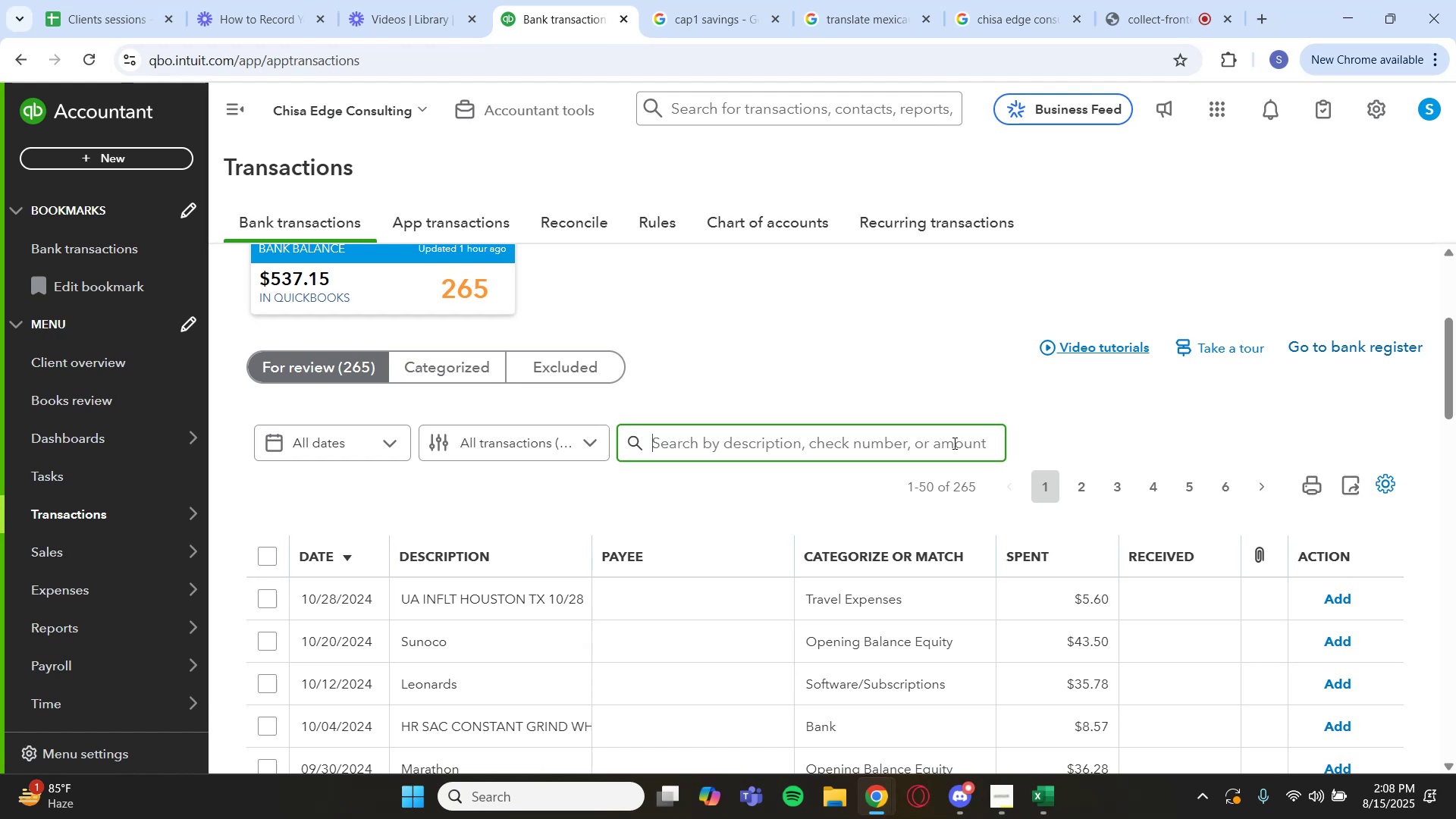 
scroll: coordinate [519, 516], scroll_direction: down, amount: 2.0
 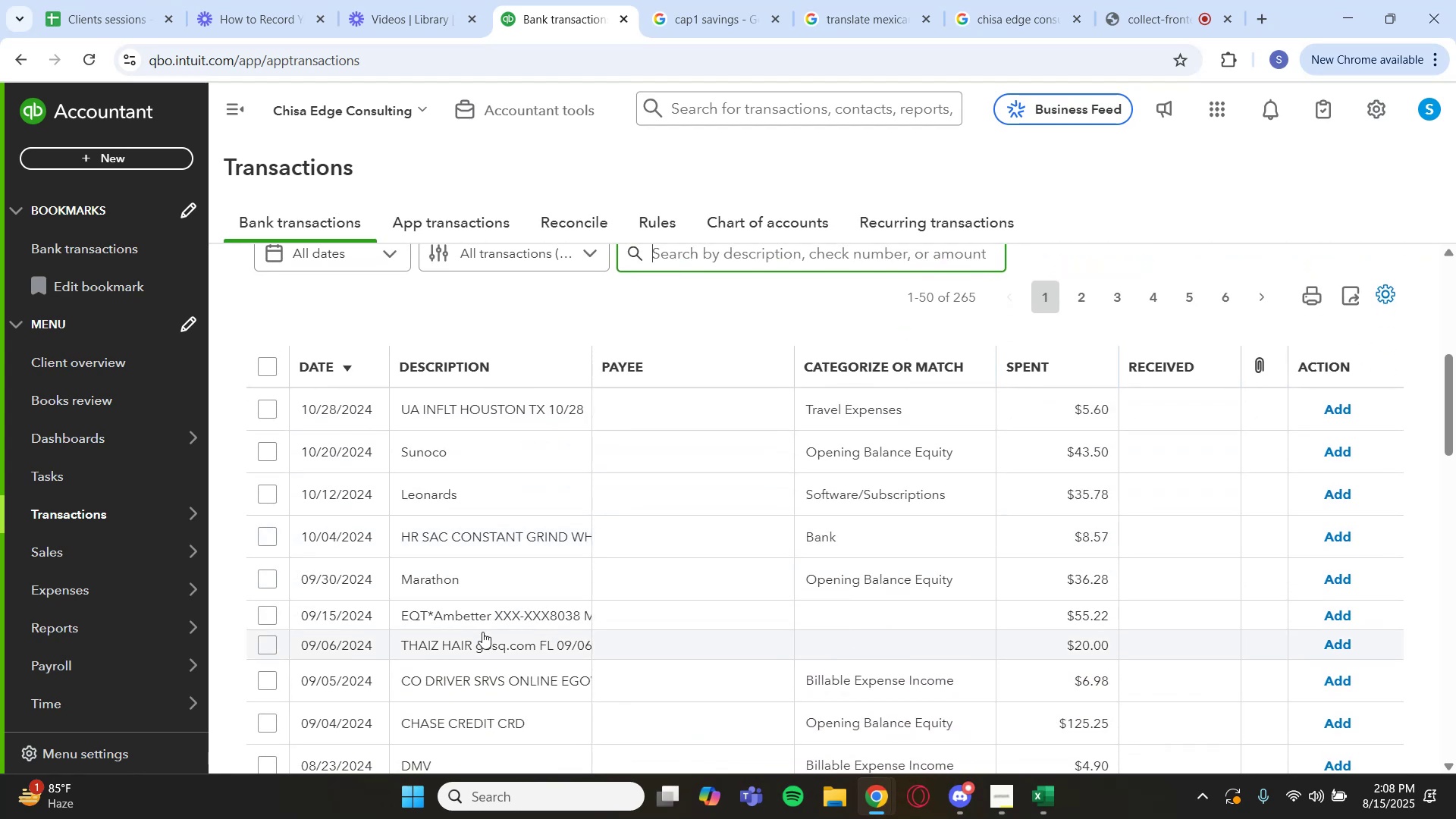 
left_click([479, 636])
 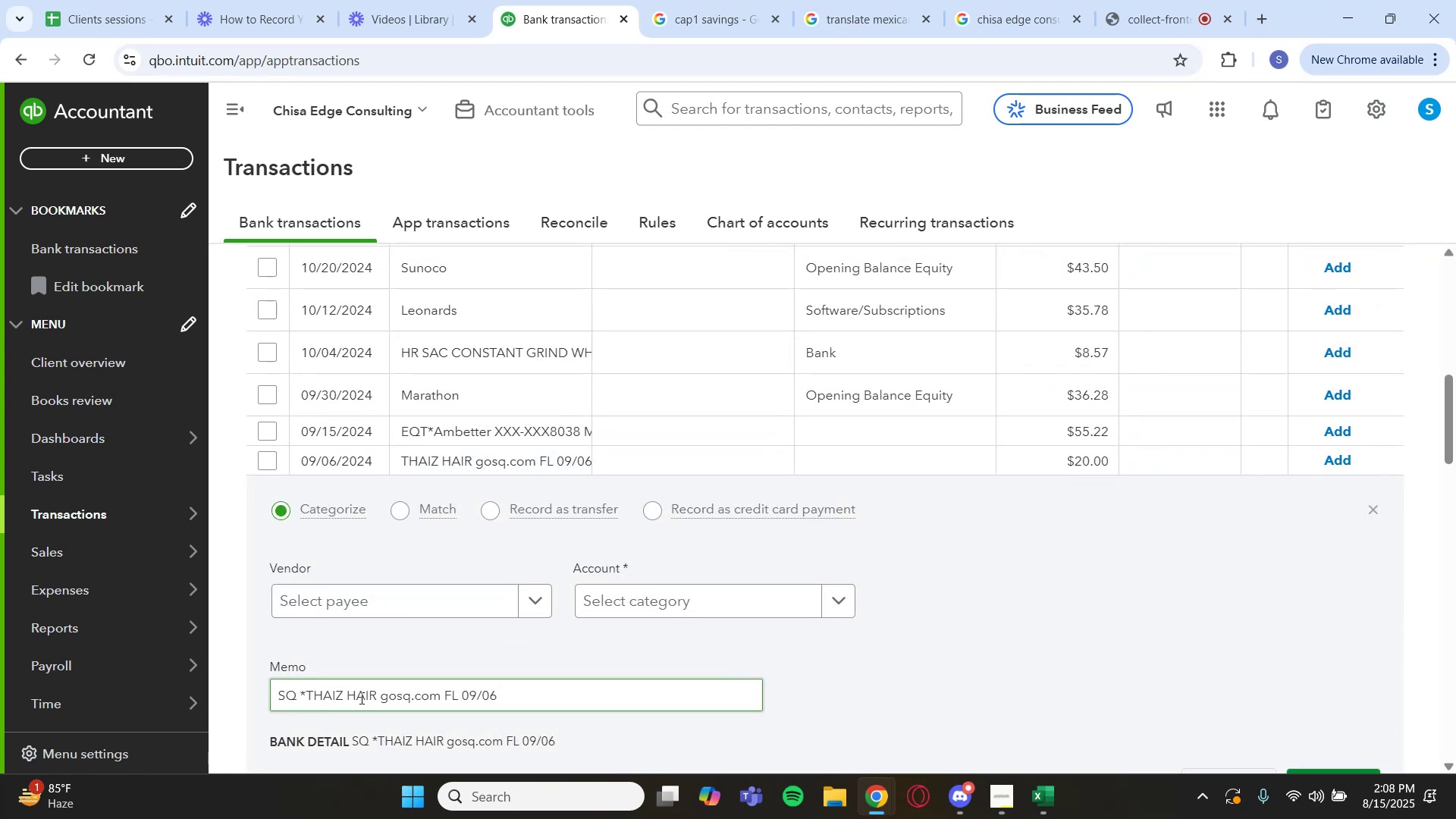 
left_click_drag(start_coordinate=[381, 701], to_coordinate=[306, 704])
 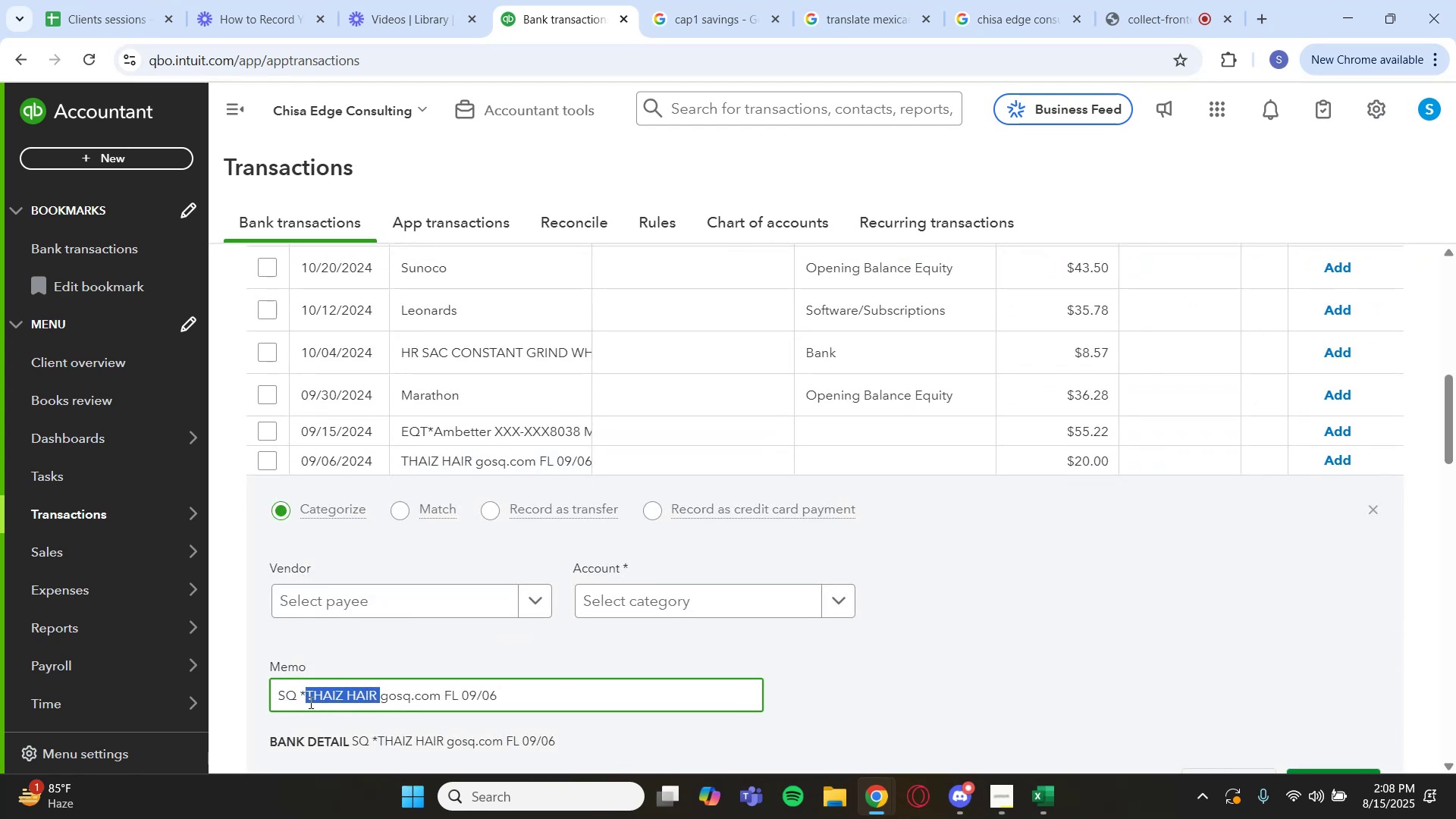 
key(Control+C)
 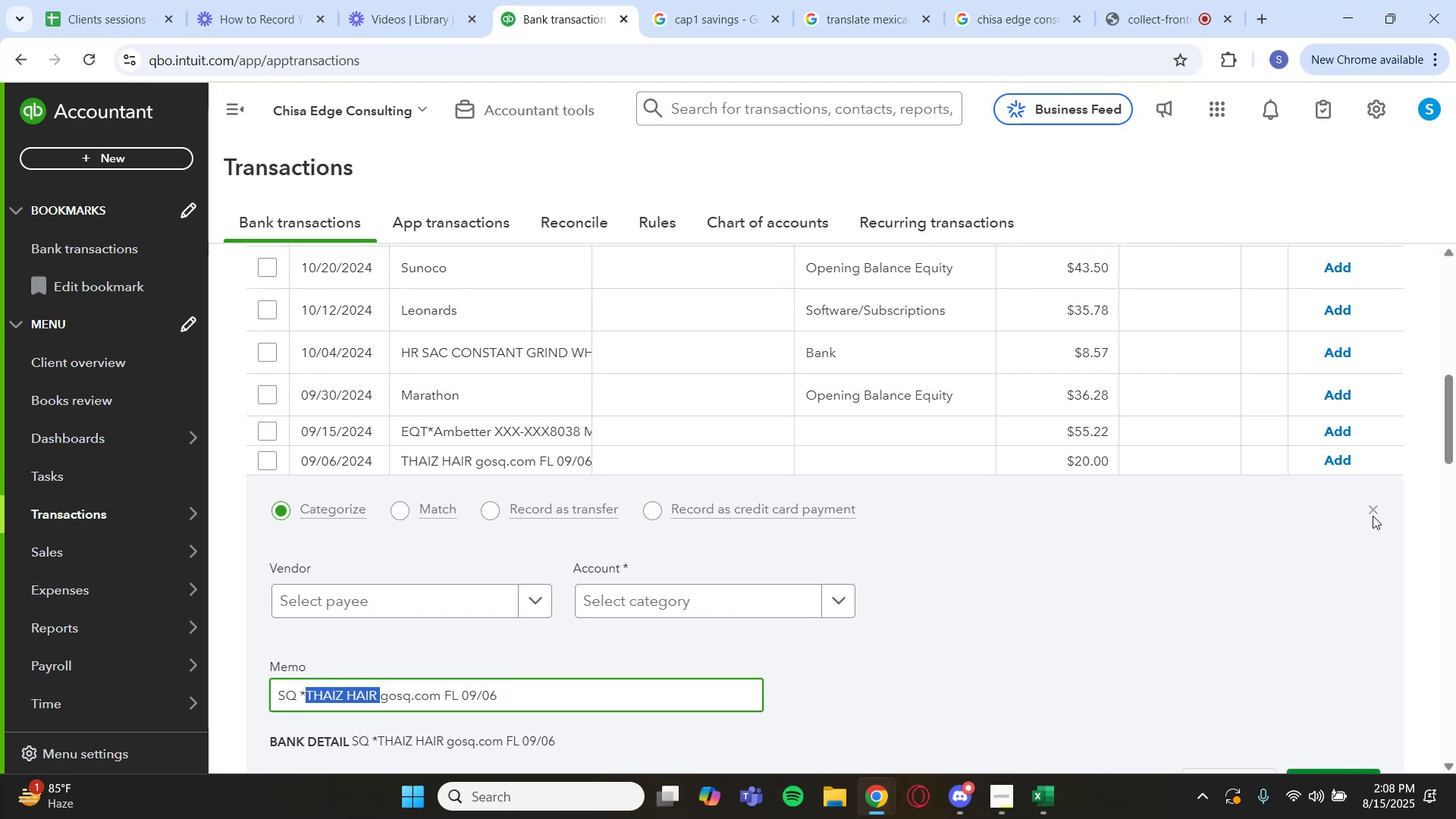 
scroll: coordinate [1010, 463], scroll_direction: up, amount: 4.0
 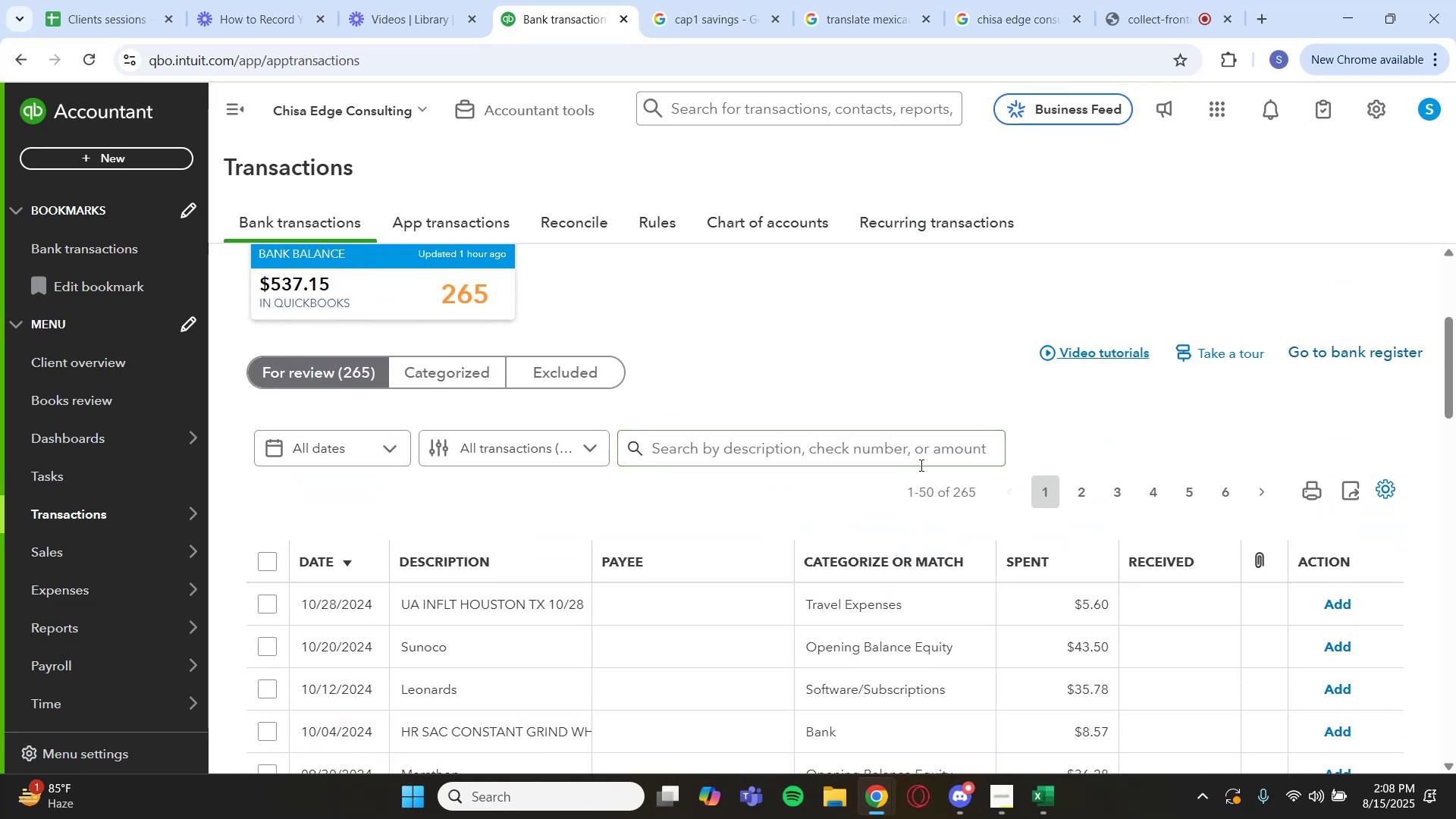 
left_click([916, 459])
 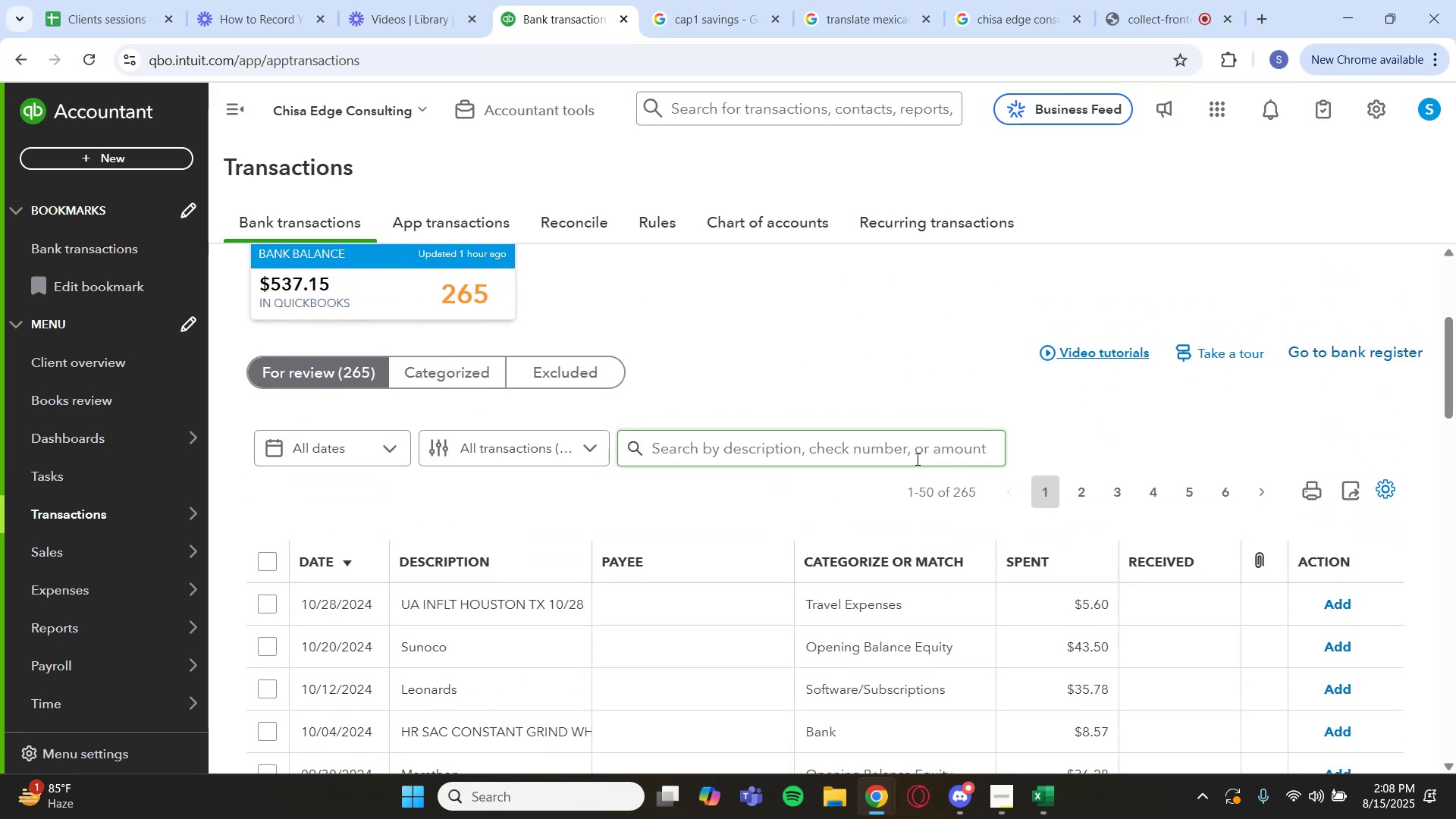 
key(Control+V)
 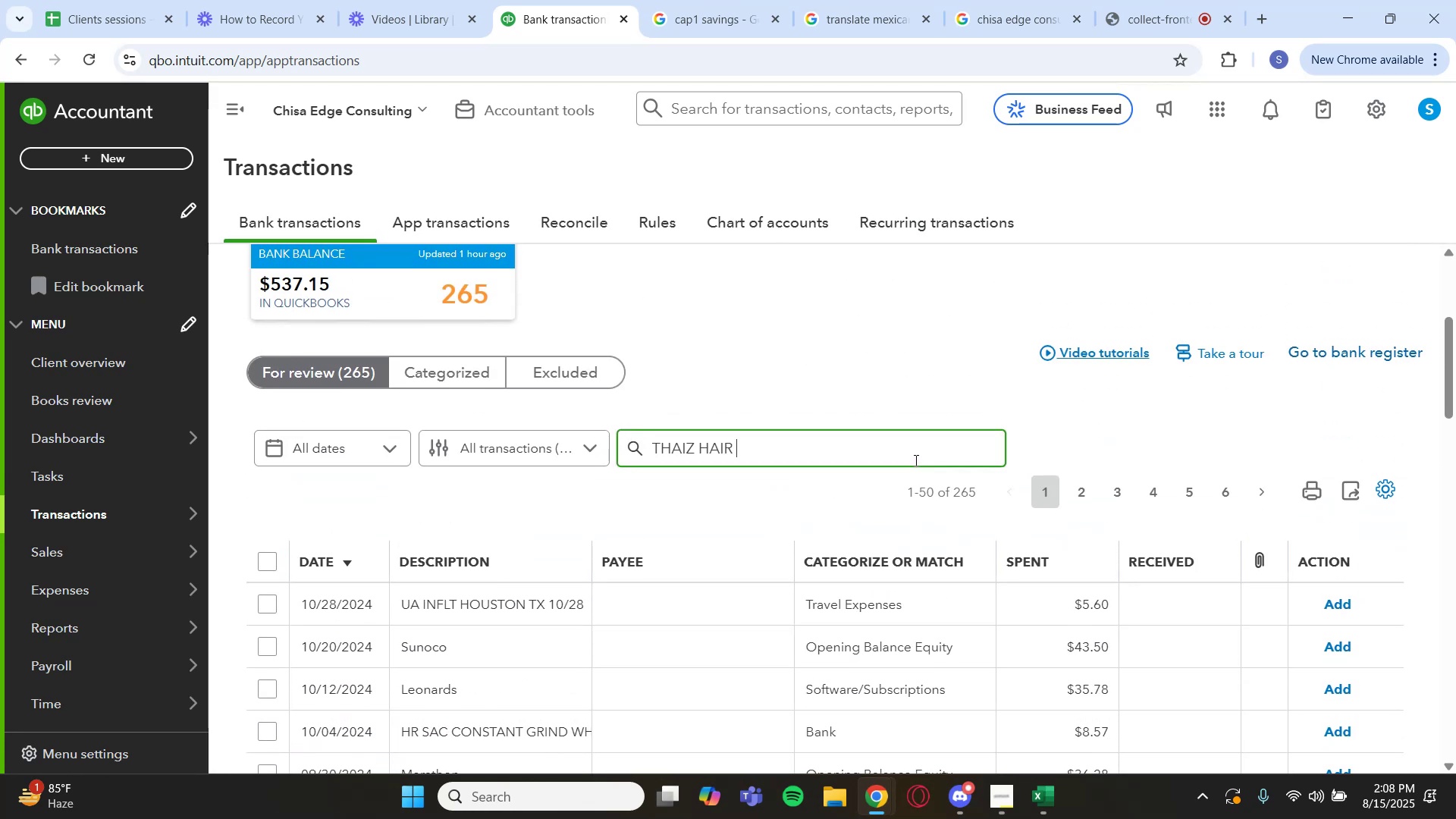 
key(Enter)
 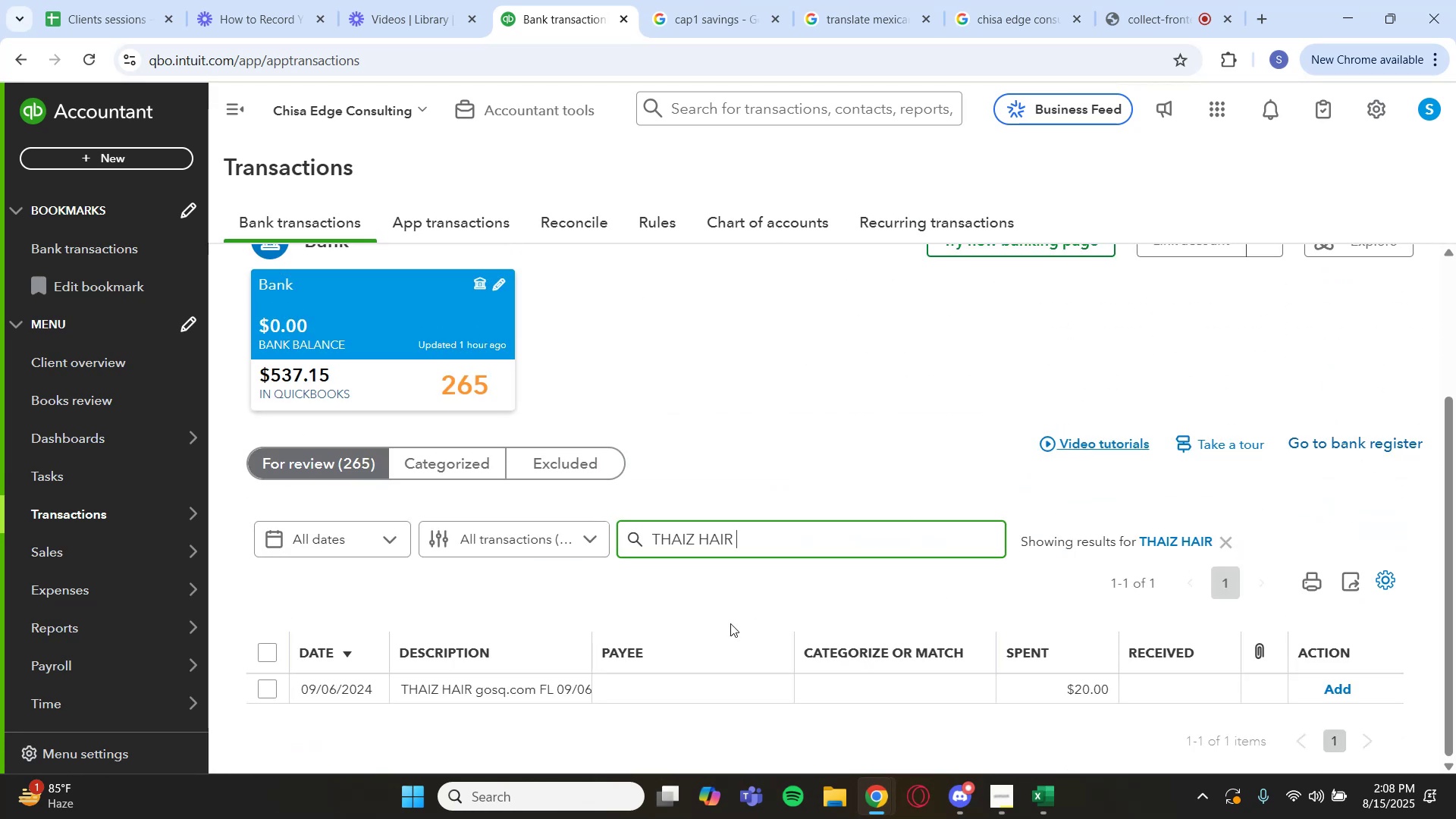 
left_click([670, 683])
 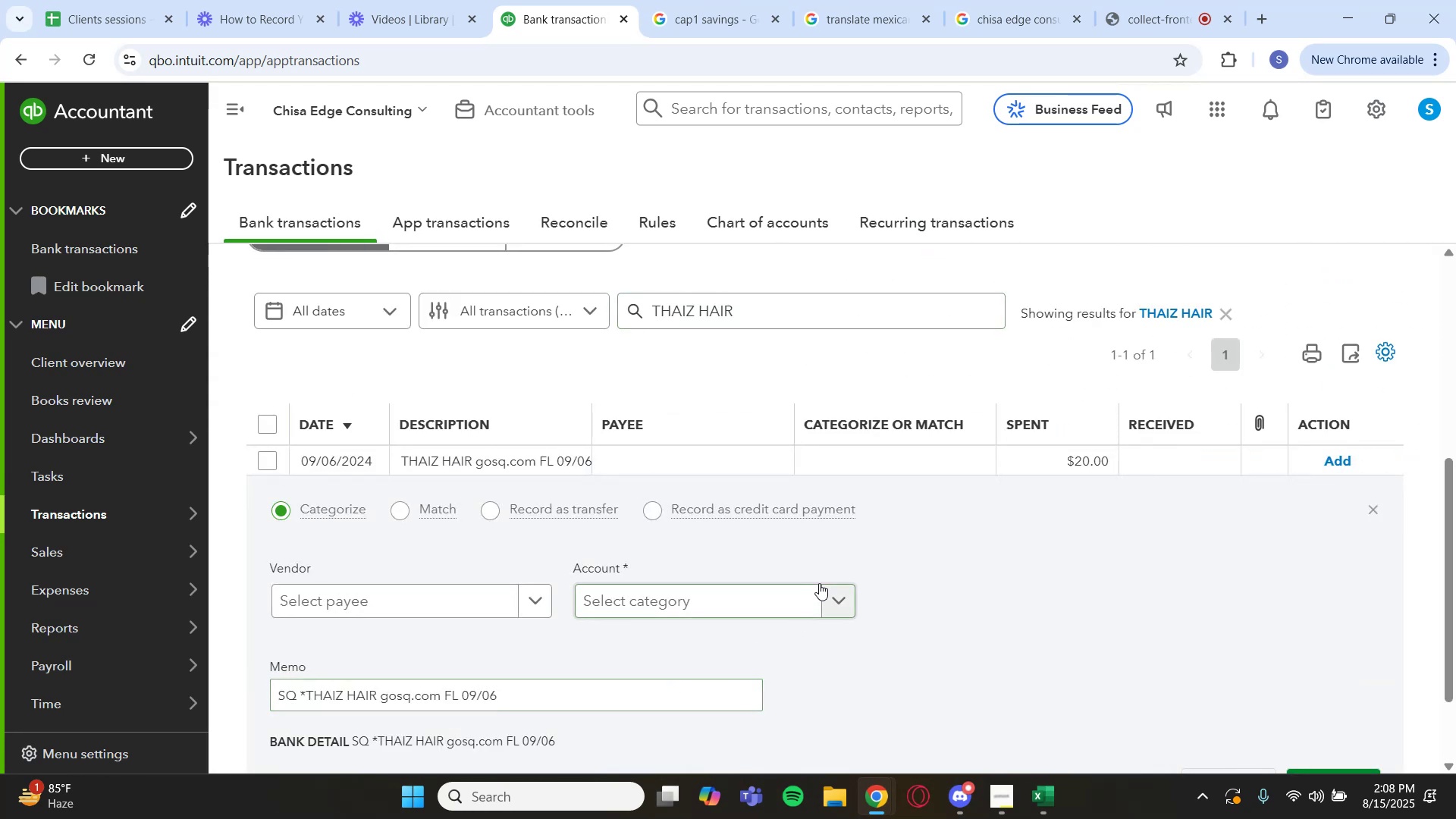 
left_click([826, 592])
 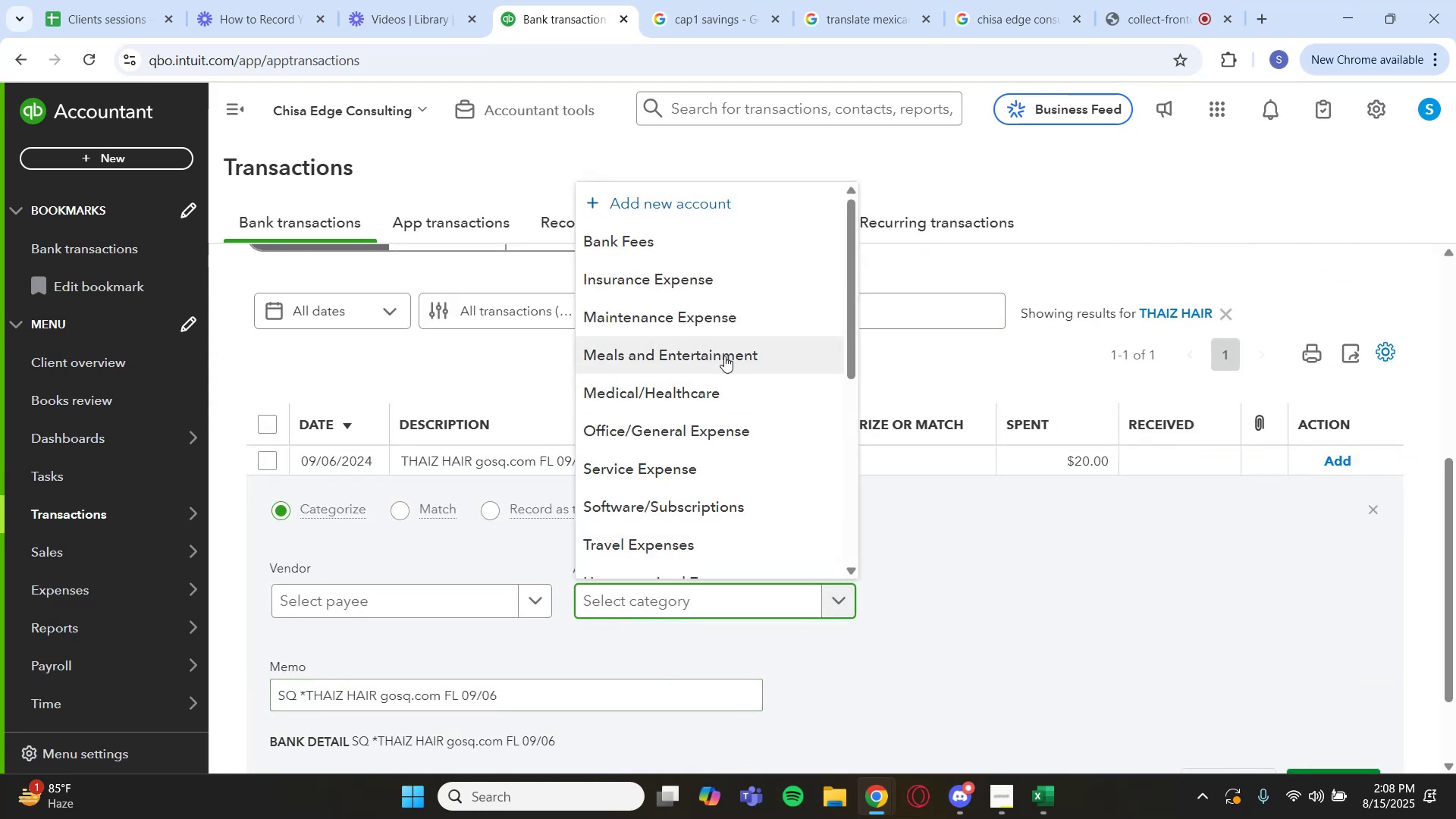 
left_click([724, 356])
 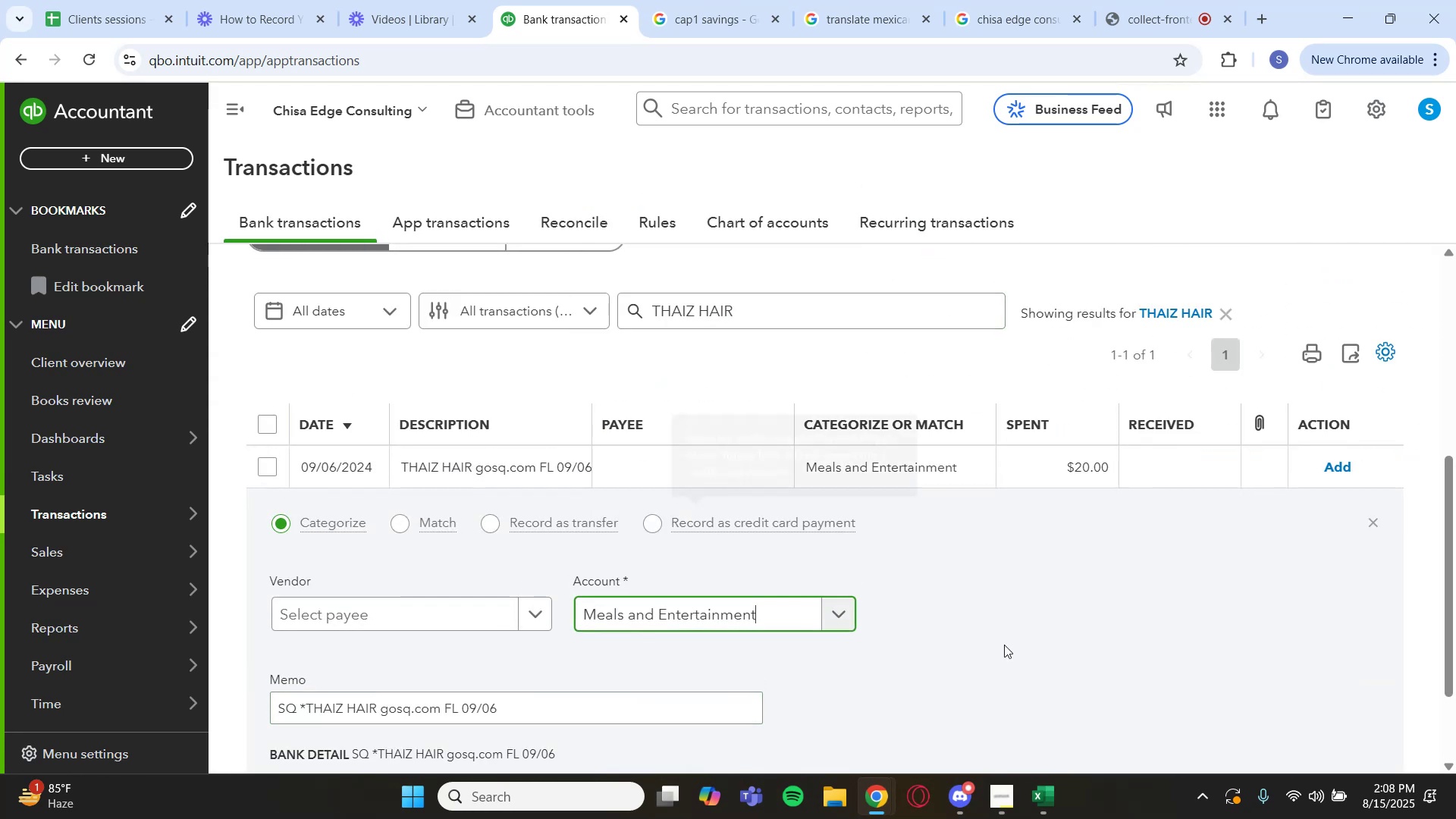 
scroll: coordinate [1127, 698], scroll_direction: down, amount: 1.0
 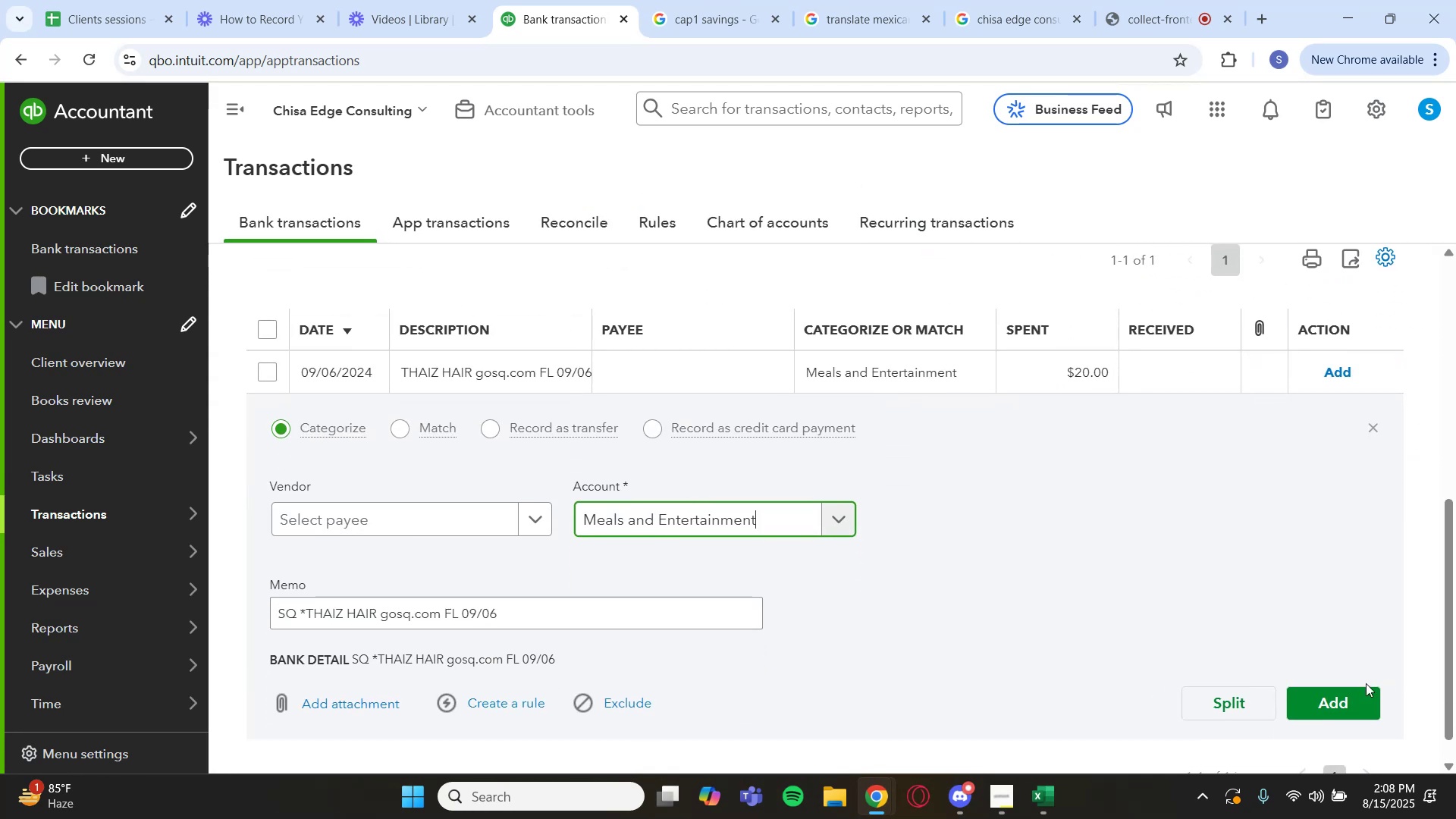 
left_click([1342, 695])
 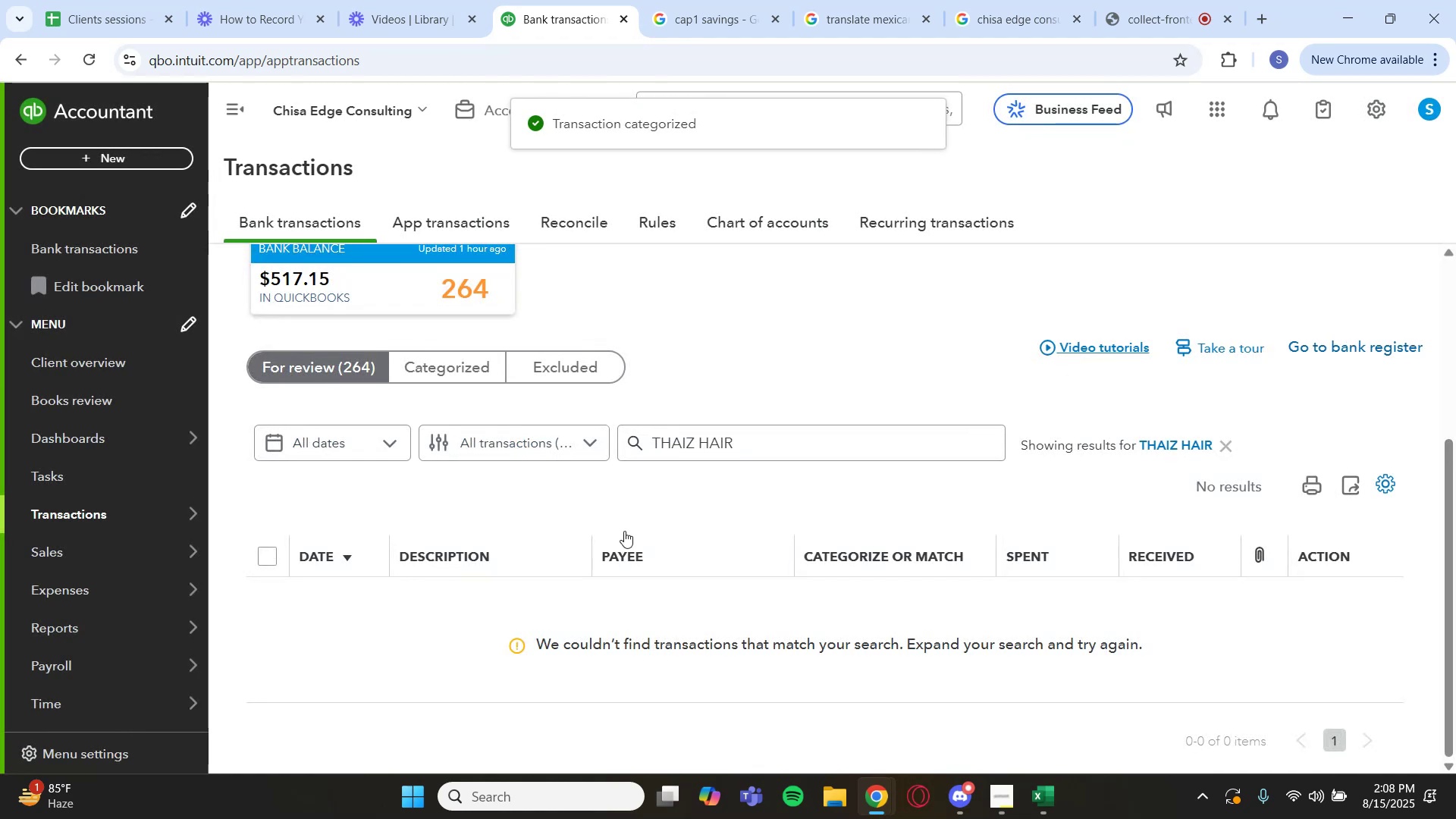 
left_click([1182, 446])
 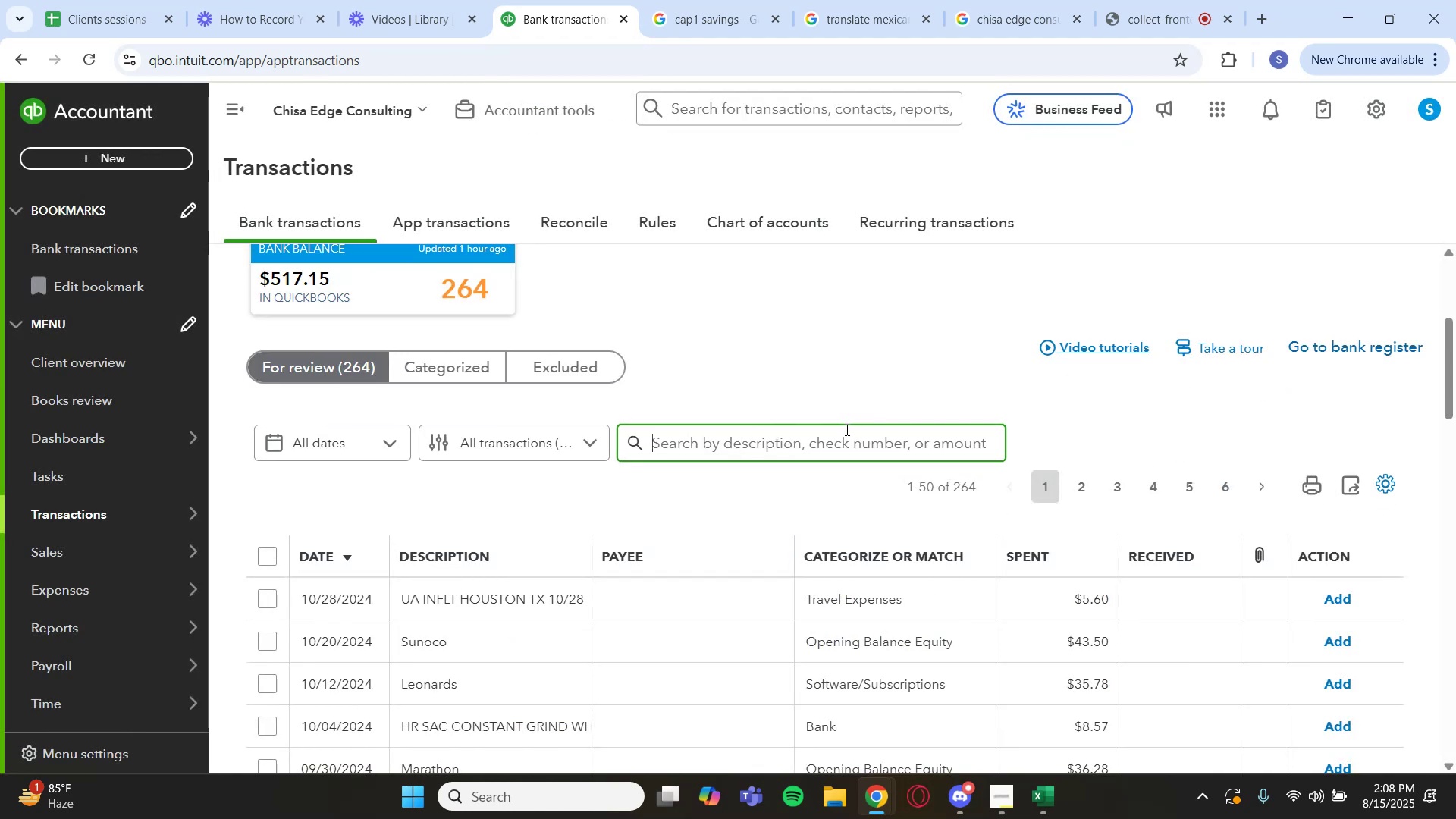 
wait(7.81)
 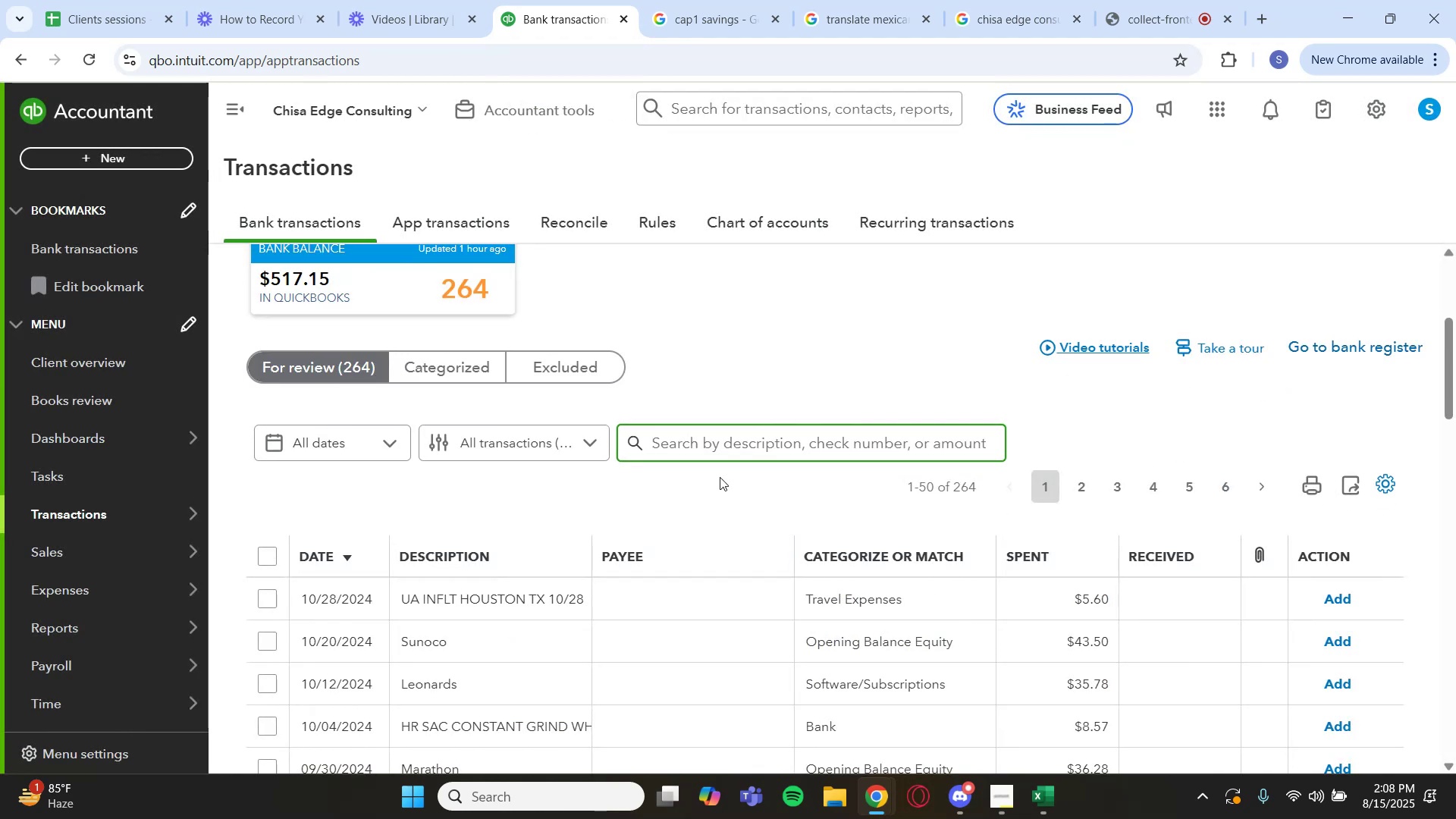 
scroll: coordinate [686, 480], scroll_direction: down, amount: 2.0
 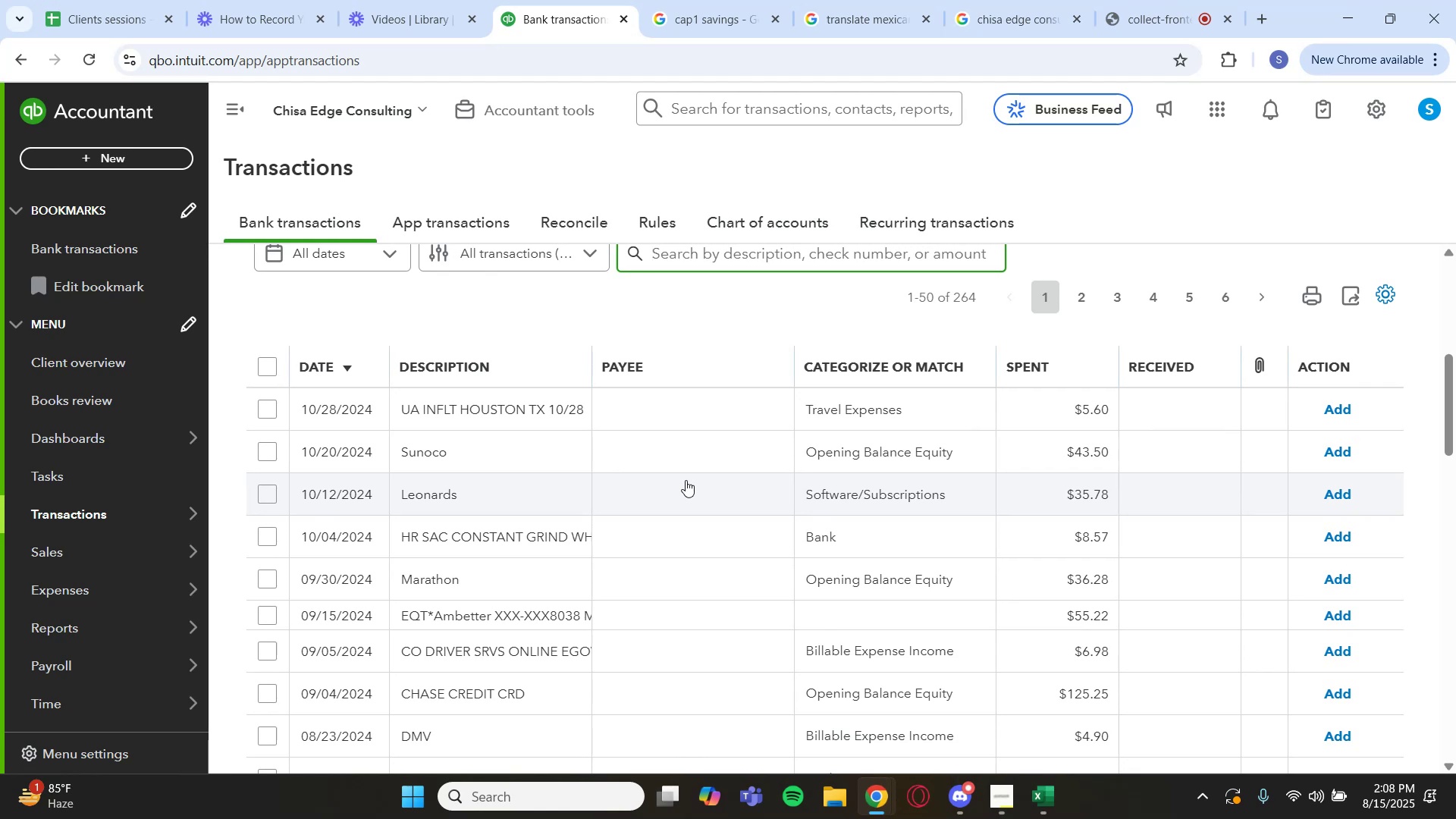 
wait(19.25)
 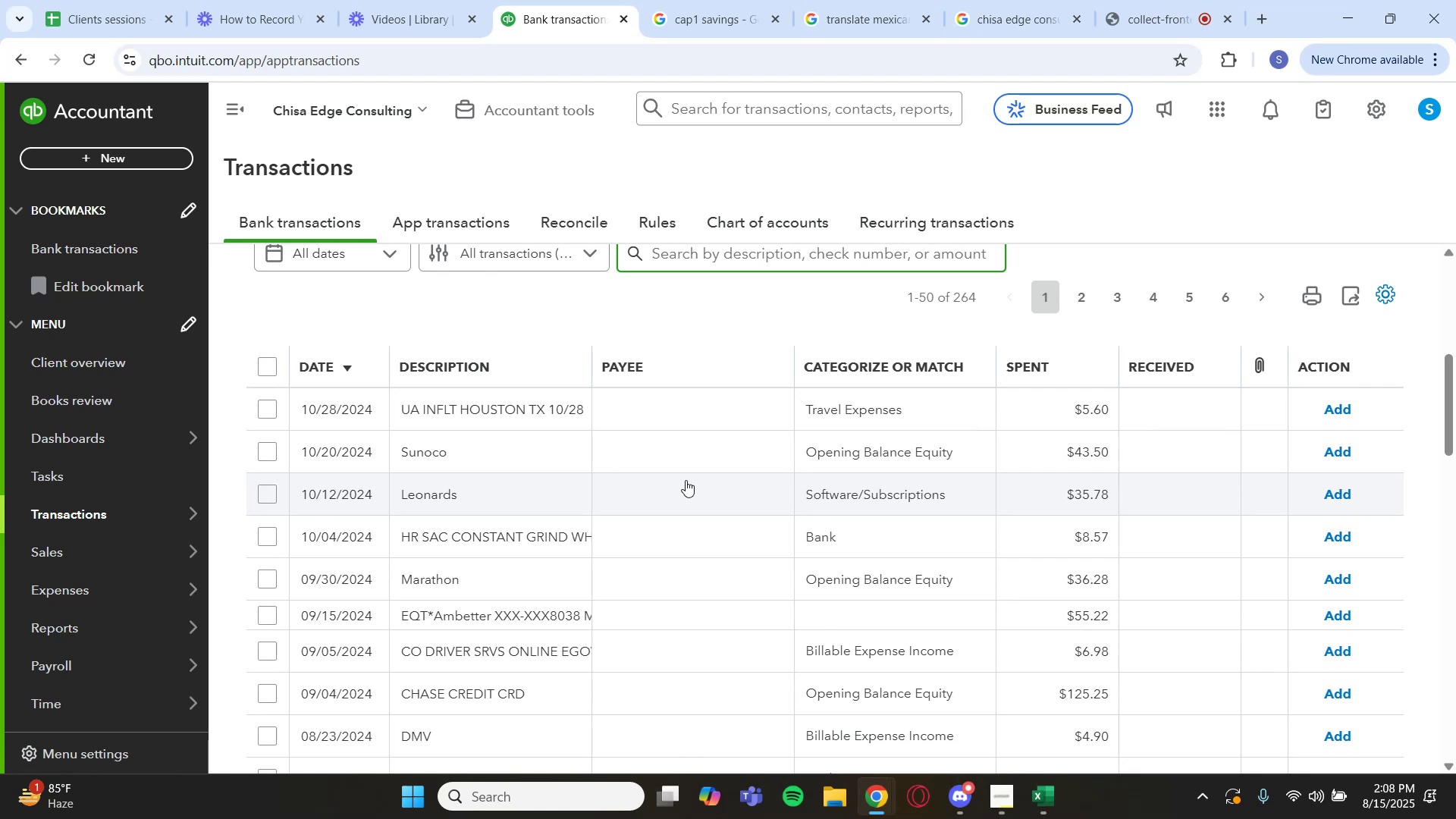 
left_click([513, 720])
 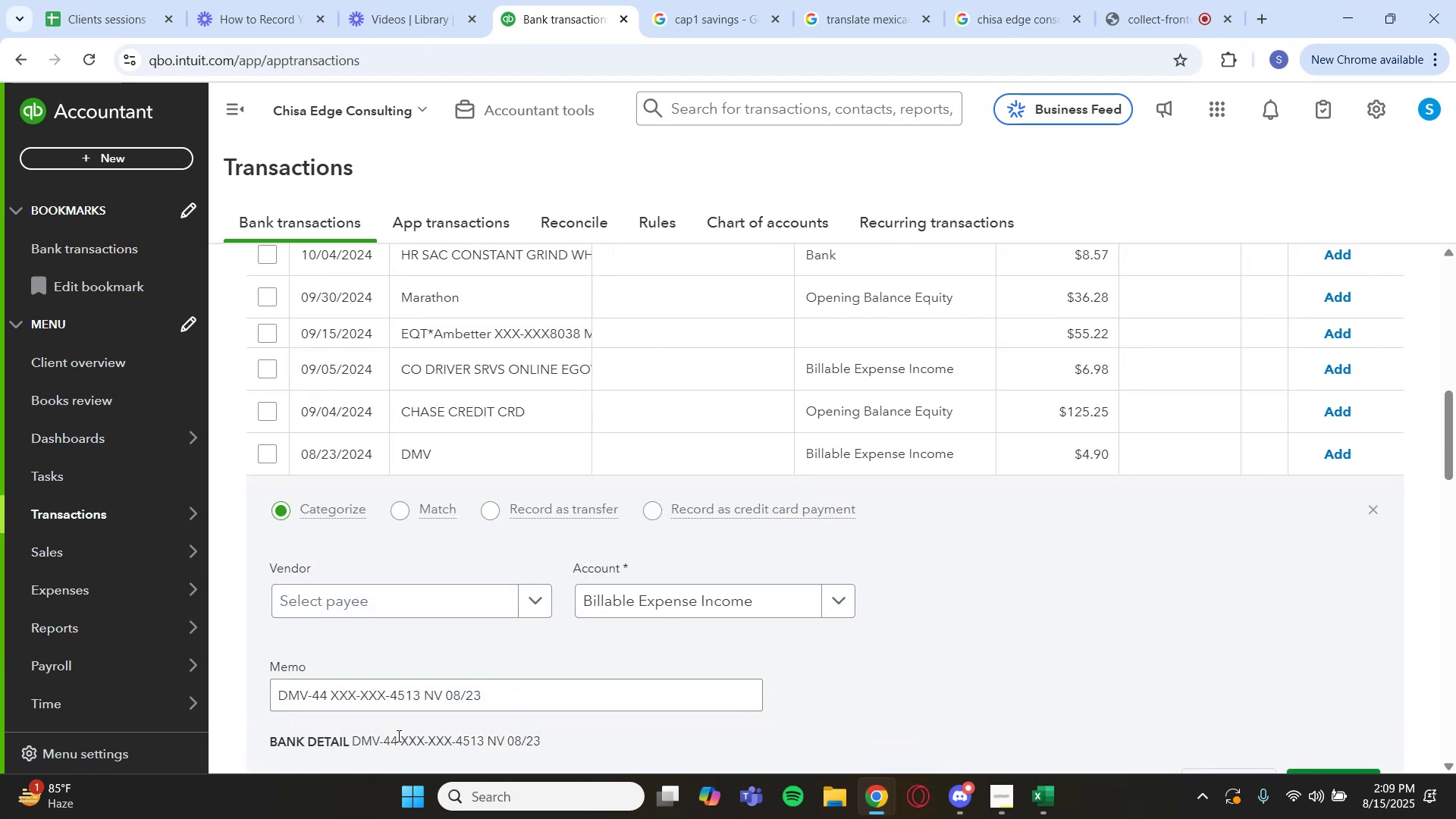 
left_click_drag(start_coordinate=[379, 741], to_coordinate=[356, 744])
 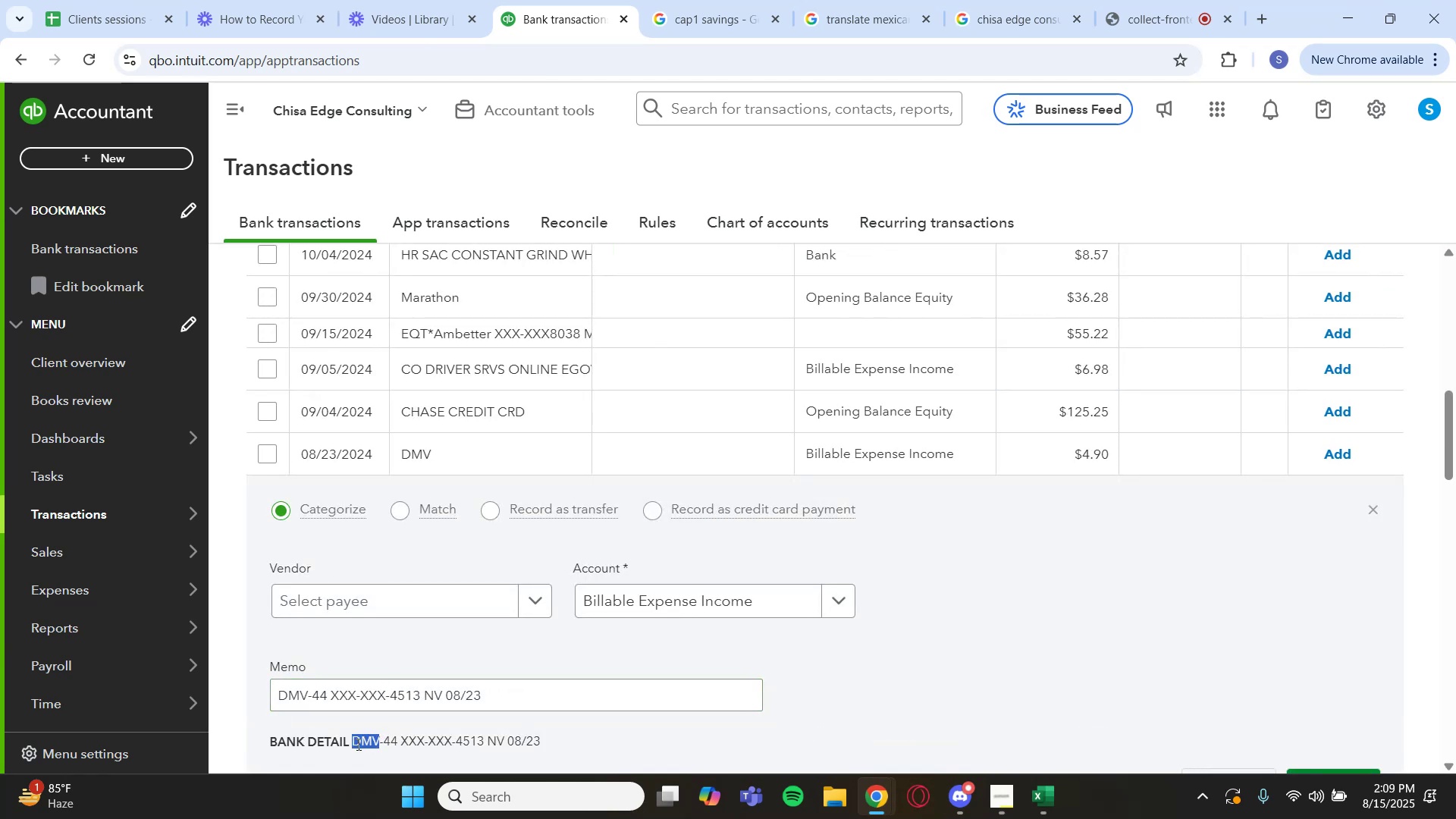 
key(Control+C)
 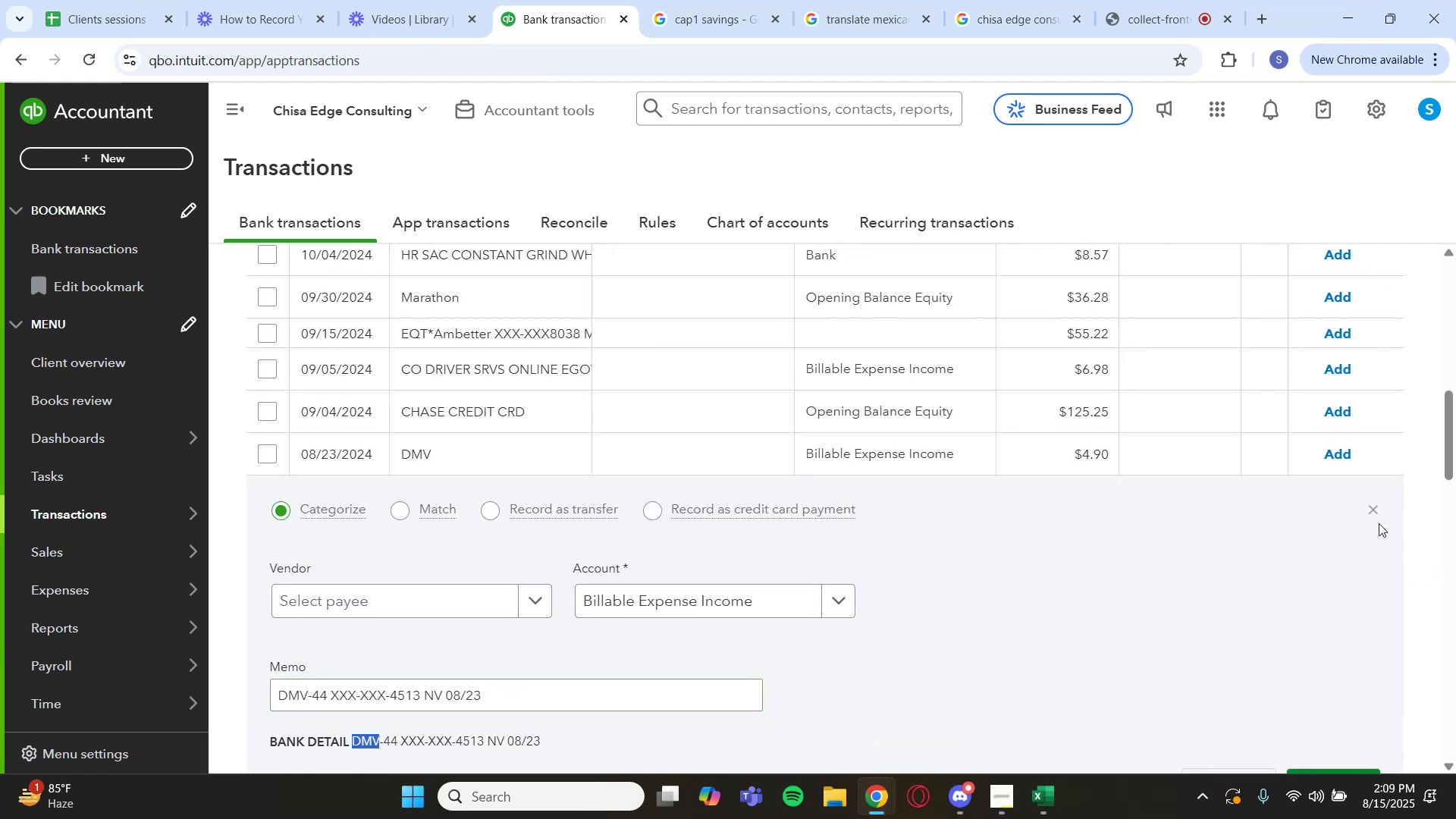 
scroll: coordinate [1087, 459], scroll_direction: up, amount: 4.0
 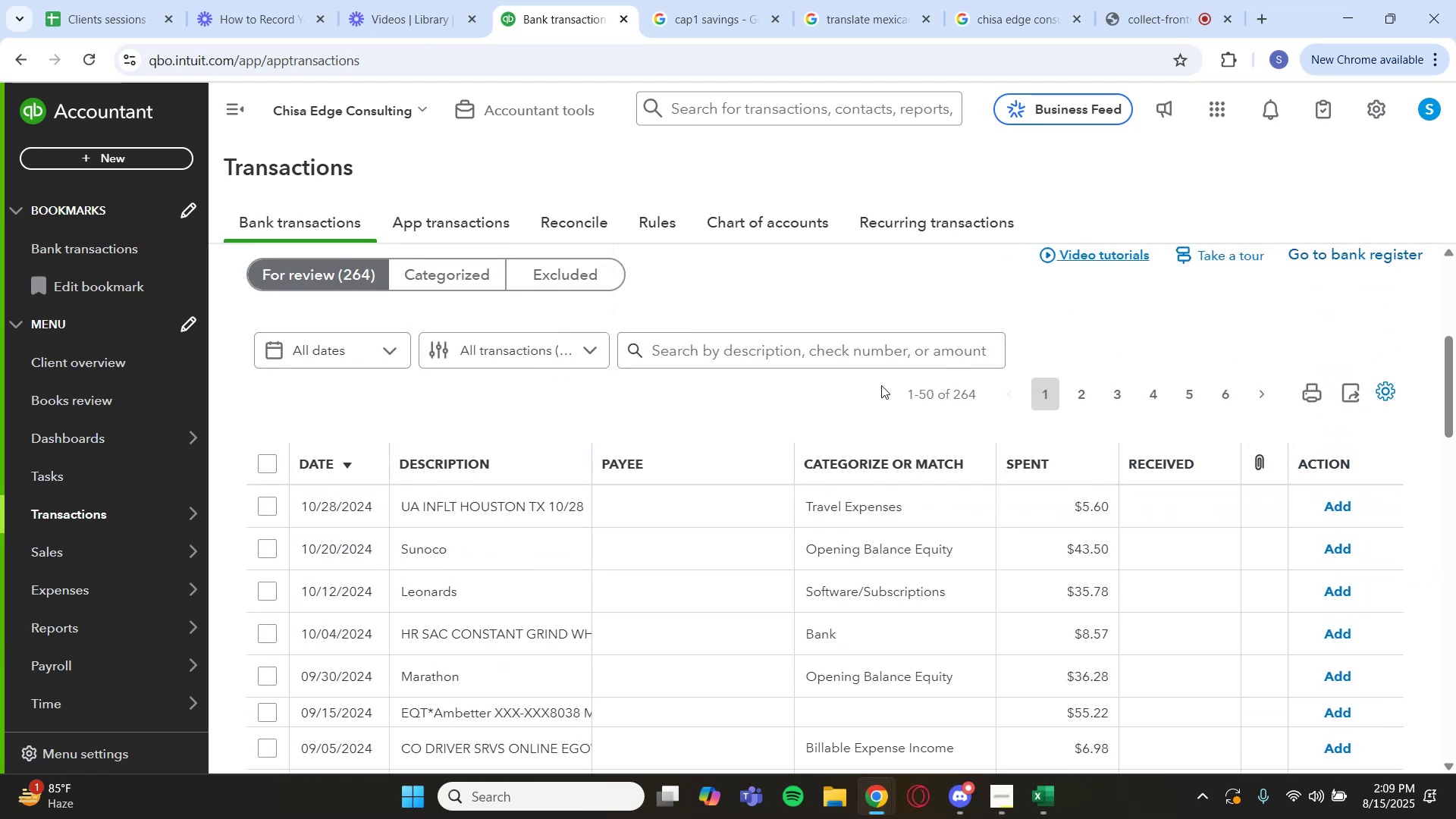 
left_click([852, 356])
 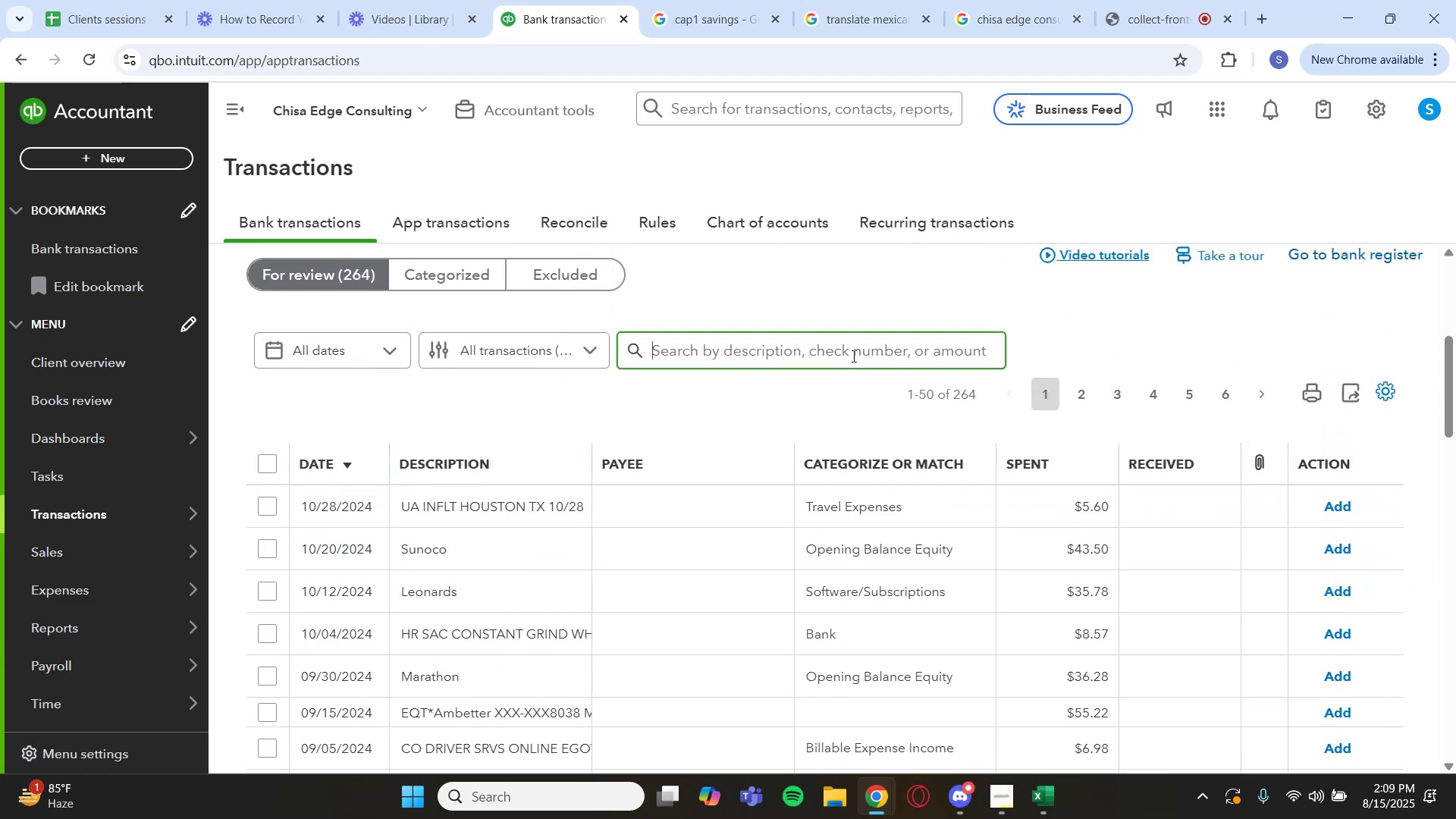 
key(Control+V)
 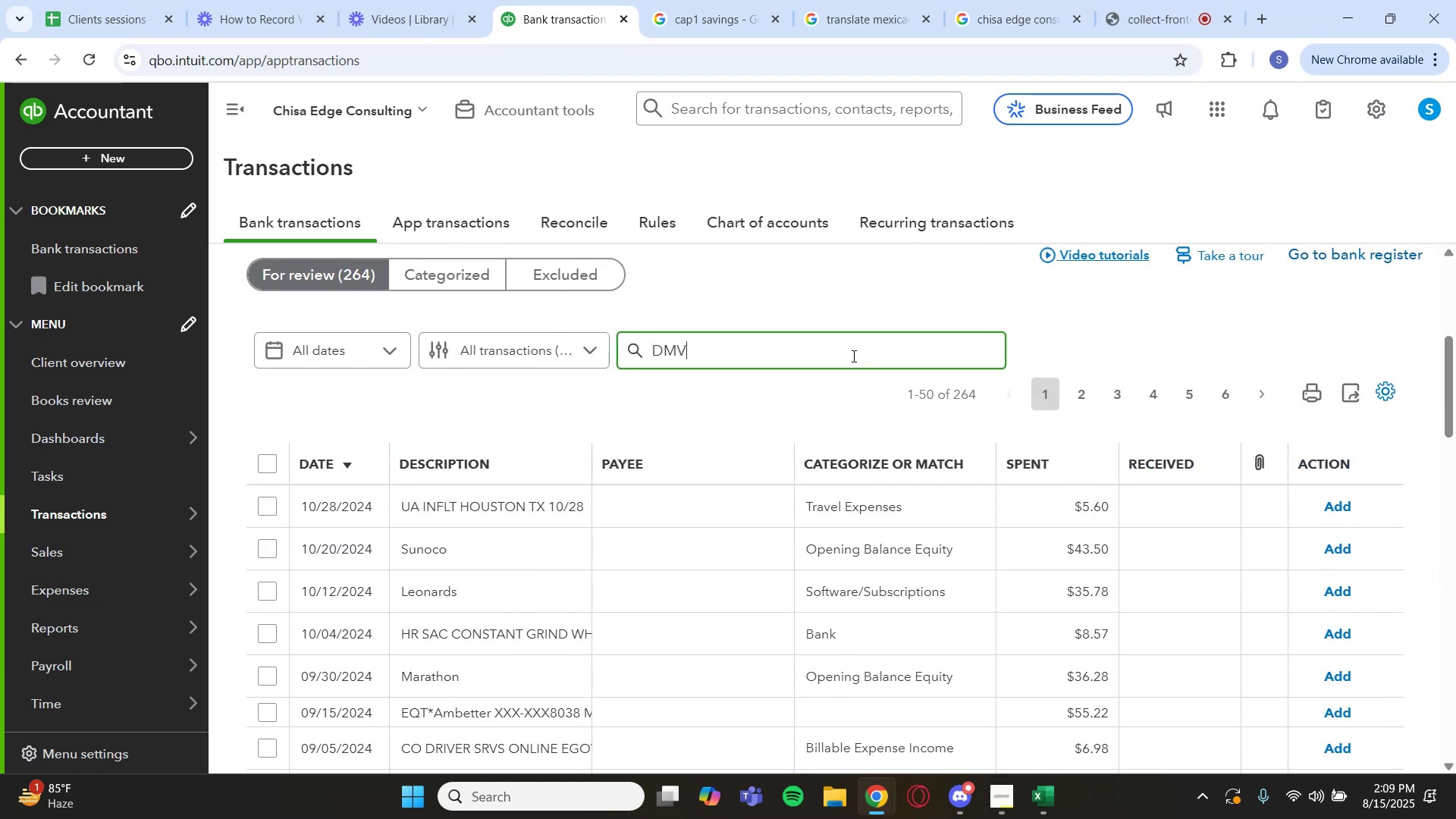 
key(Enter)
 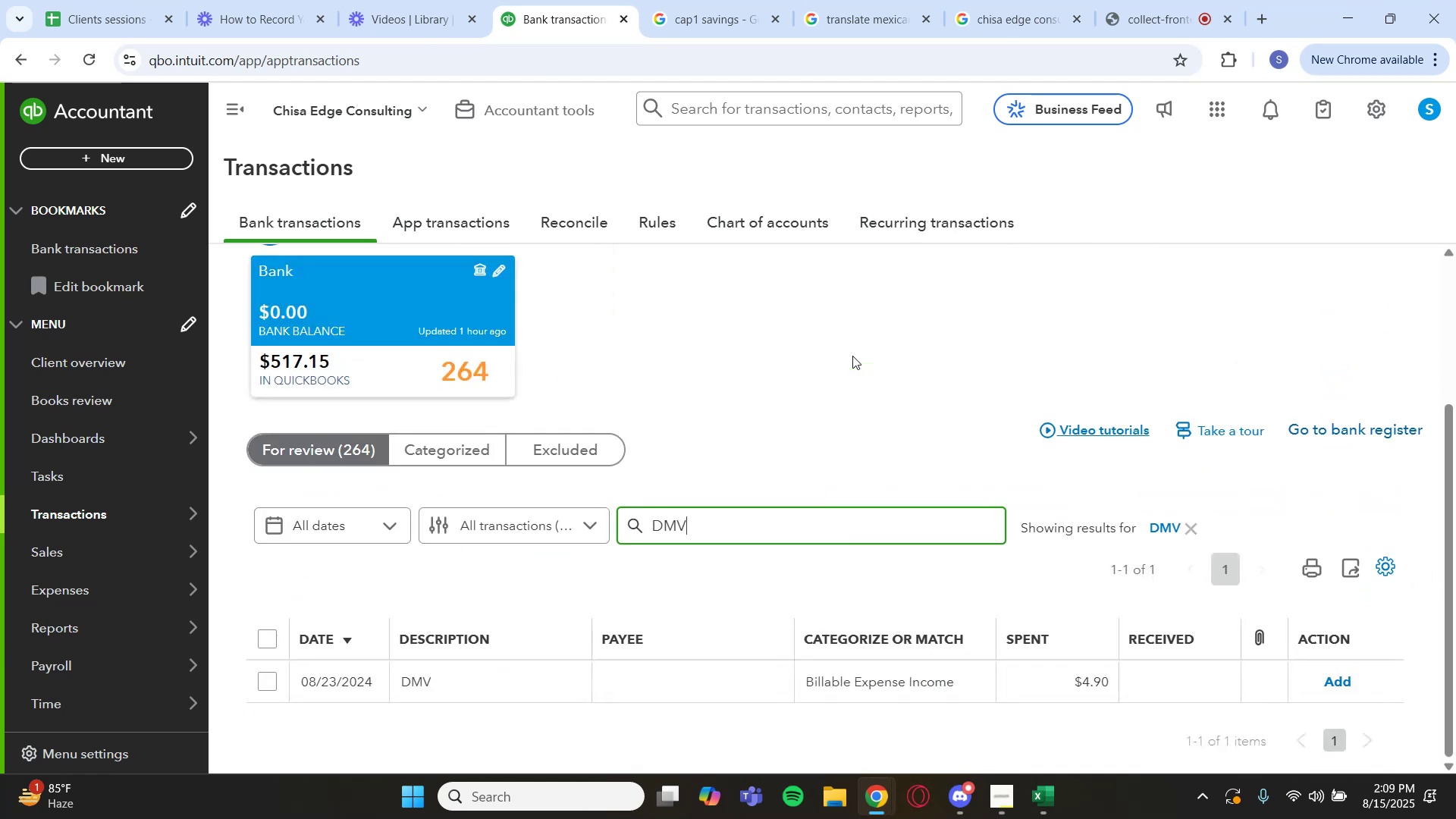 
scroll: coordinate [651, 551], scroll_direction: down, amount: 1.0
 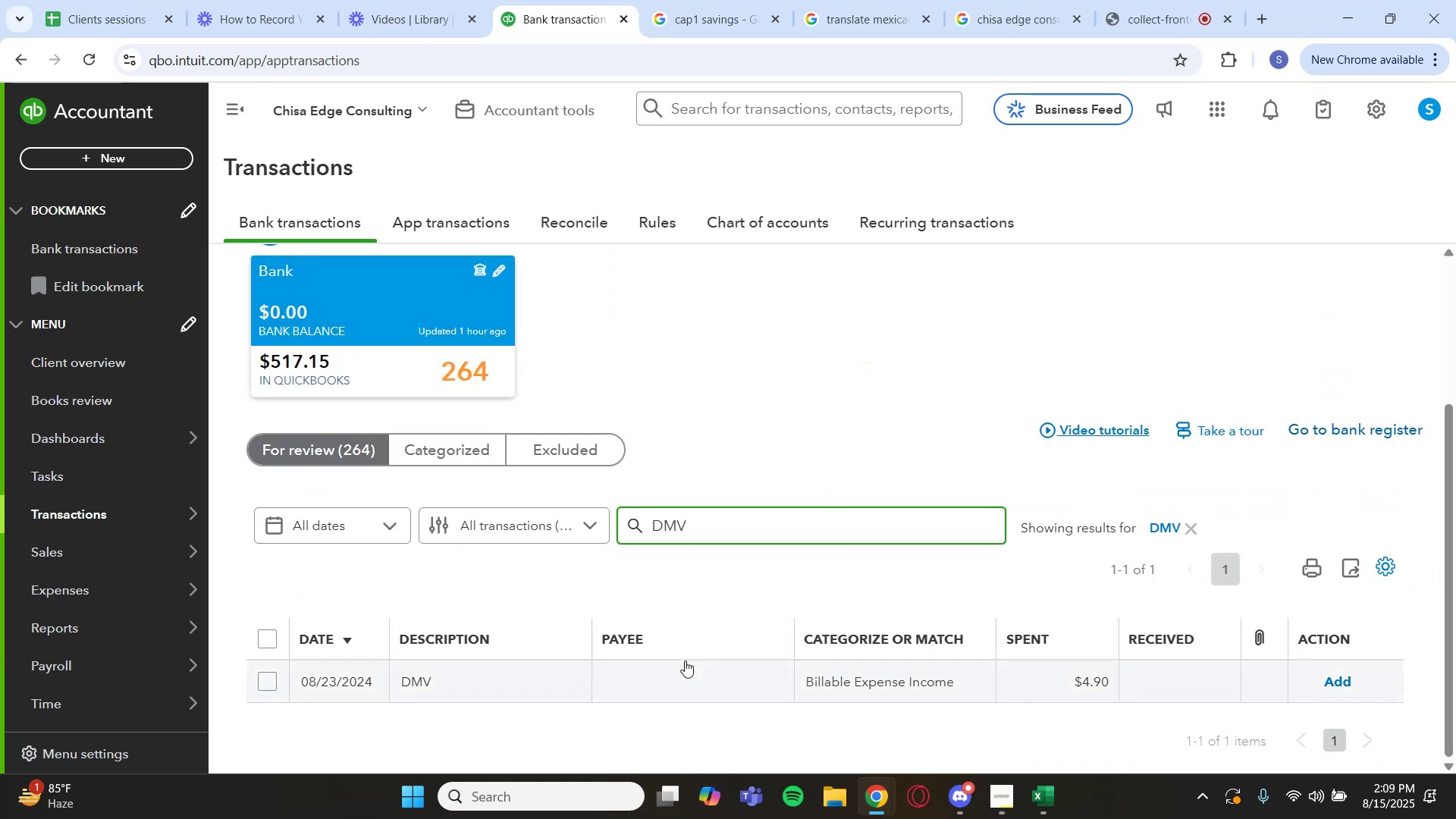 
left_click([685, 676])
 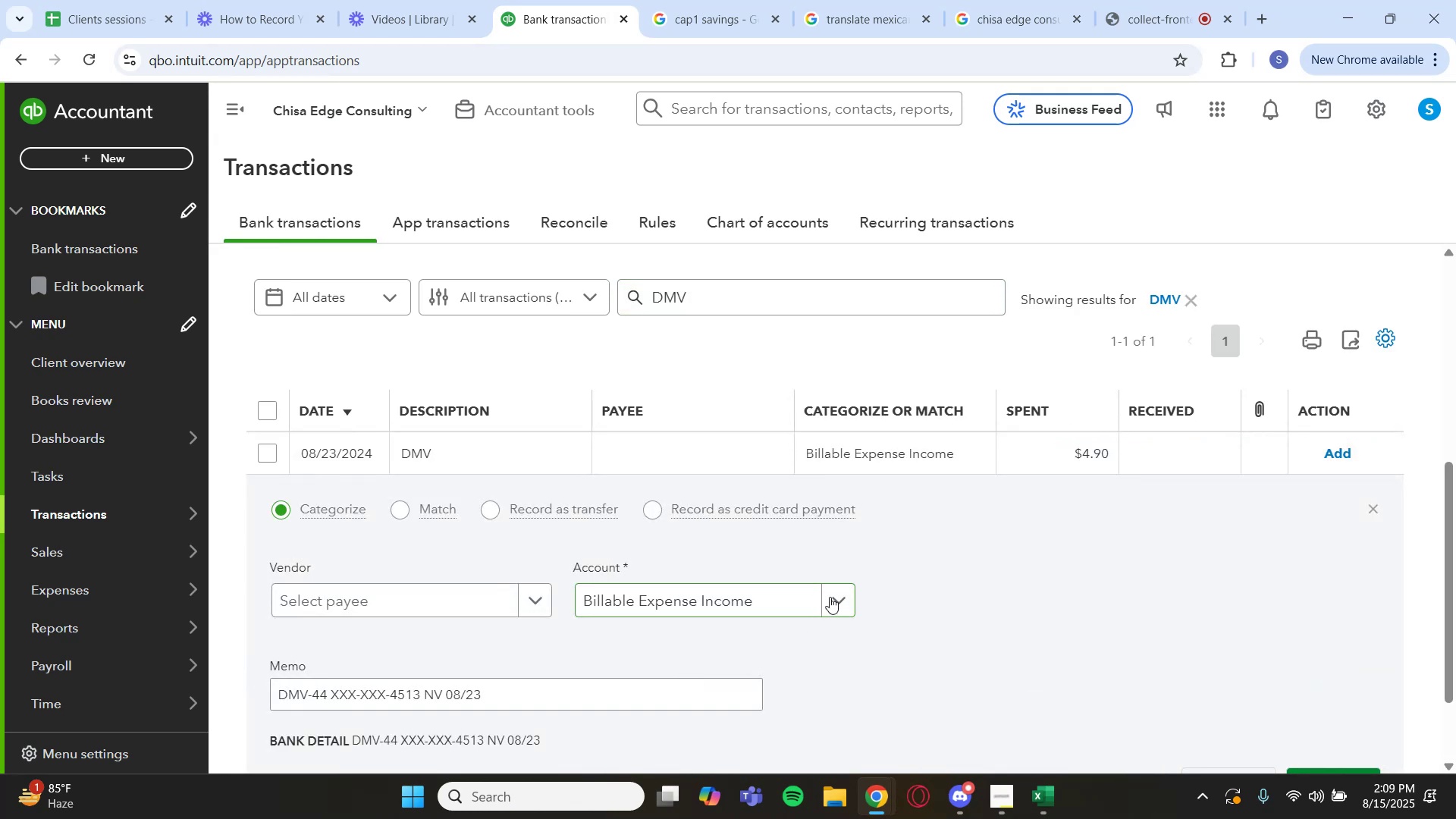 
left_click([830, 597])
 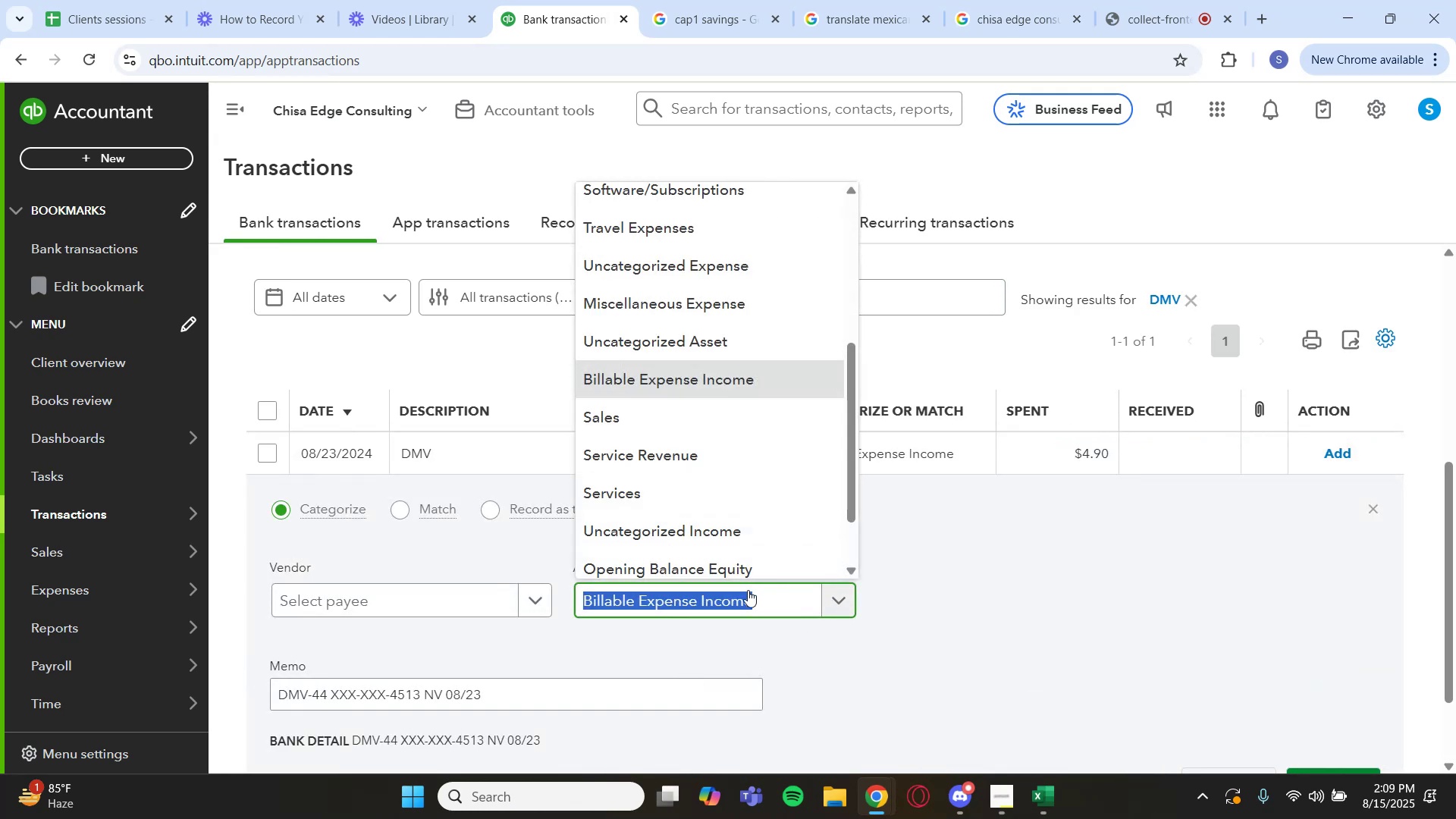 
left_click([769, 609])
 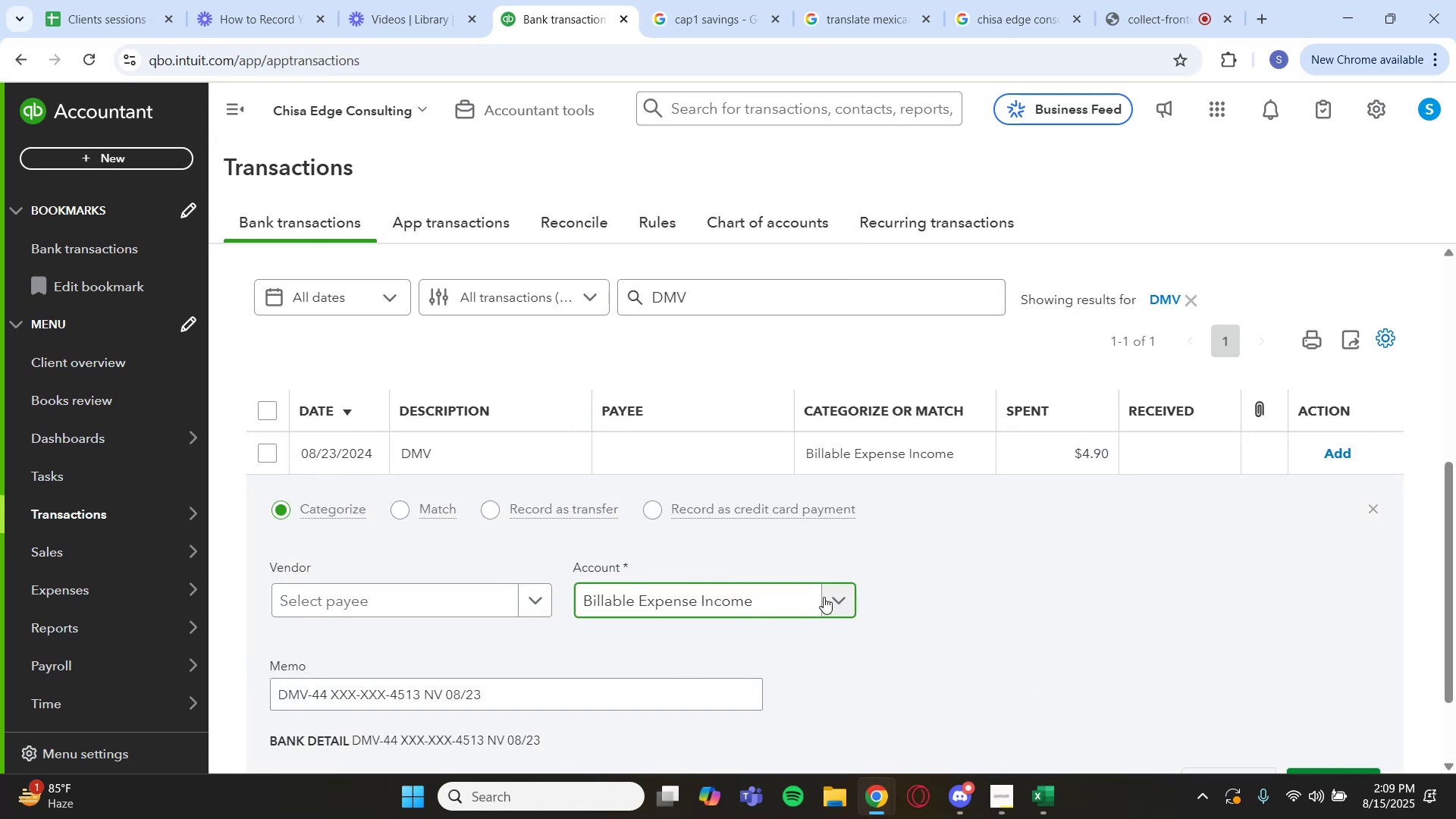 
left_click([832, 597])
 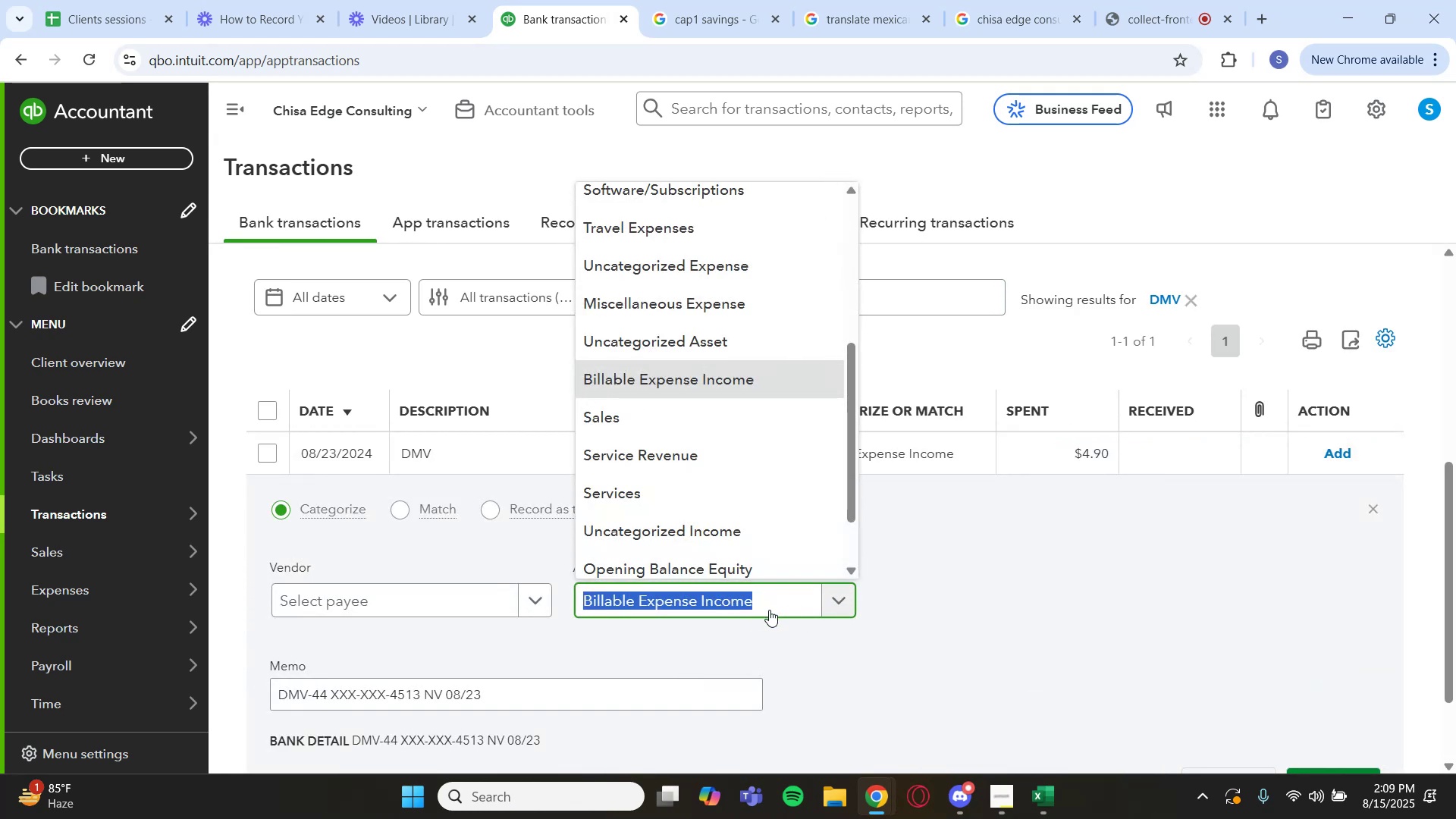 
scroll: coordinate [732, 290], scroll_direction: up, amount: 5.0
 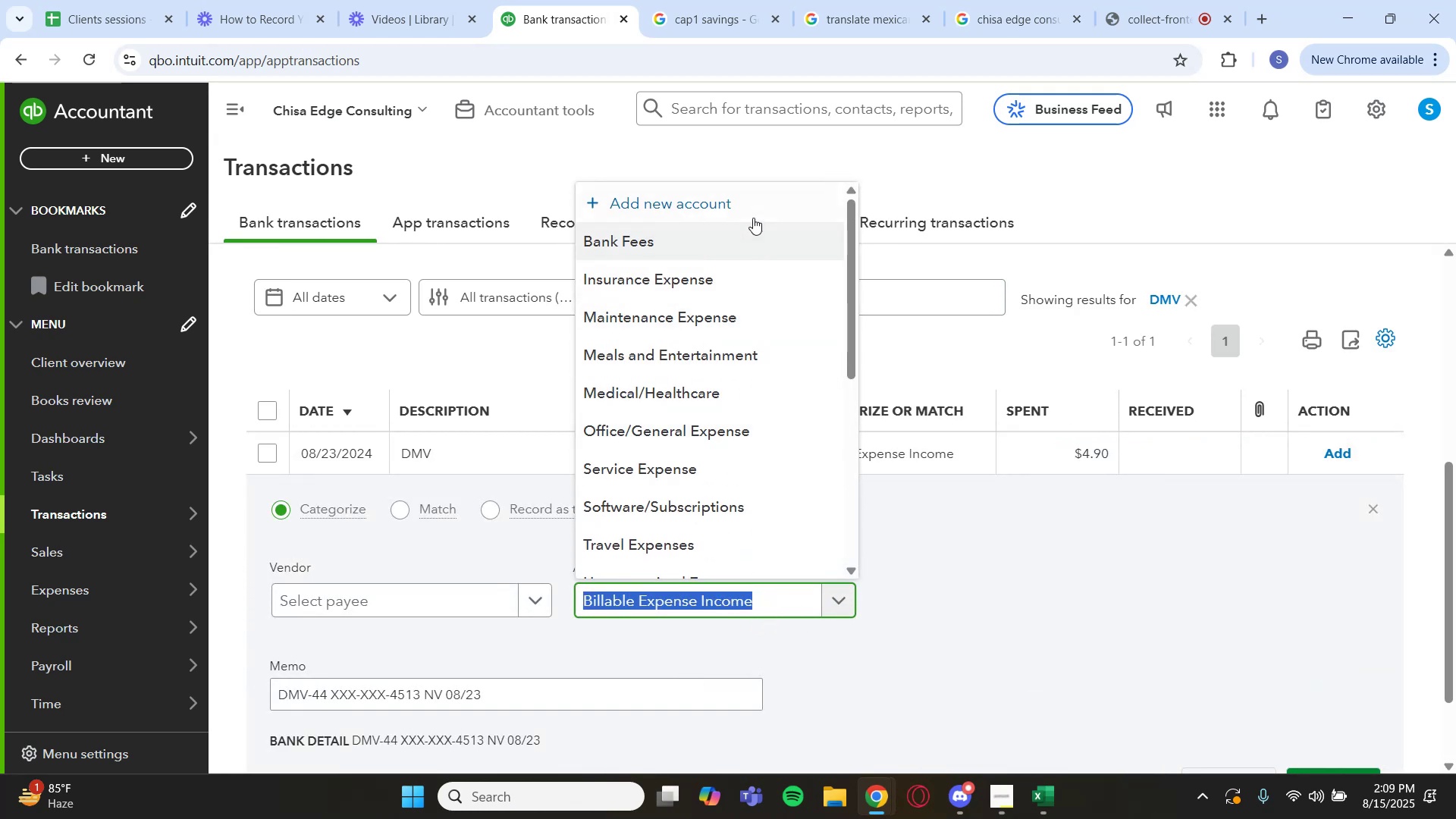 
left_click([752, 209])
 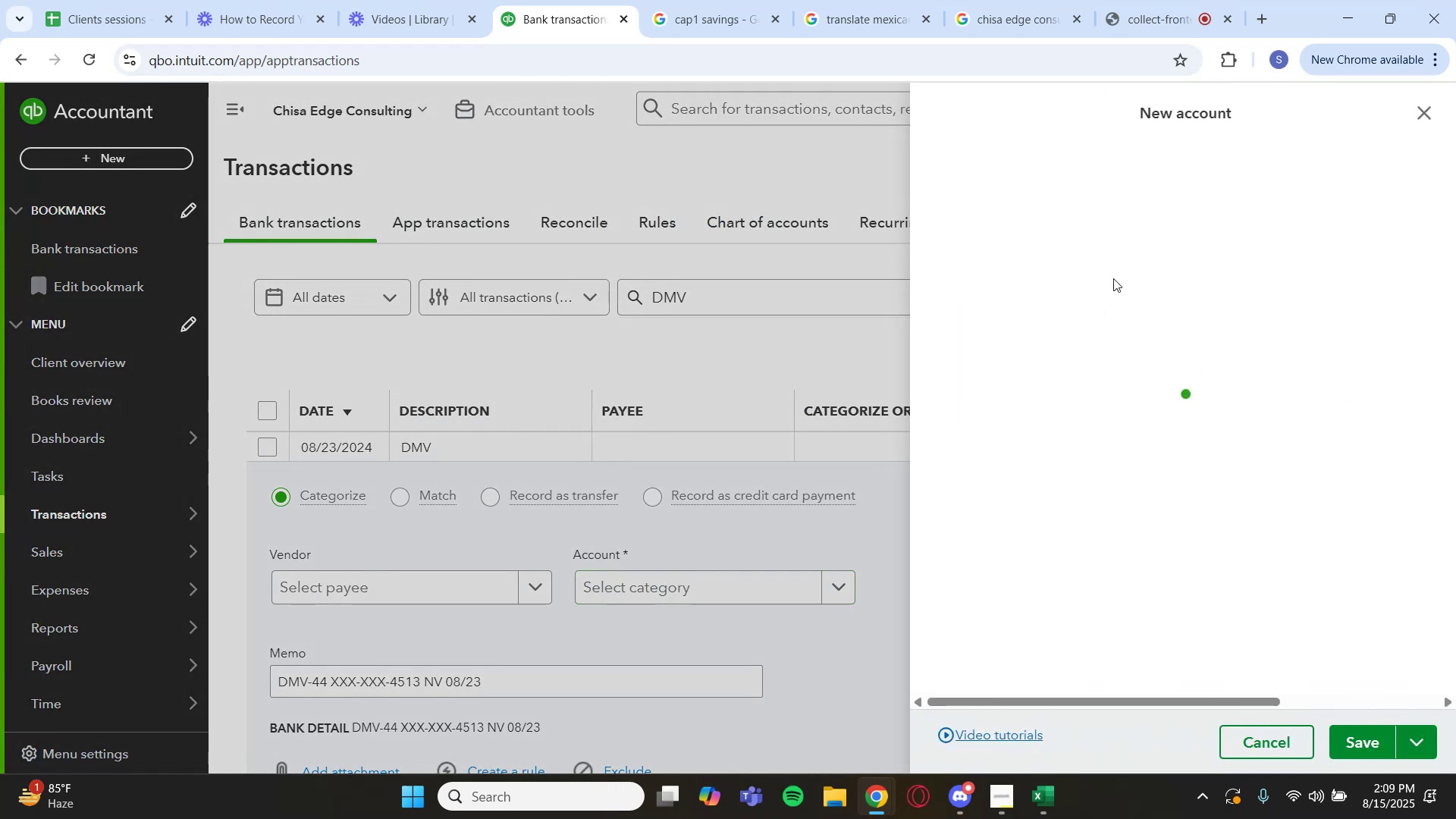 
mouse_move([1137, 217])
 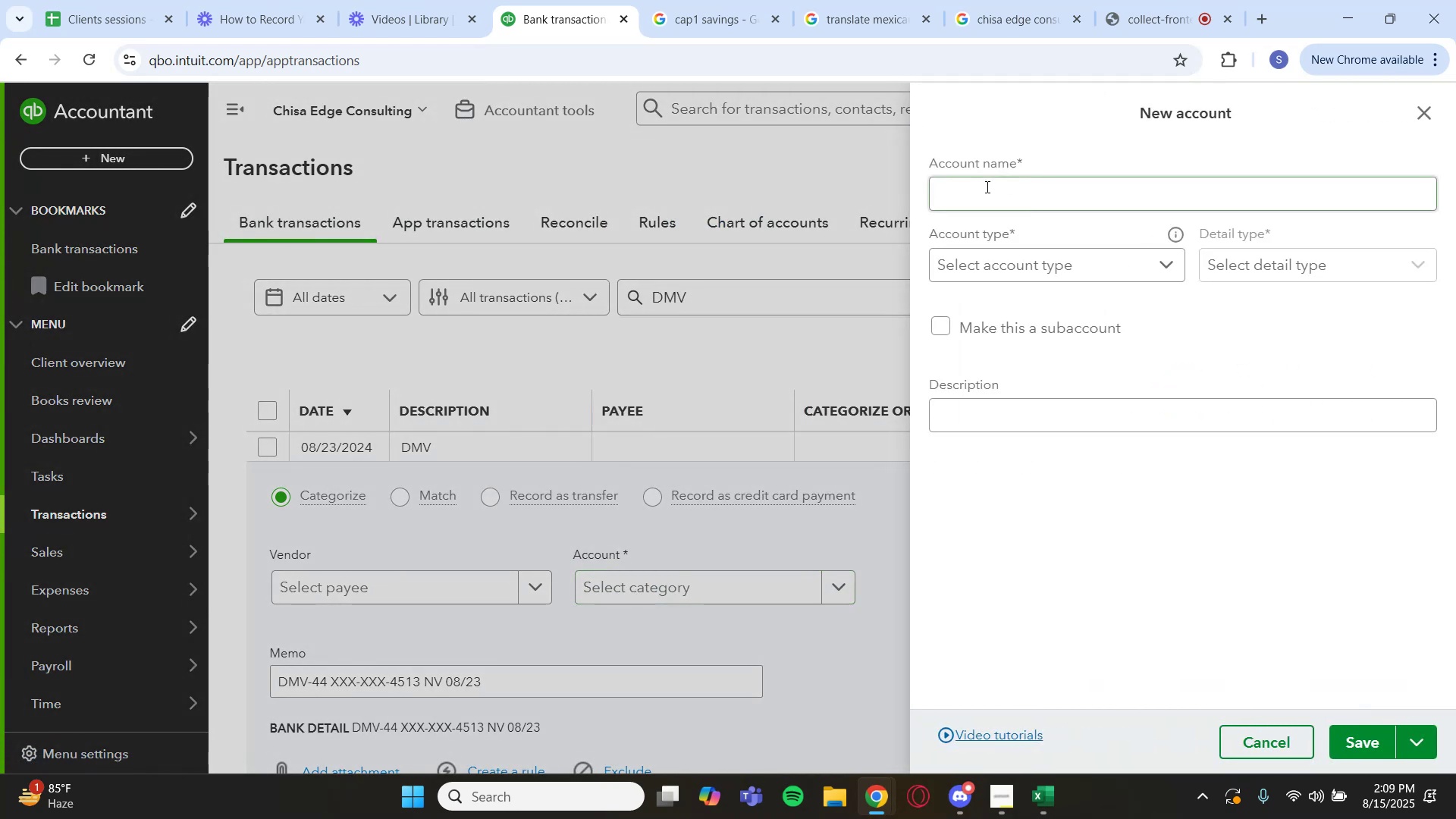 
left_click([984, 188])
 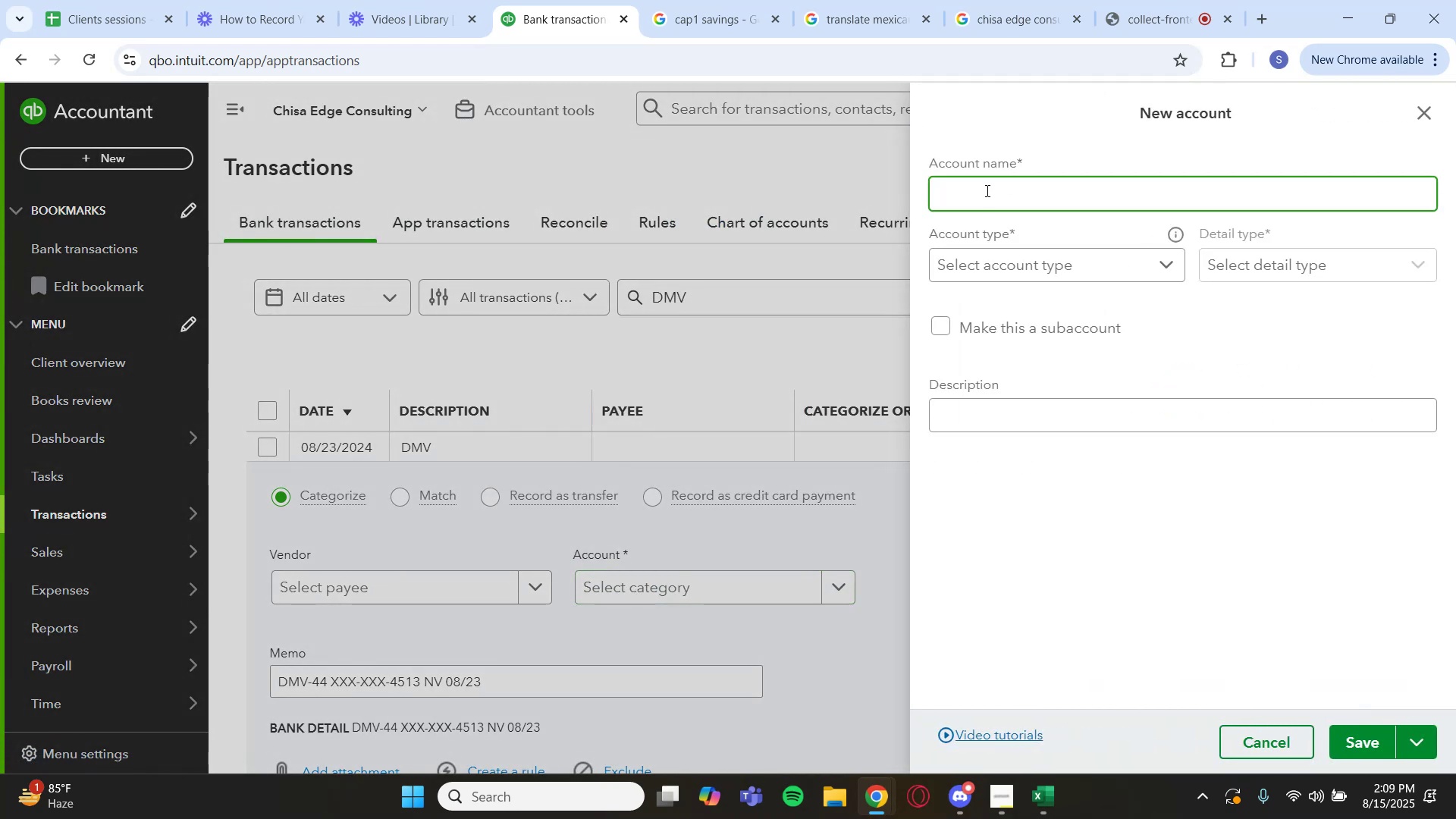 
type(License?)
key(Backspace)
type(/Permits)
 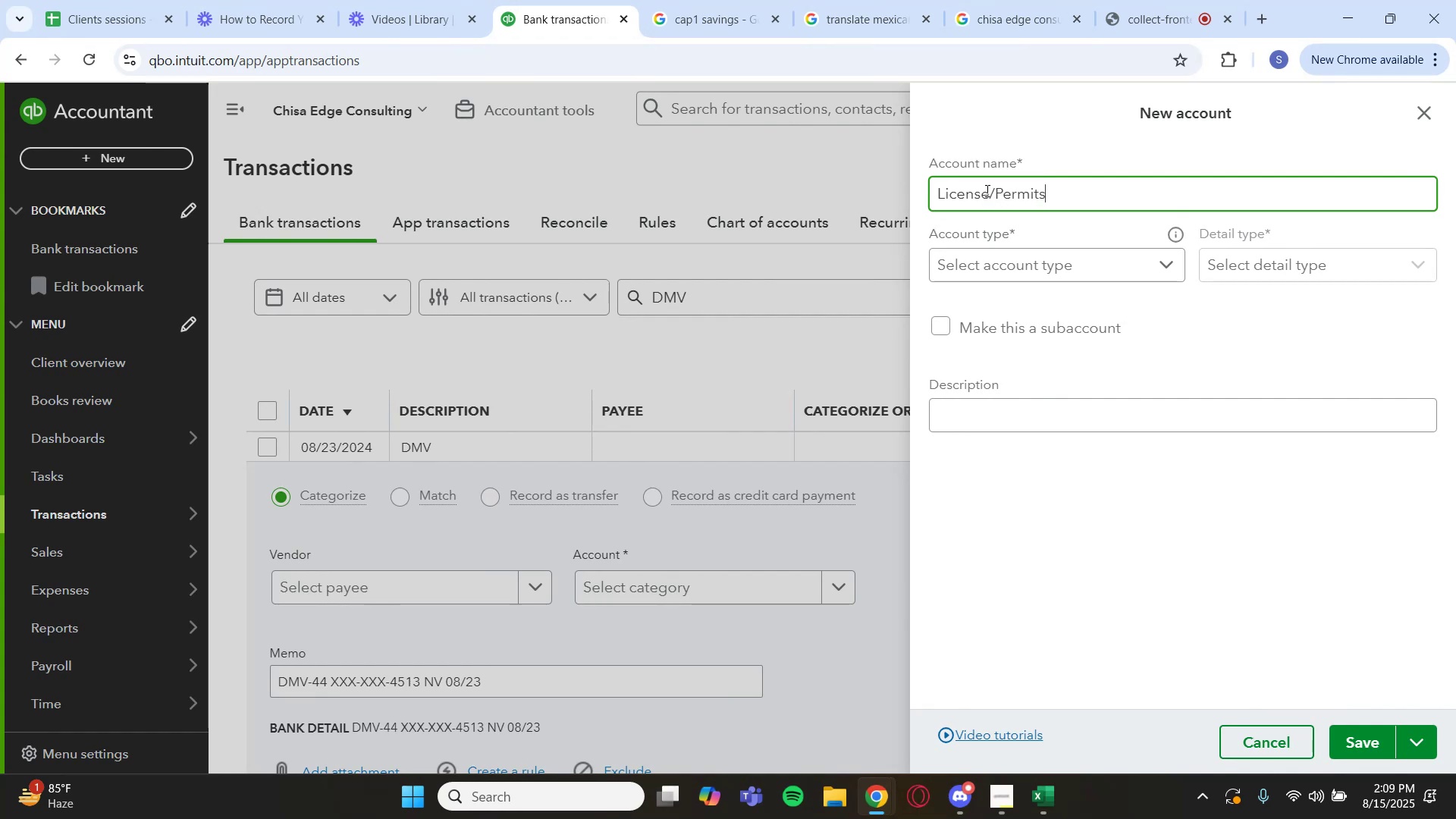 
left_click([1003, 255])
 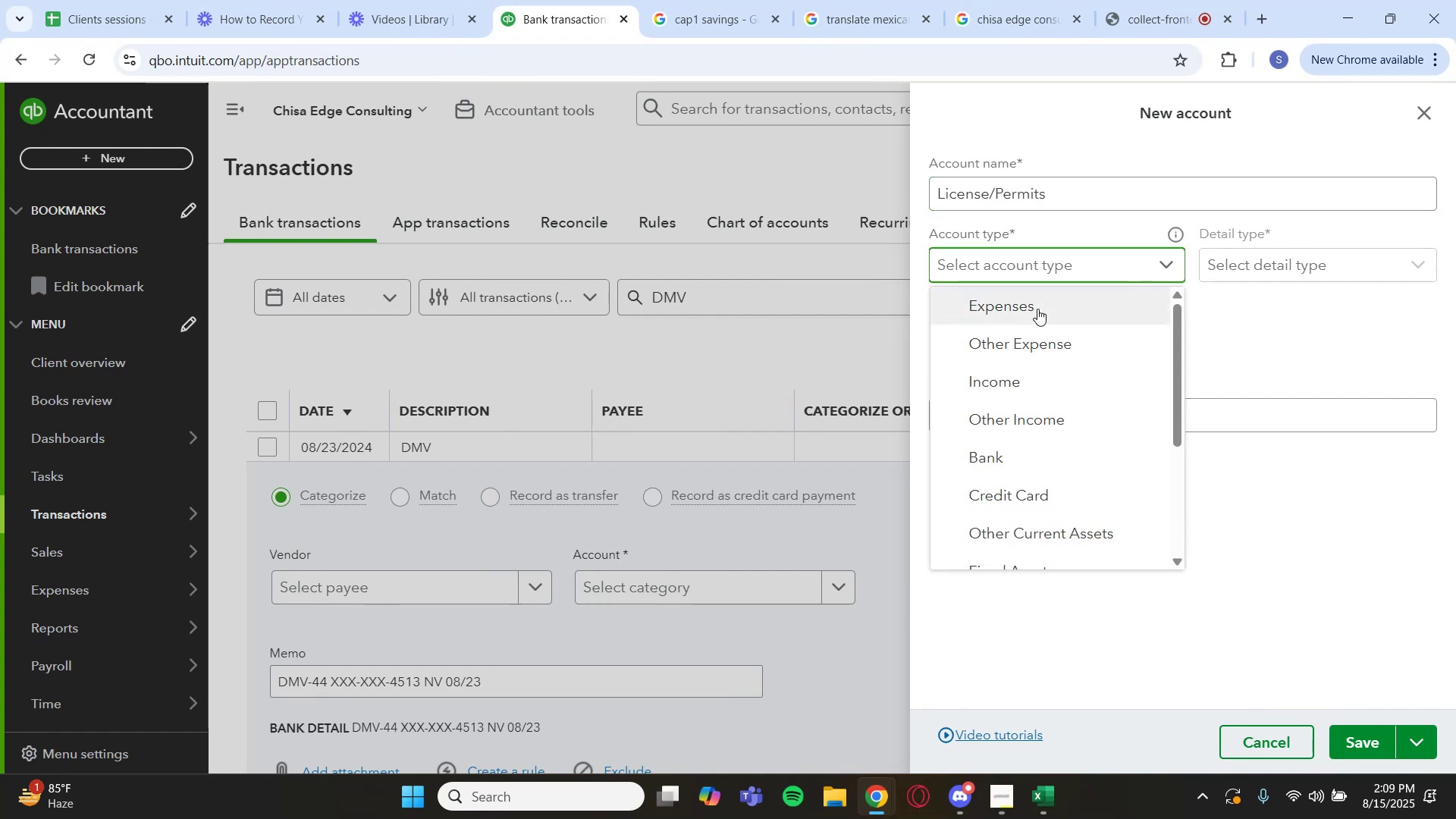 
left_click([1041, 305])
 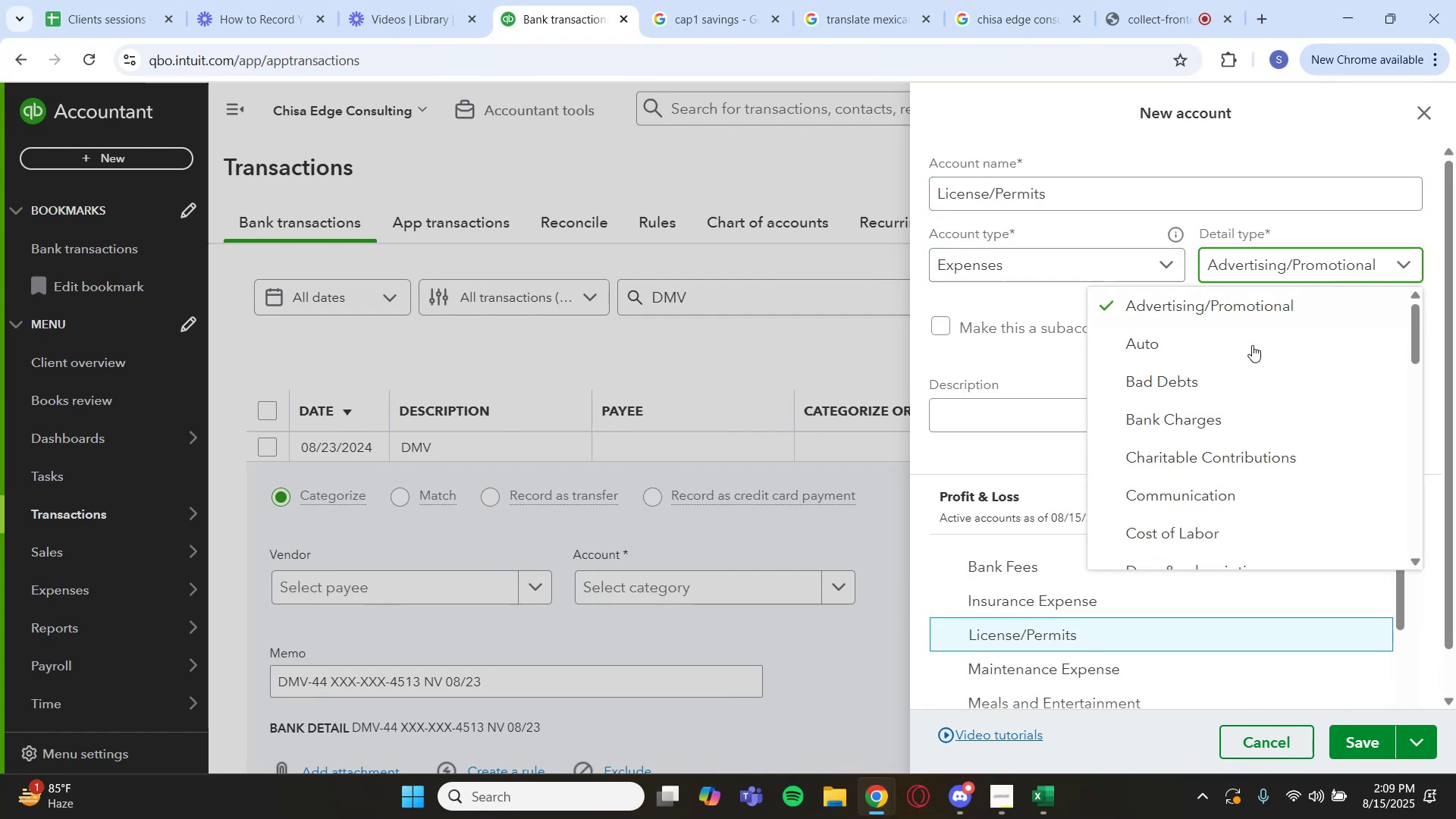 
scroll: coordinate [1196, 419], scroll_direction: down, amount: 6.0
 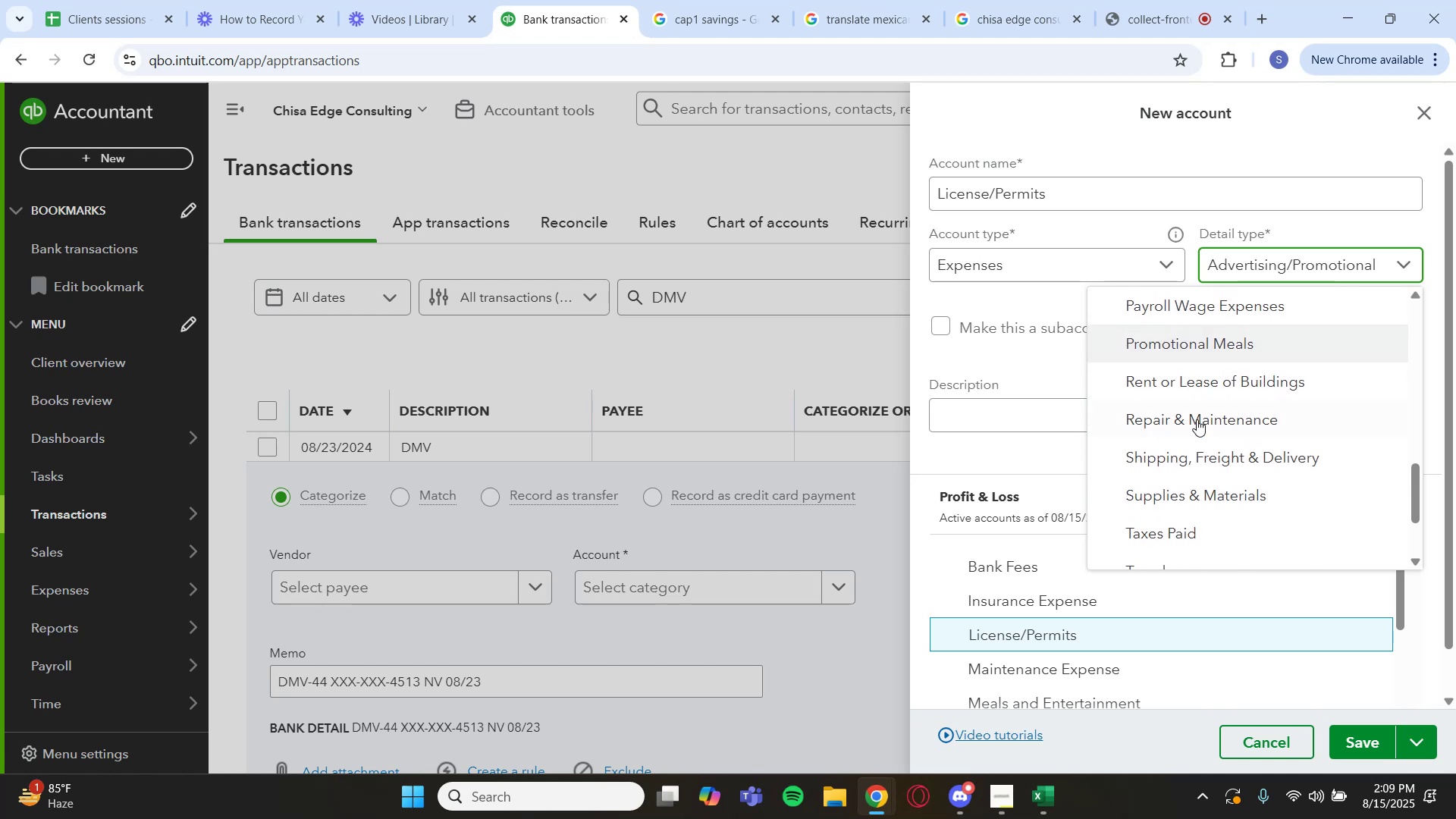 
scroll: coordinate [1197, 419], scroll_direction: up, amount: 2.0
 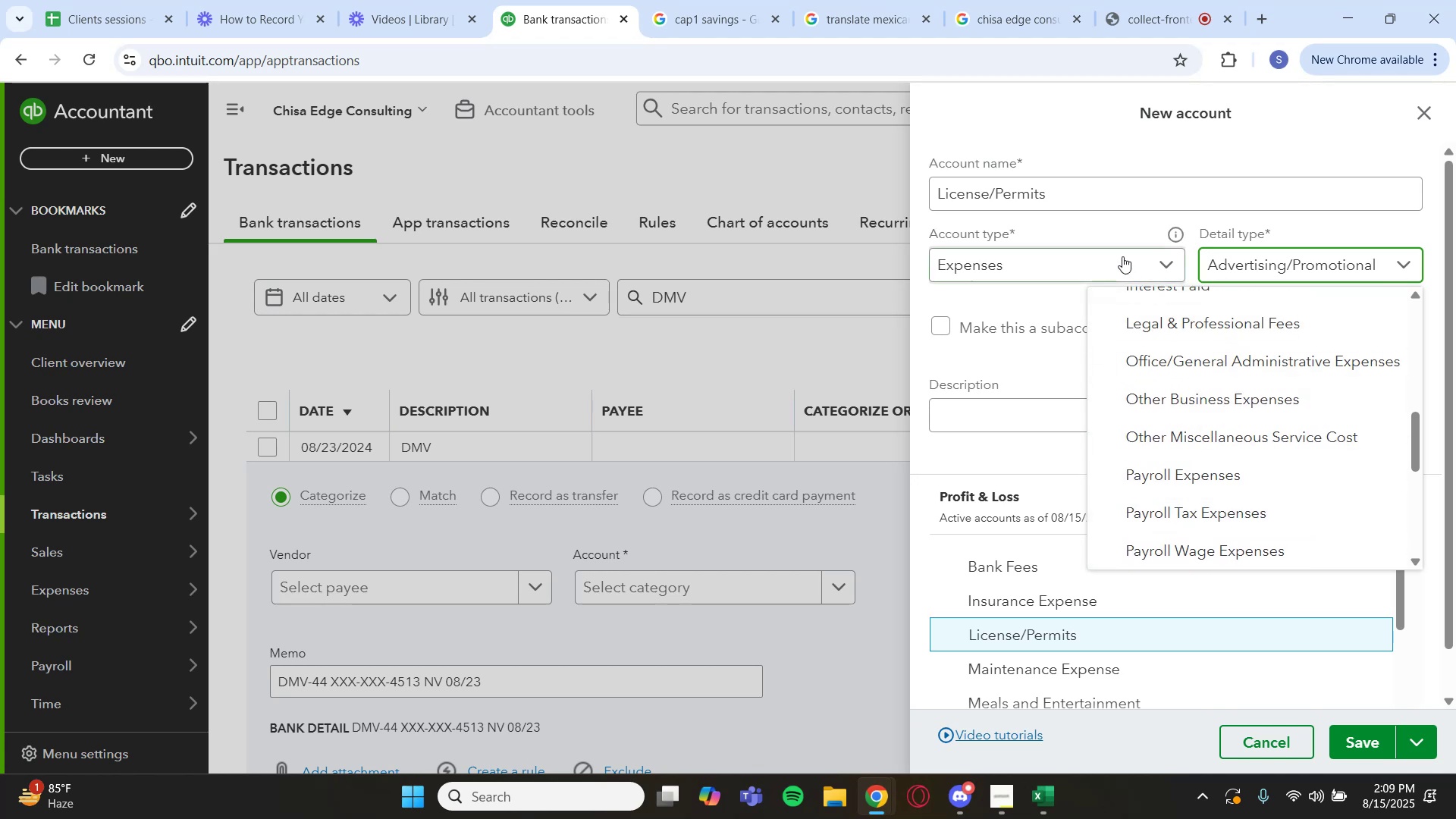 
left_click([1110, 250])
 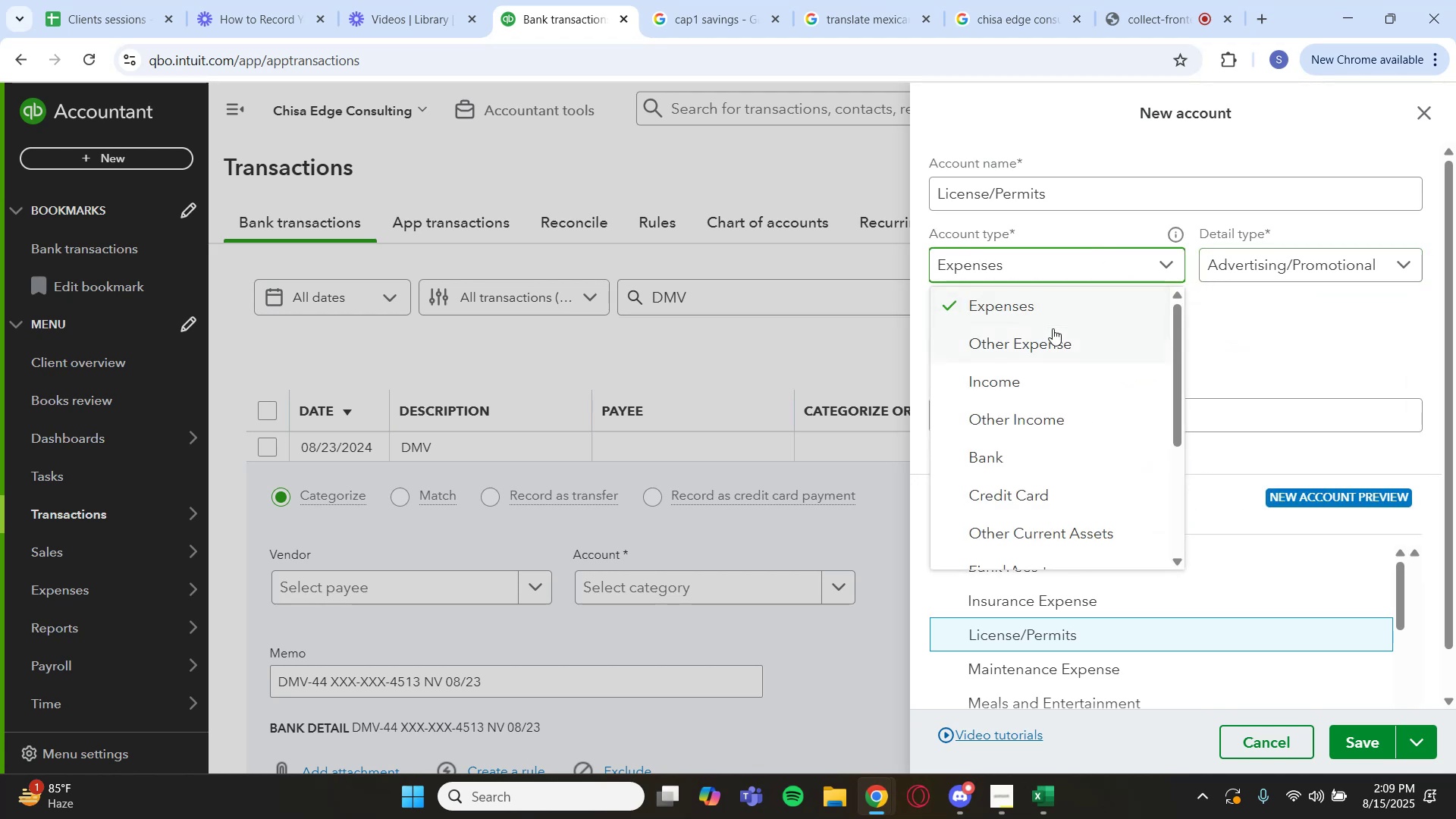 
left_click([1050, 334])
 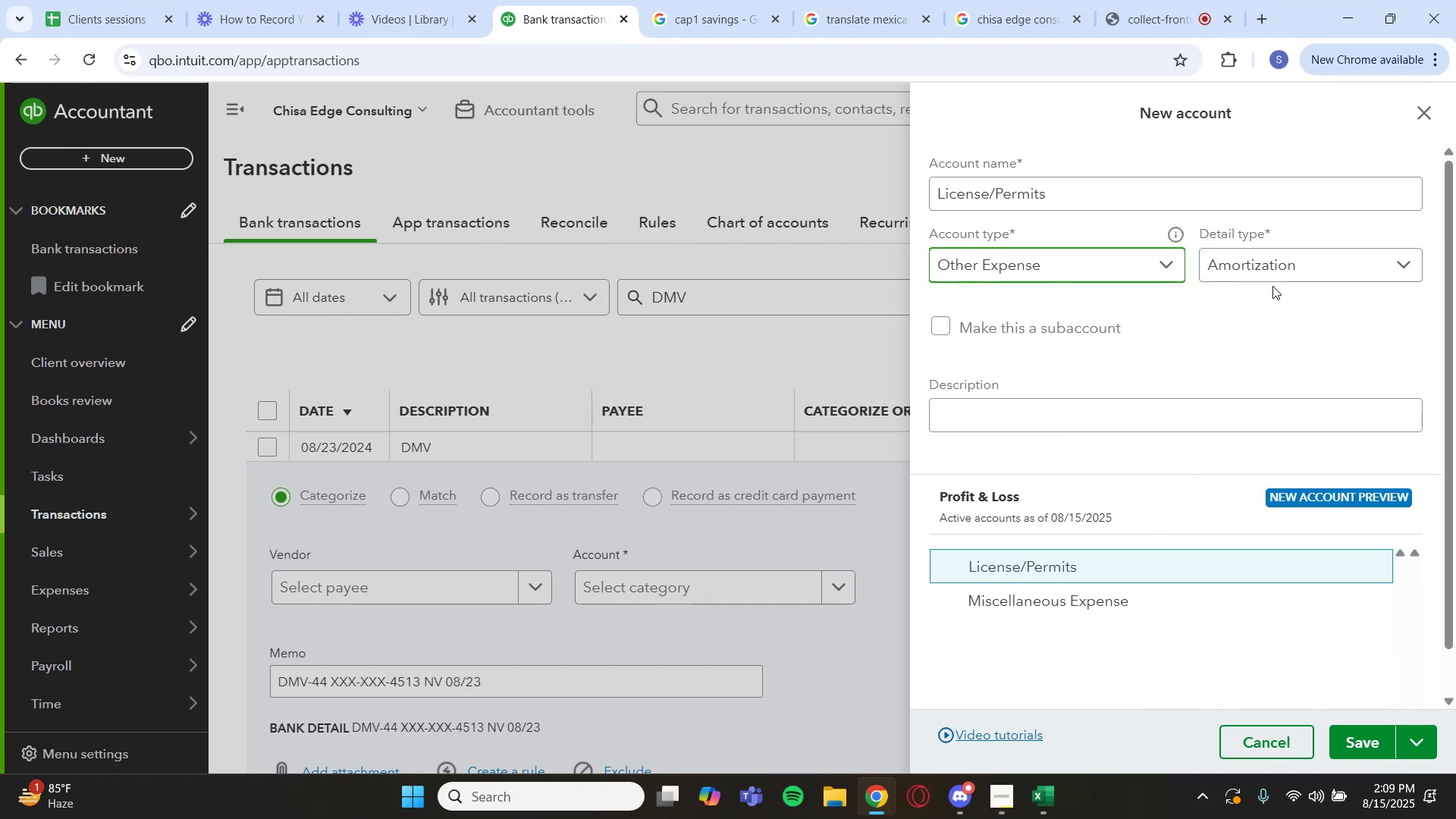 
left_click([1274, 278])
 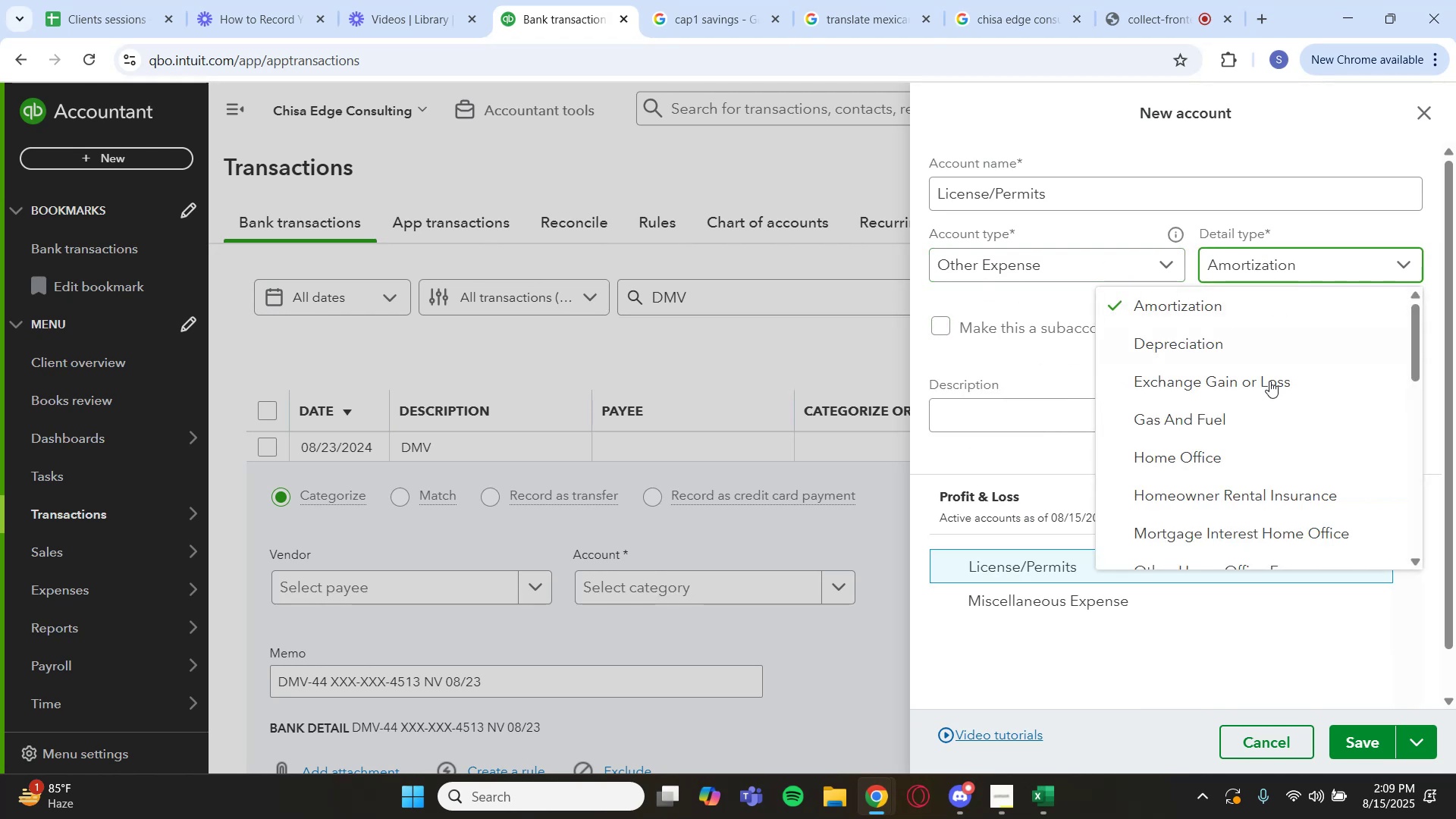 
scroll: coordinate [1247, 414], scroll_direction: down, amount: 4.0
 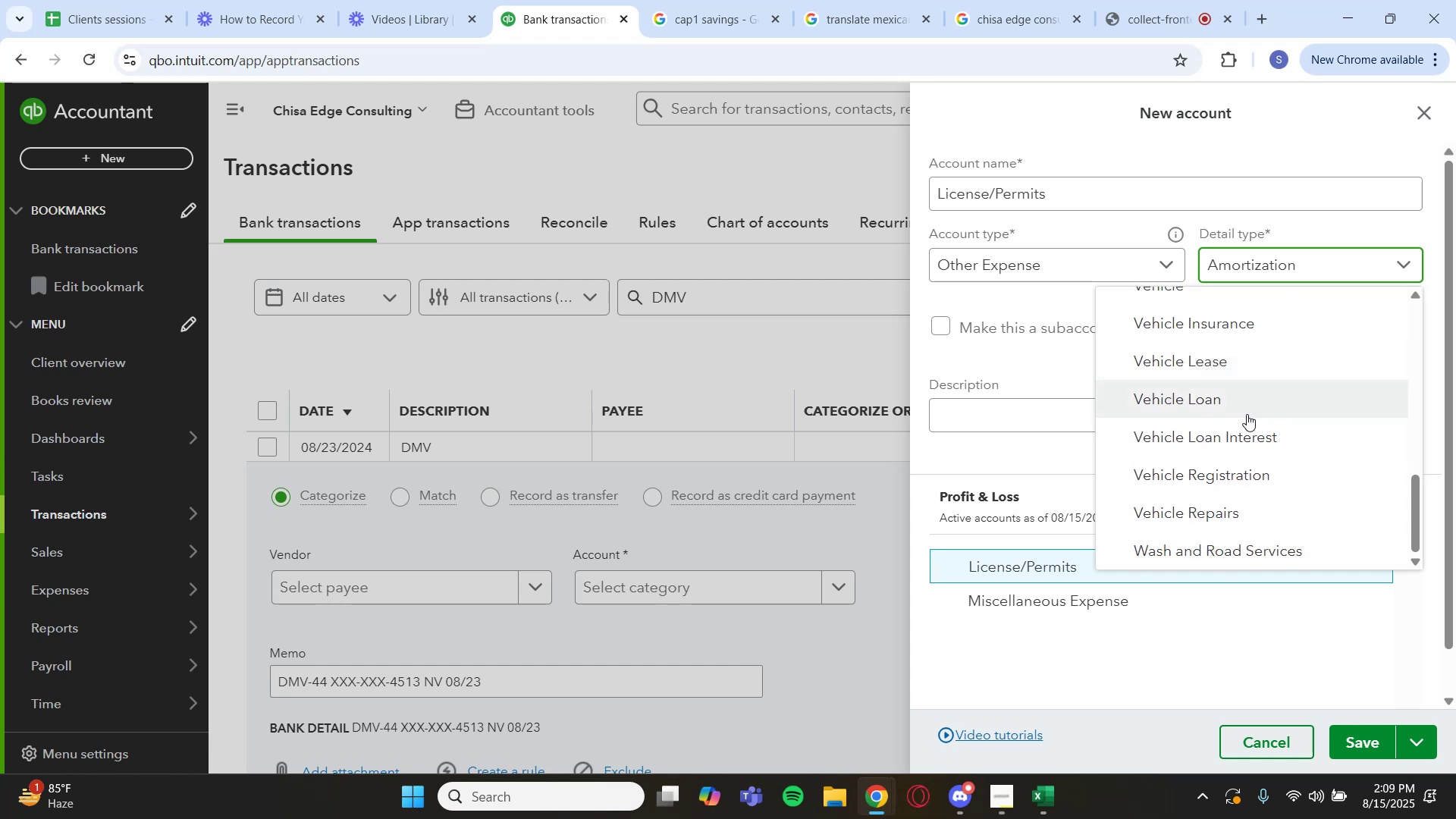 
scroll: coordinate [1207, 353], scroll_direction: up, amount: 6.0
 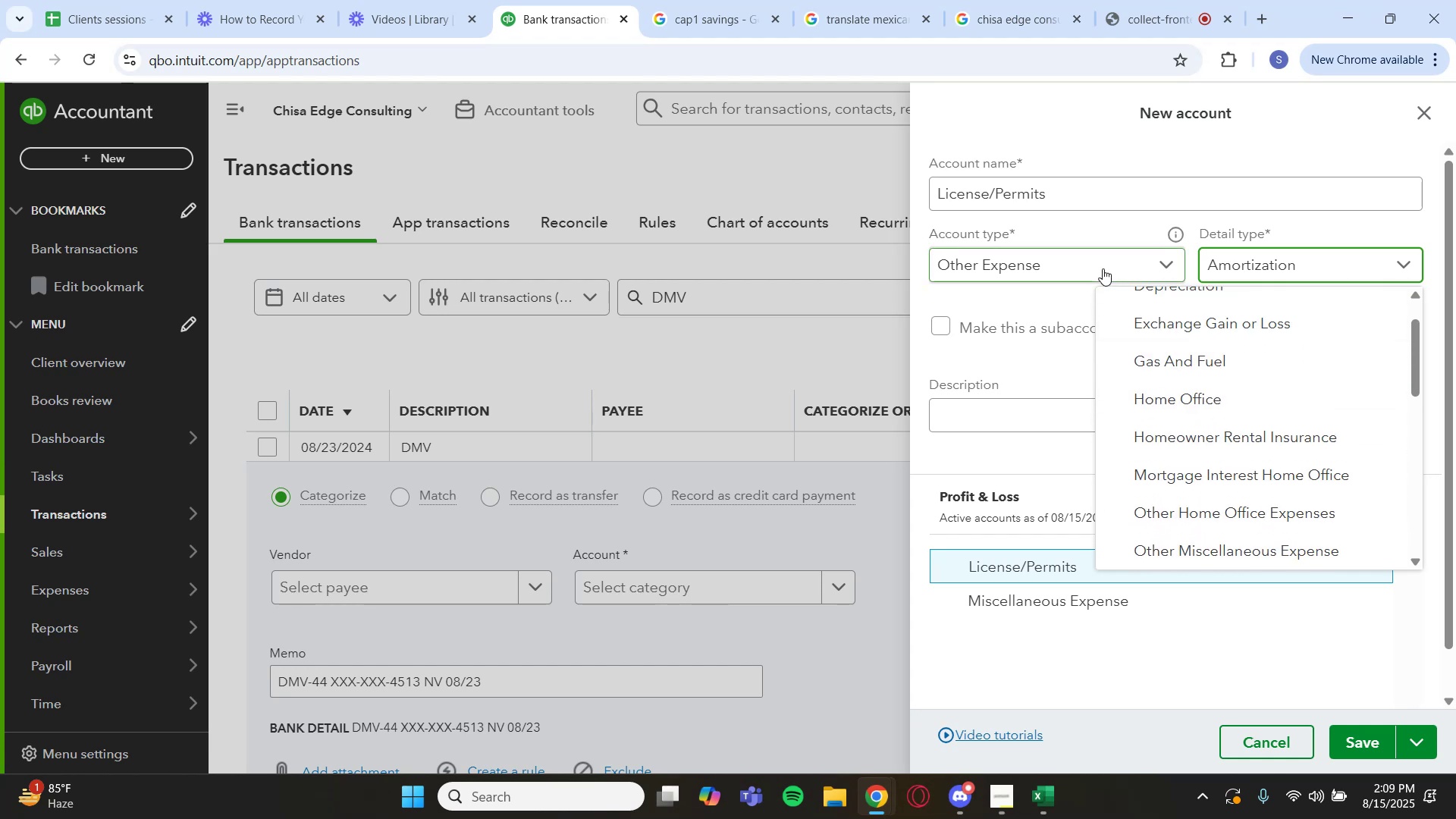 
left_click([1103, 268])
 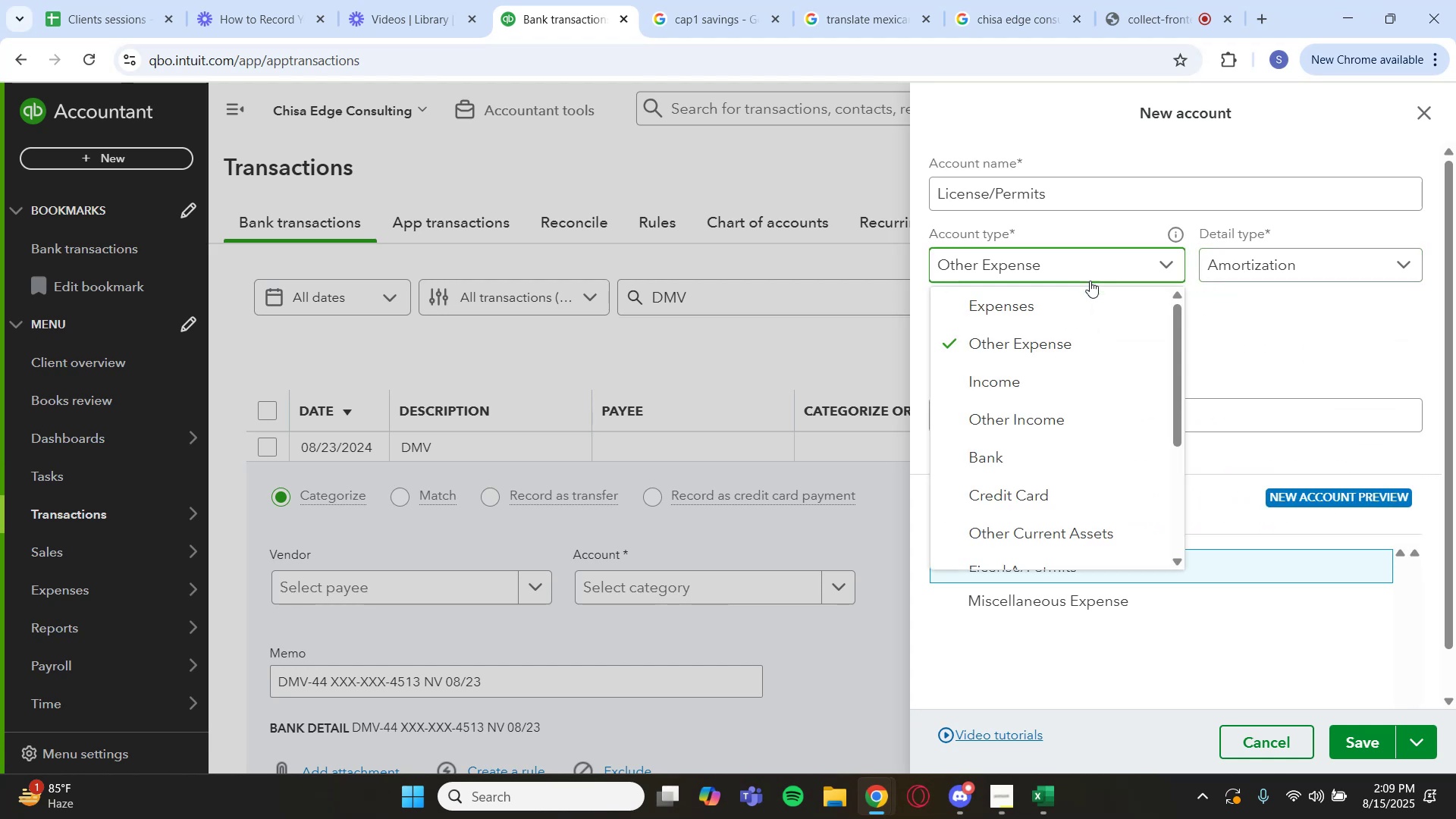 
left_click([1074, 294])
 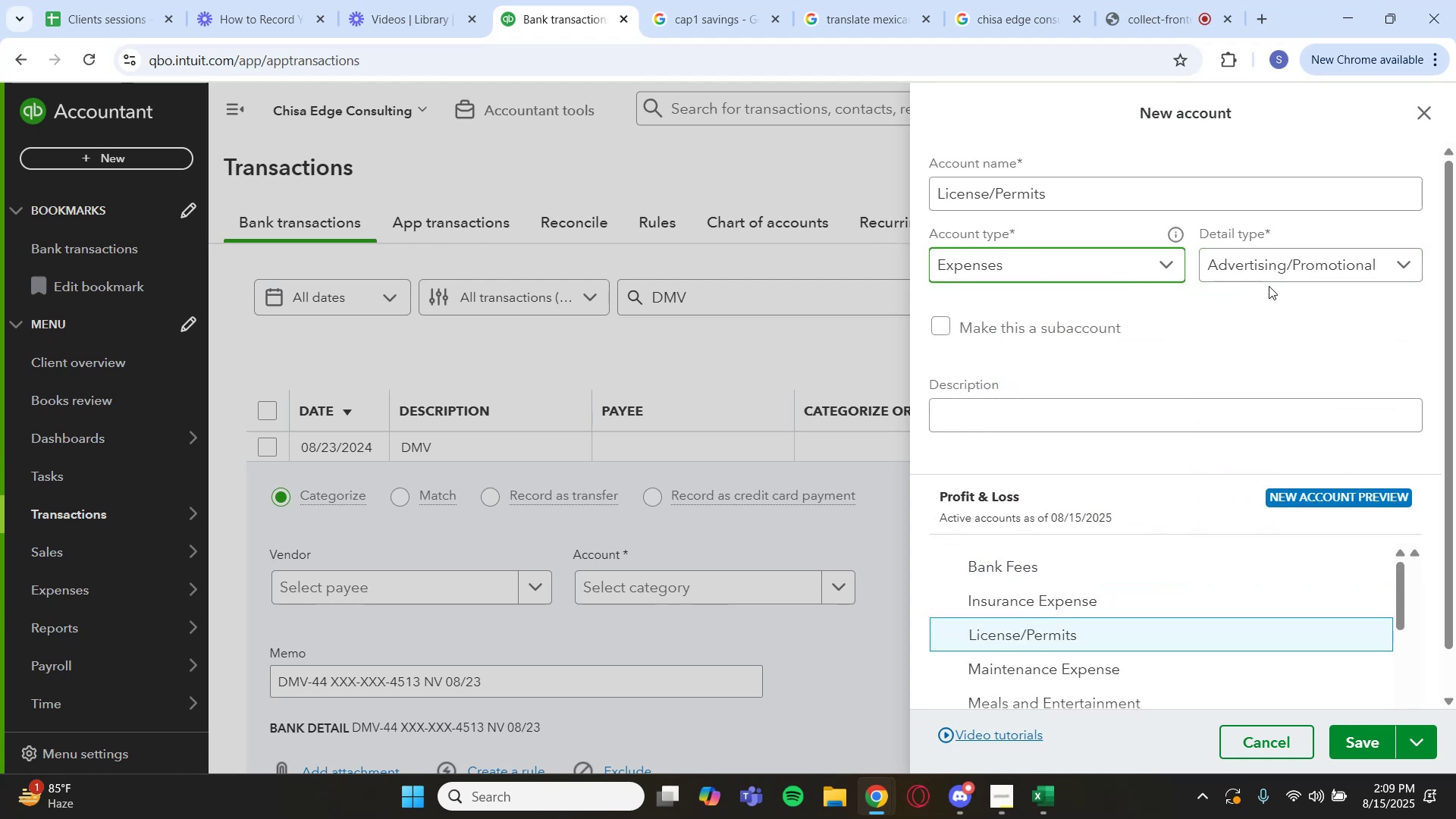 
left_click([1269, 278])
 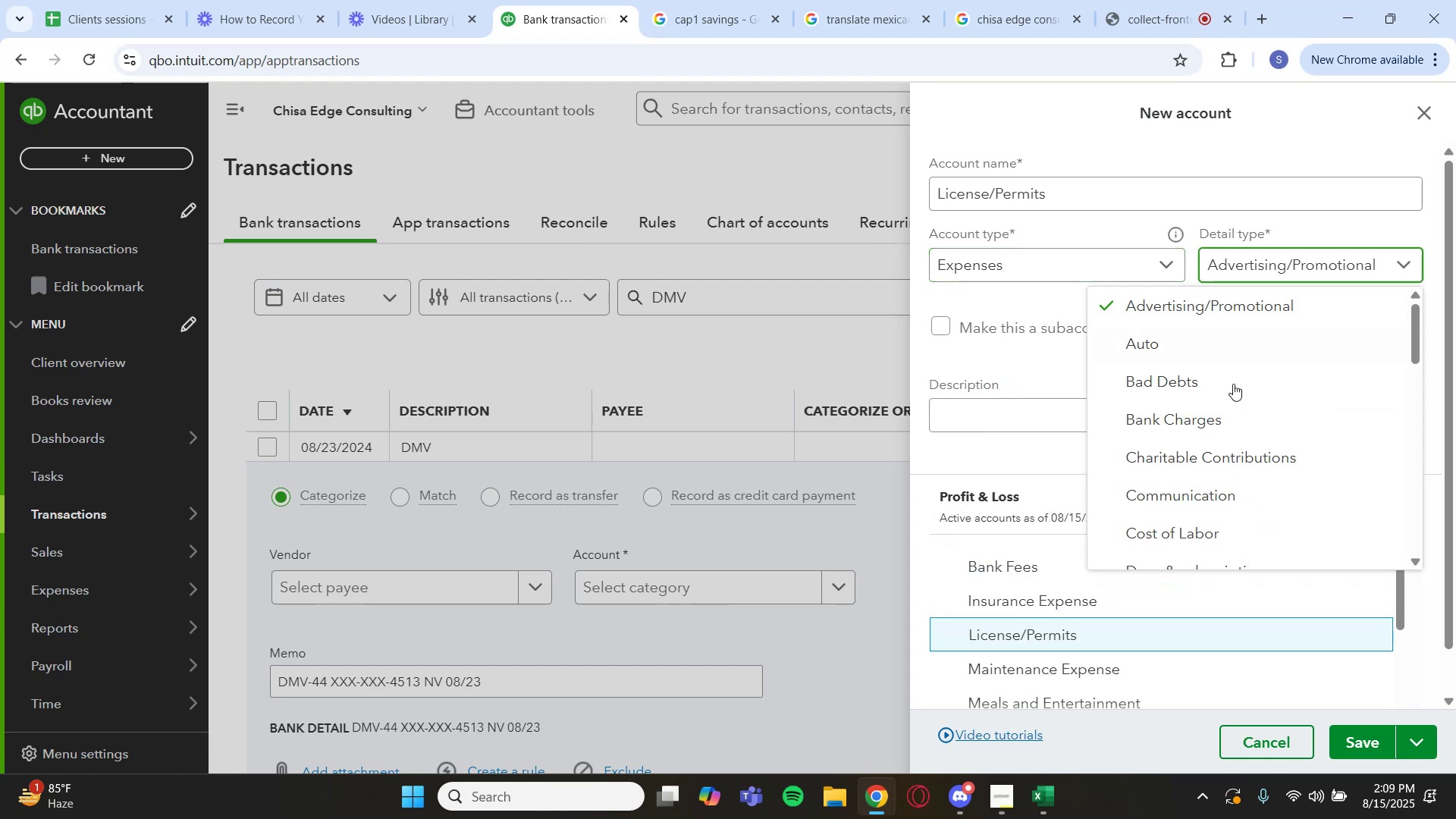 
scroll: coordinate [1223, 430], scroll_direction: down, amount: 5.0
 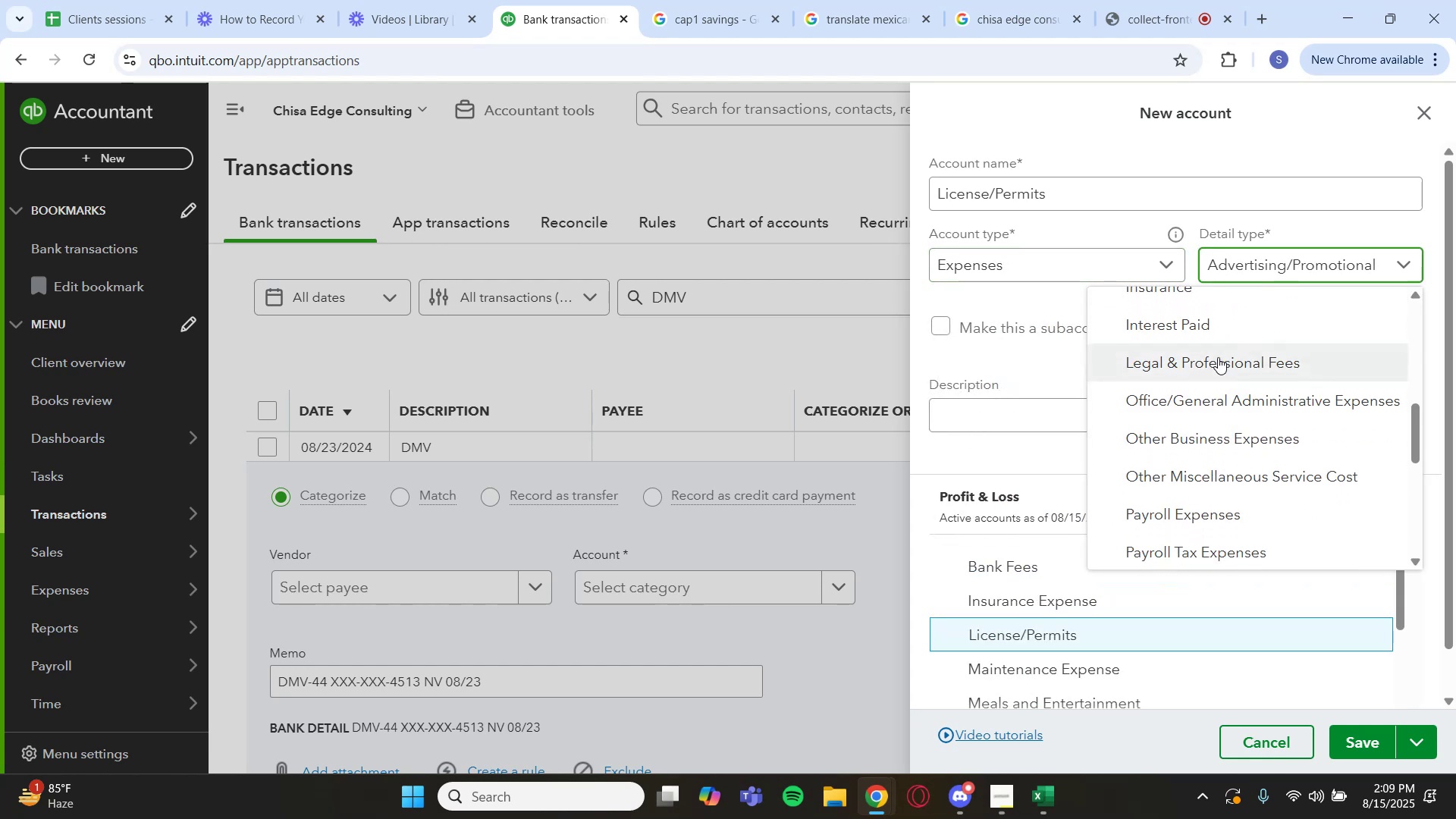 
left_click([1218, 357])
 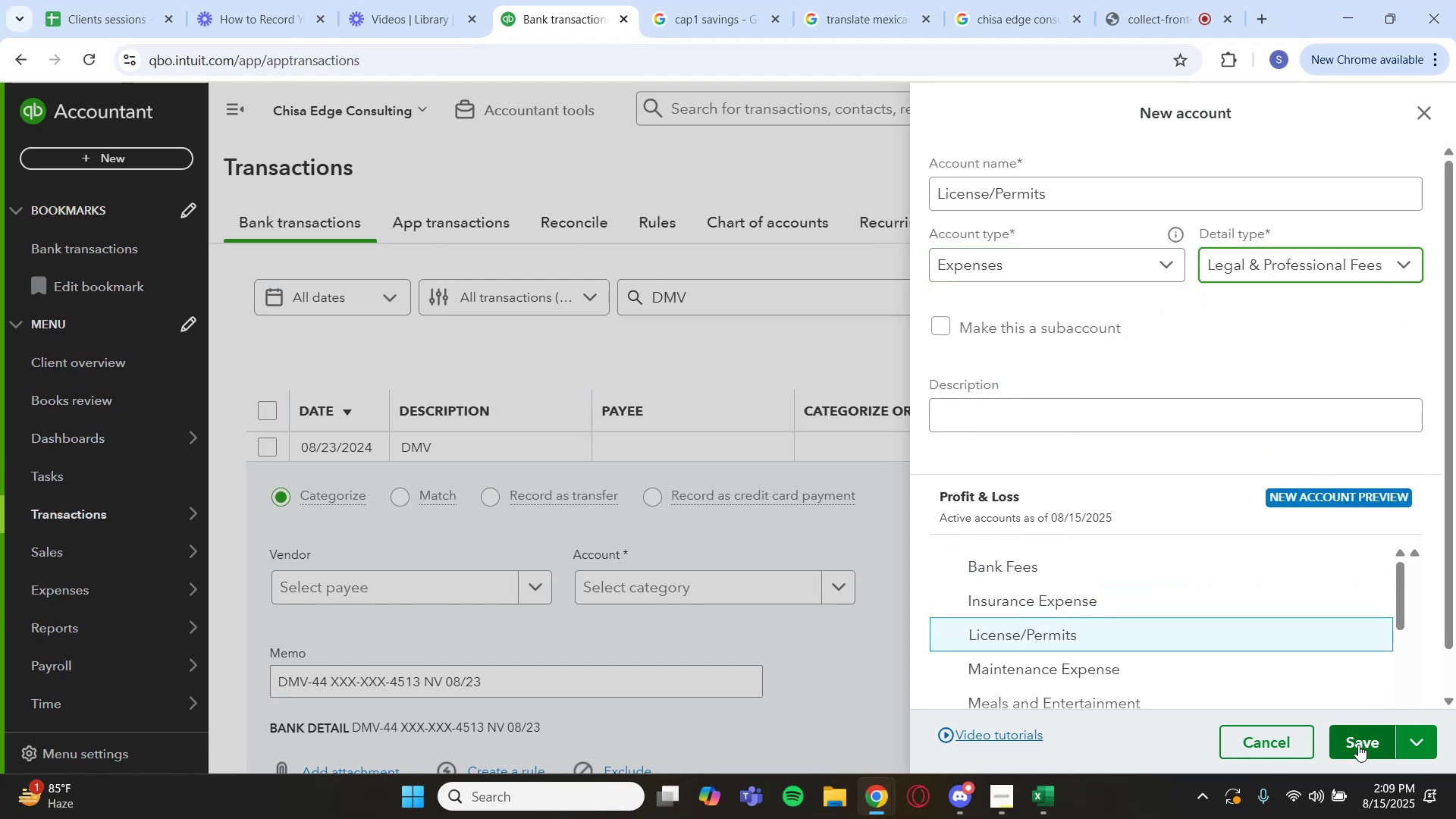 
left_click([1358, 745])
 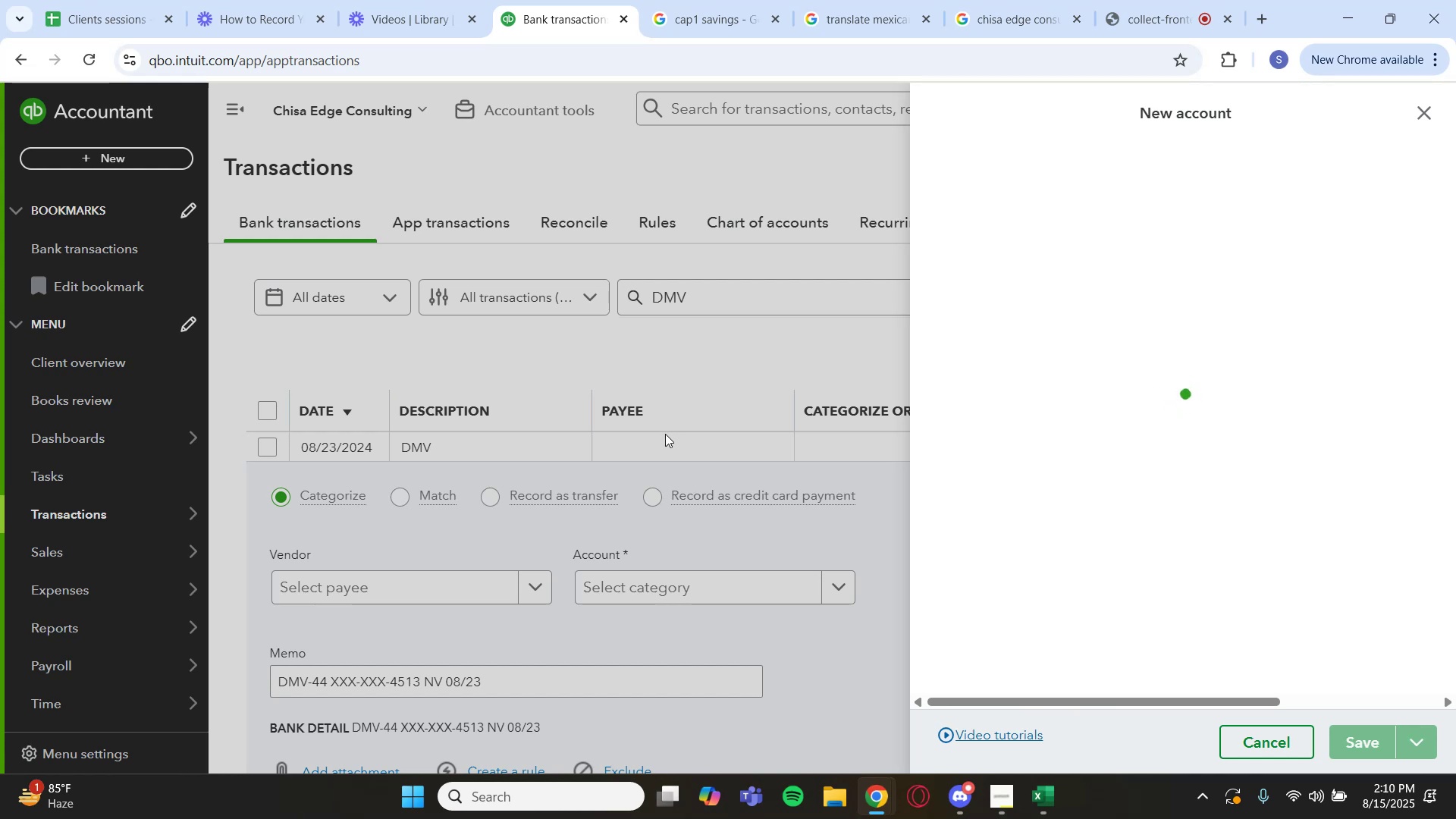 
scroll: coordinate [1072, 604], scroll_direction: down, amount: 2.0
 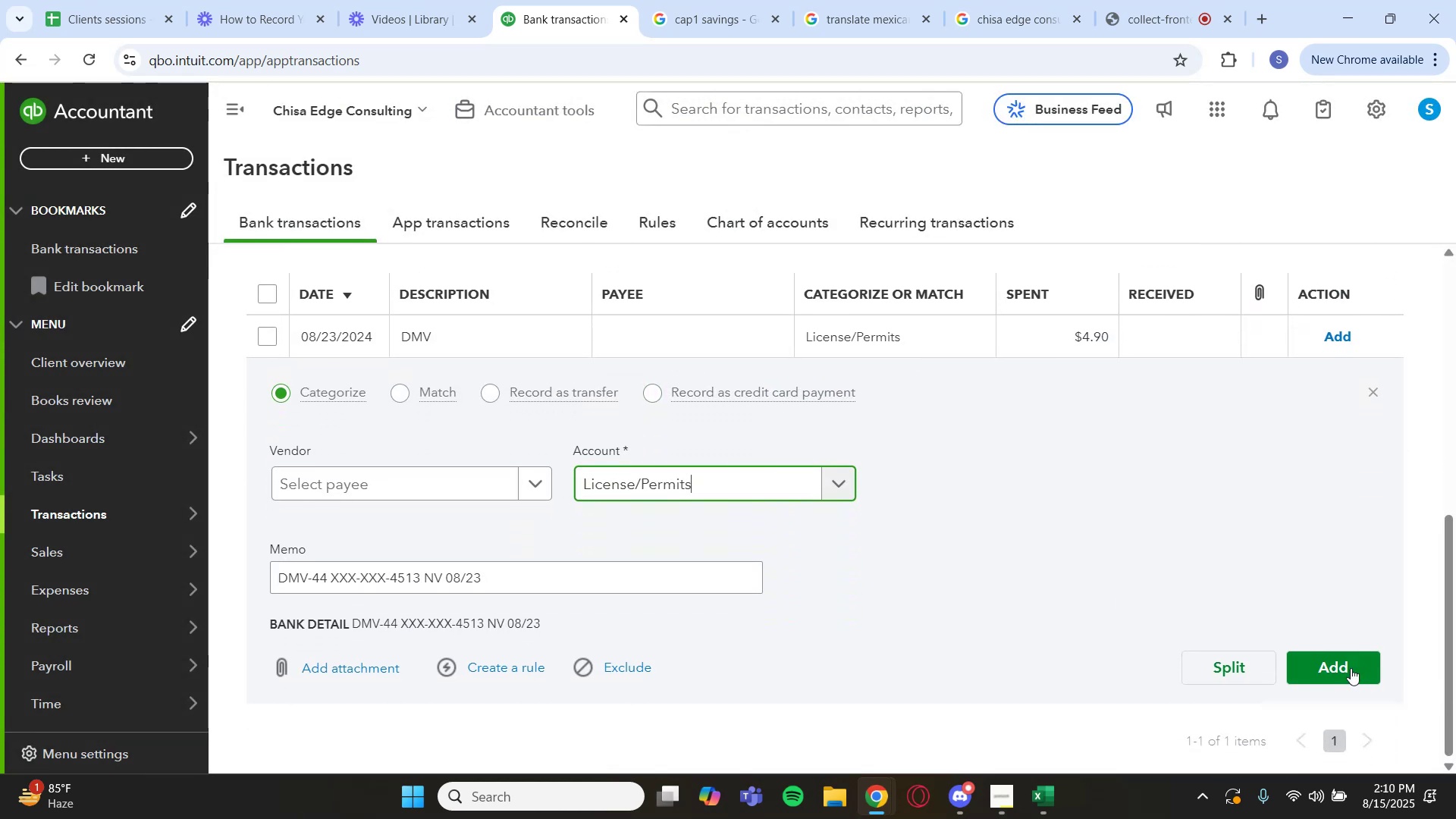 
left_click([1356, 670])
 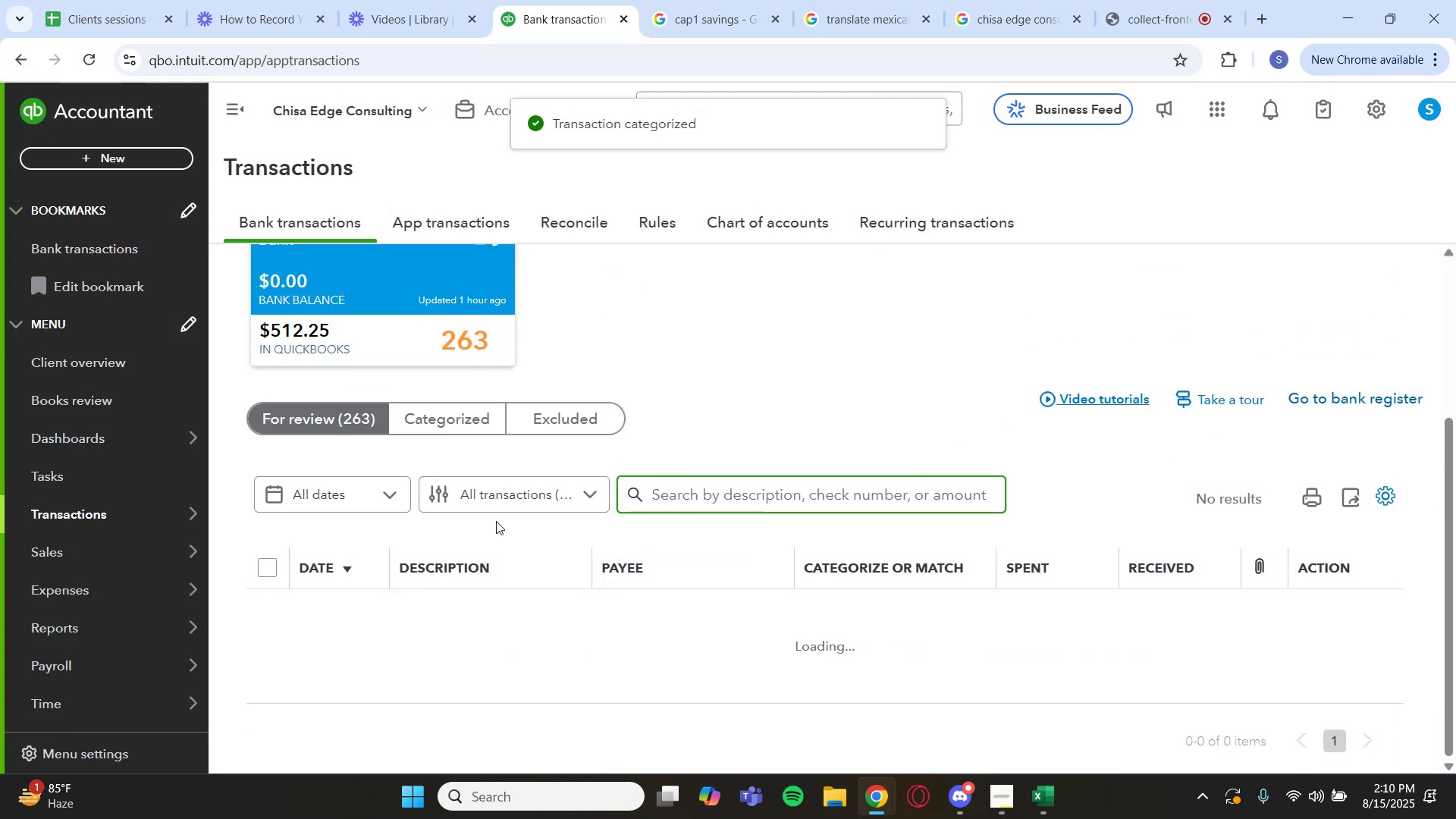 
wait(5.25)
 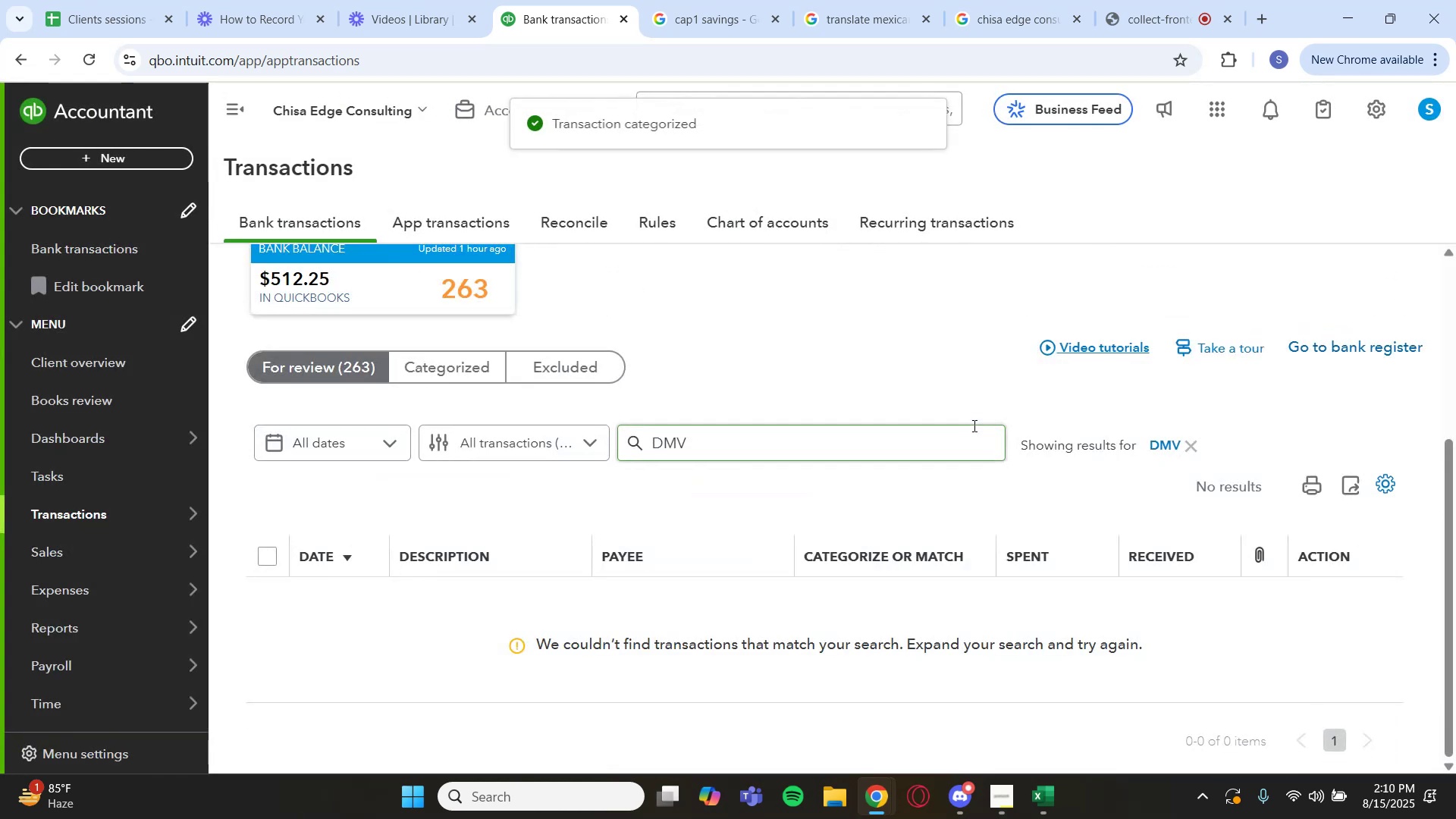 
scroll: coordinate [430, 532], scroll_direction: down, amount: 5.0
 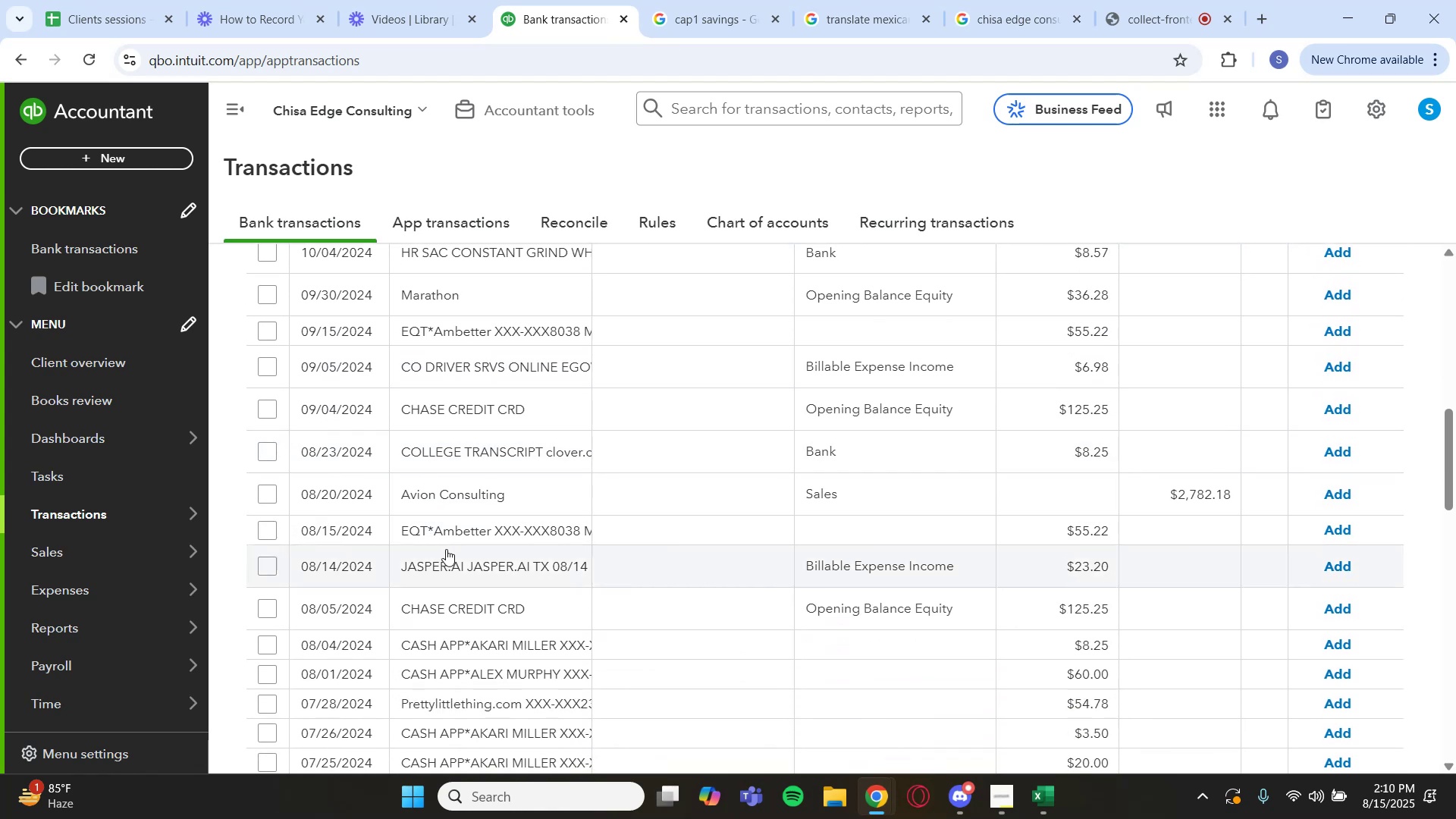 
left_click([446, 549])
 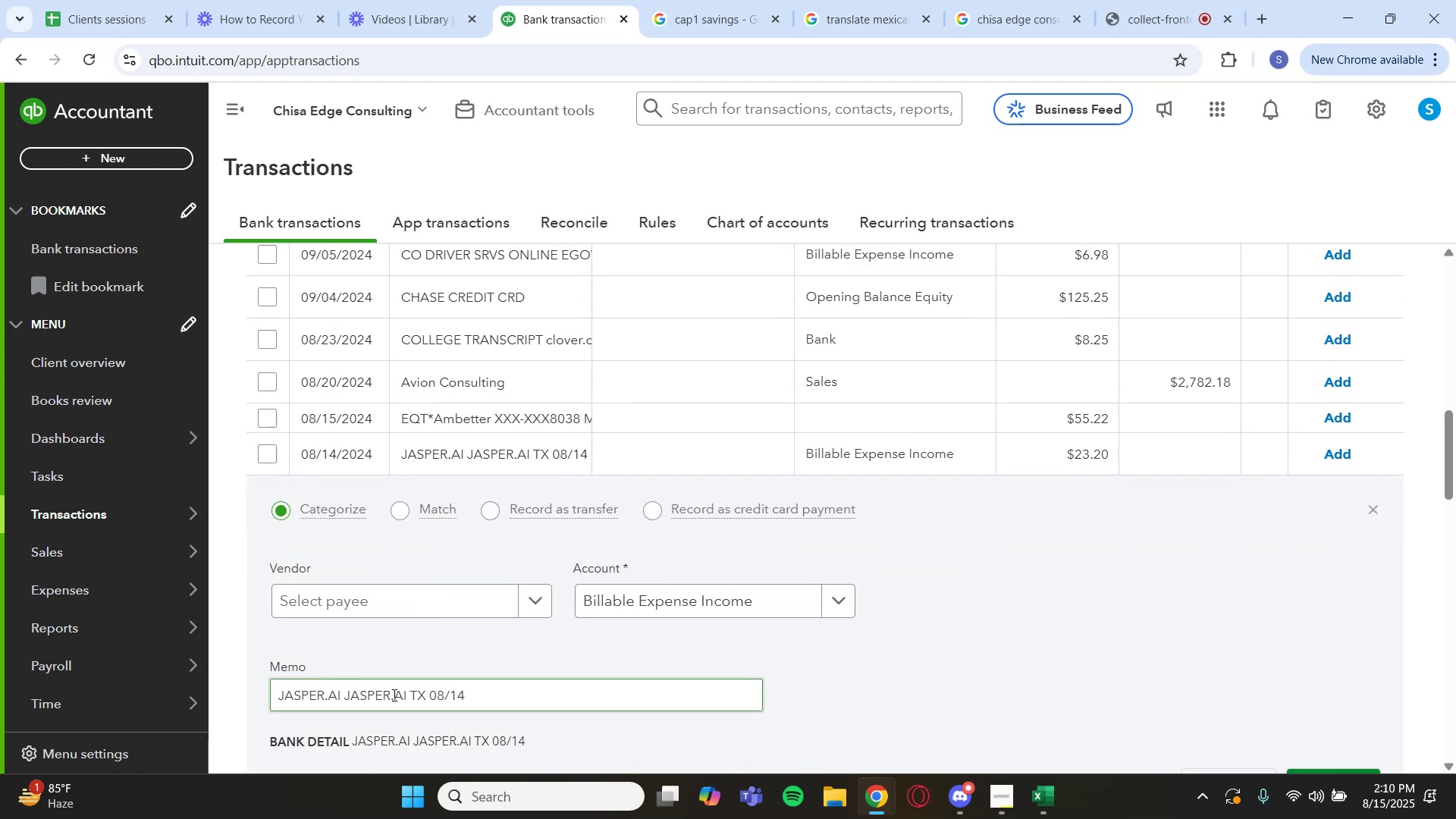 
left_click_drag(start_coordinate=[406, 697], to_coordinate=[340, 691])
 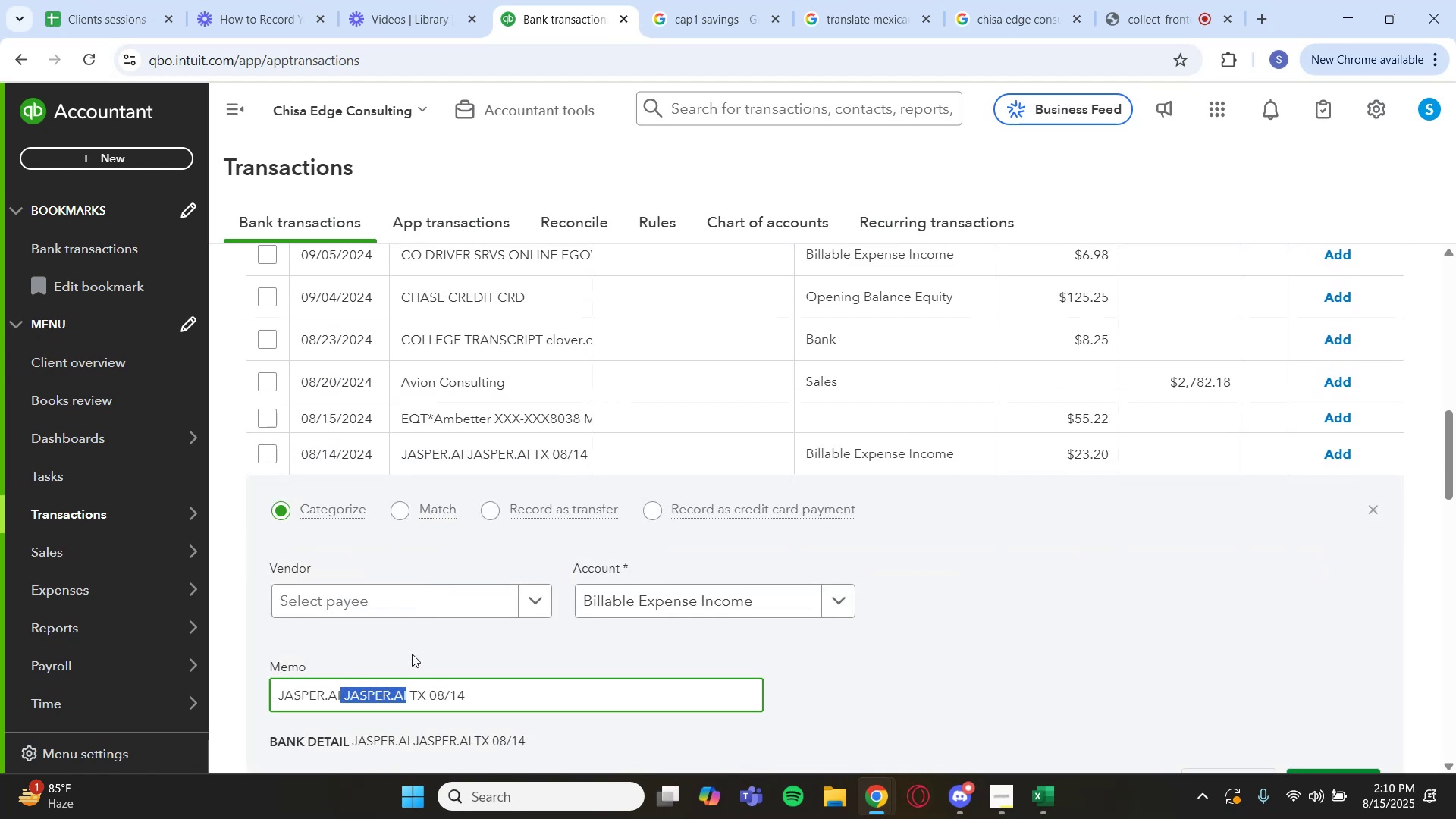 
key(Control+C)
 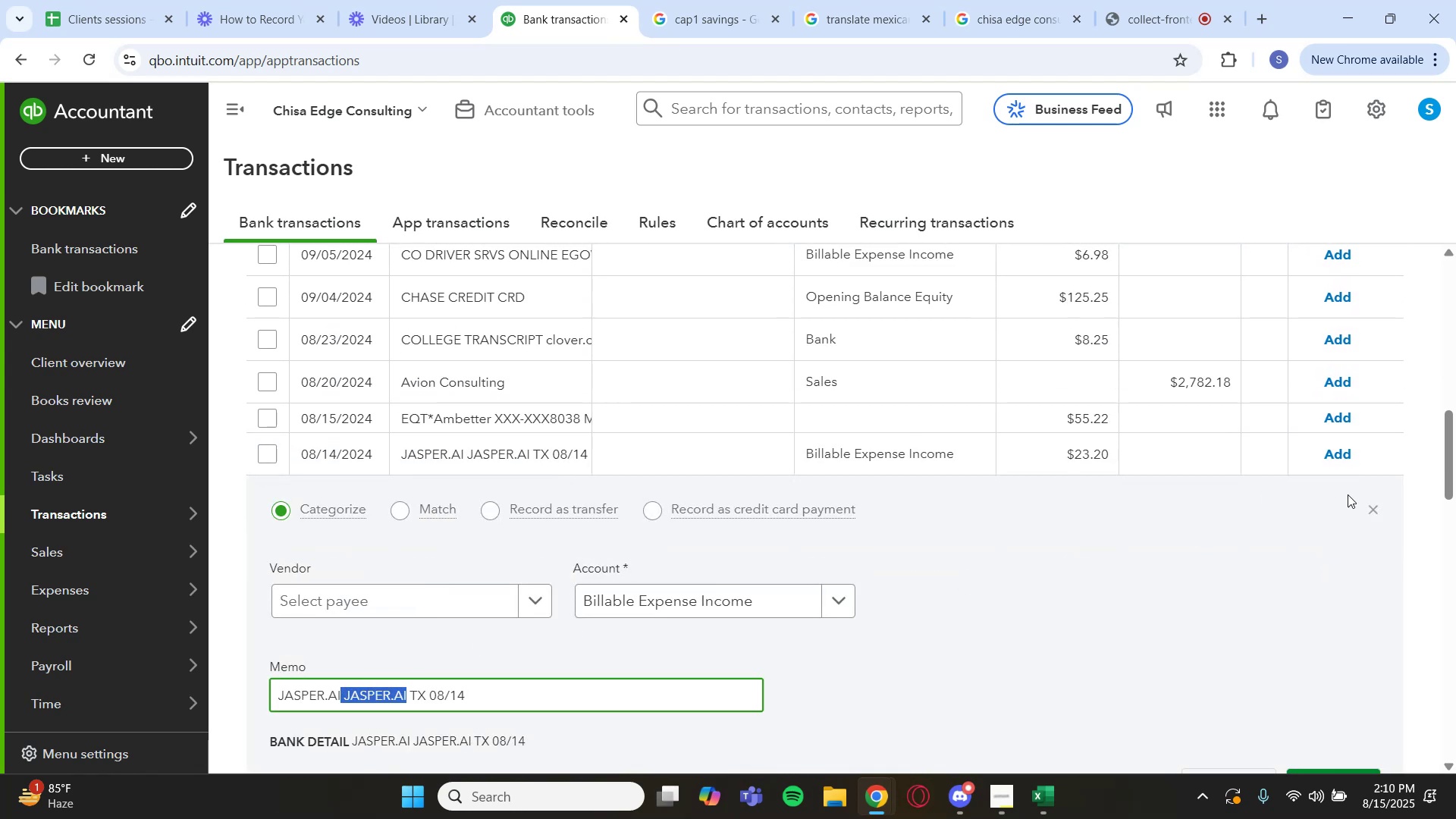 
left_click([1370, 512])
 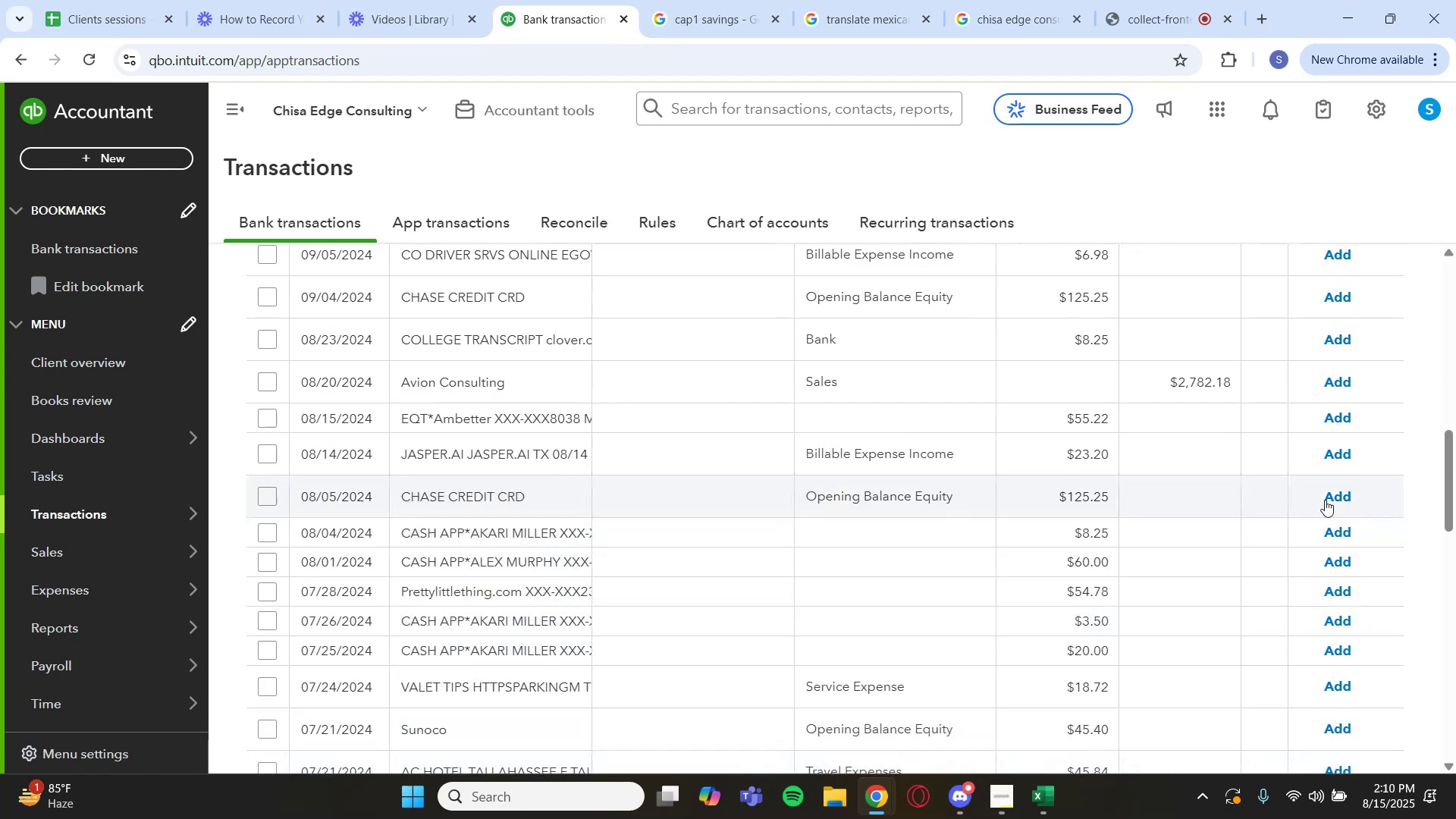 
scroll: coordinate [1006, 372], scroll_direction: up, amount: 6.0
 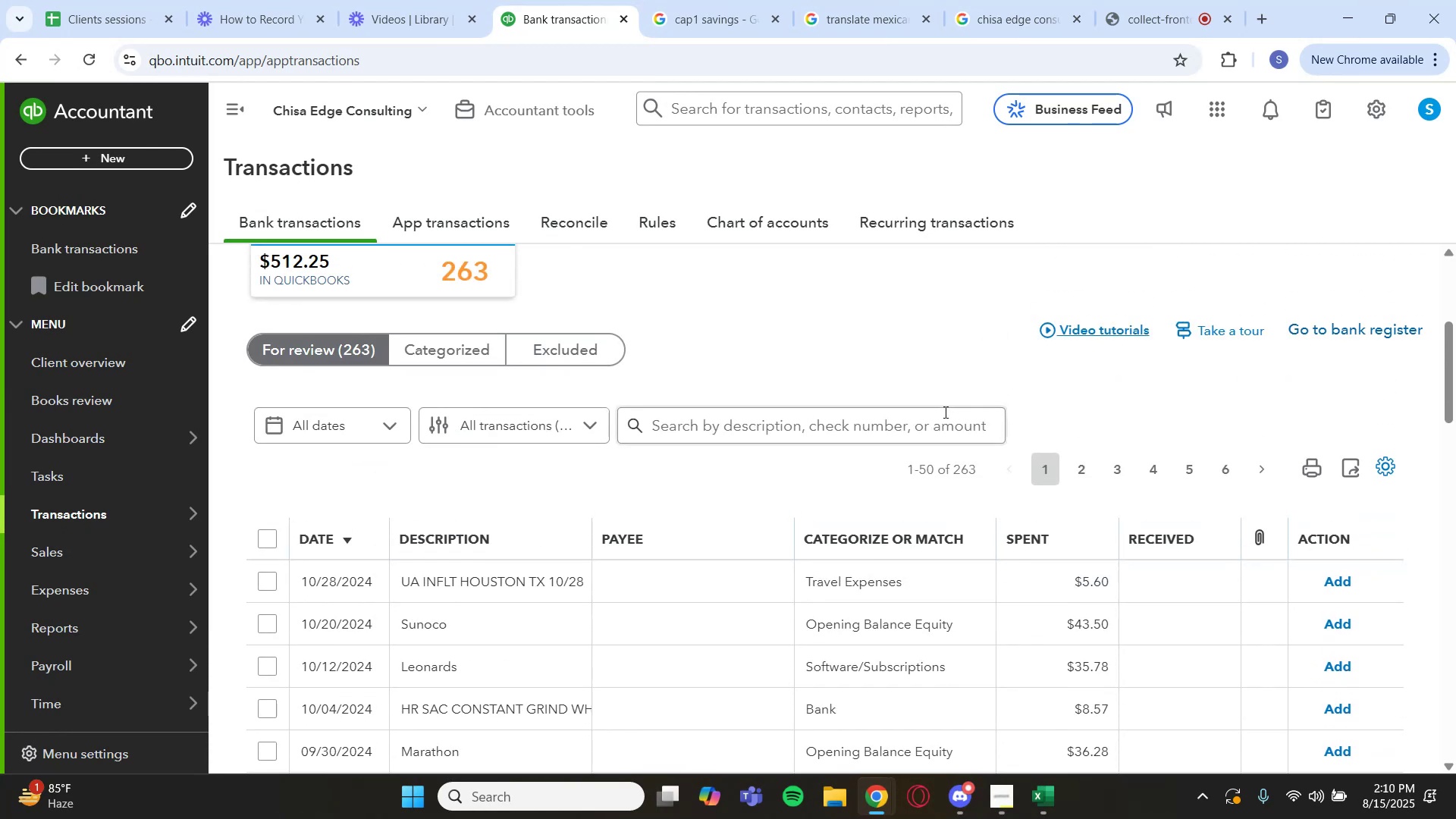 
key(Control+V)
 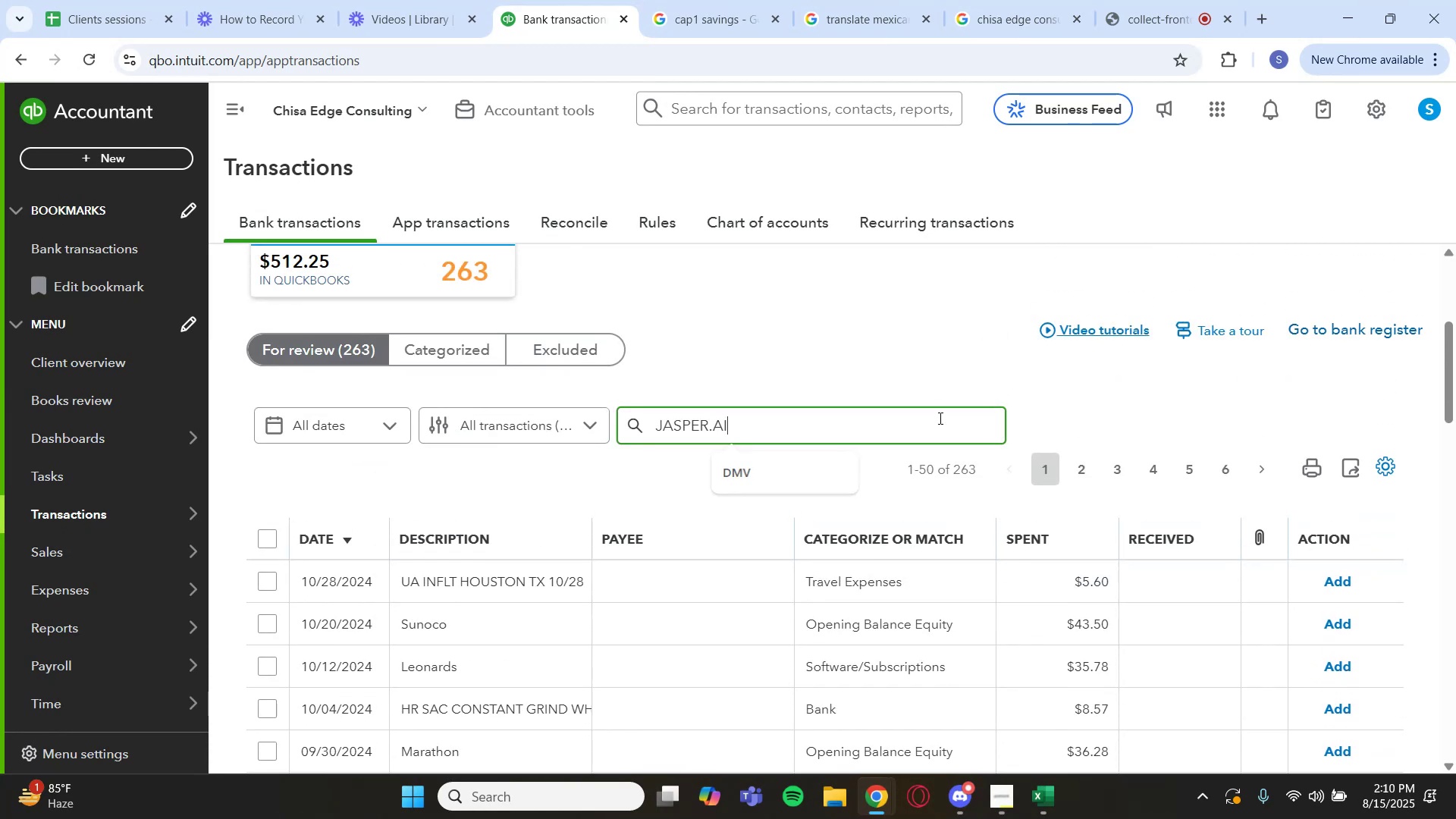 
key(Enter)
 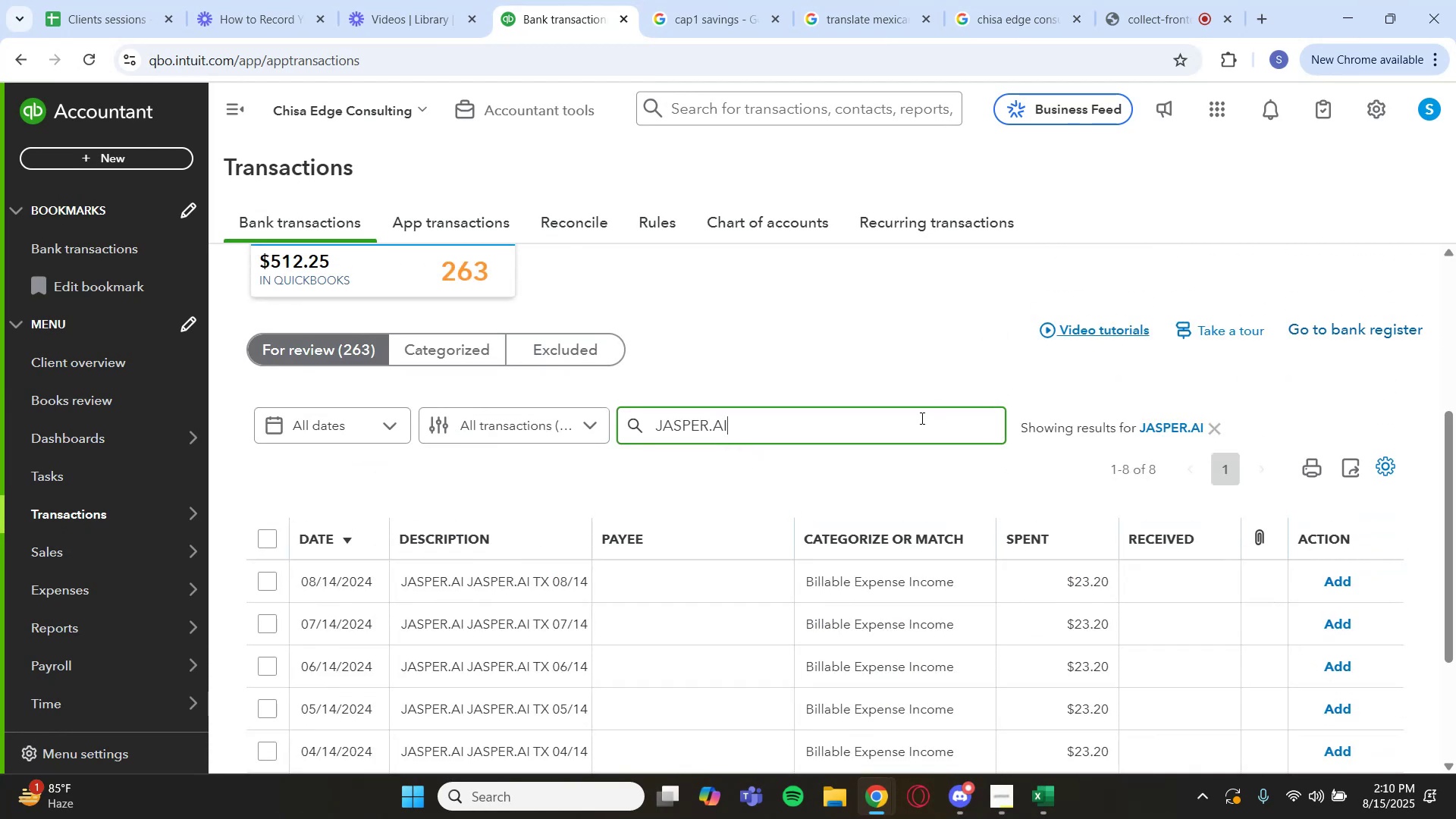 
scroll: coordinate [908, 420], scroll_direction: down, amount: 4.0
 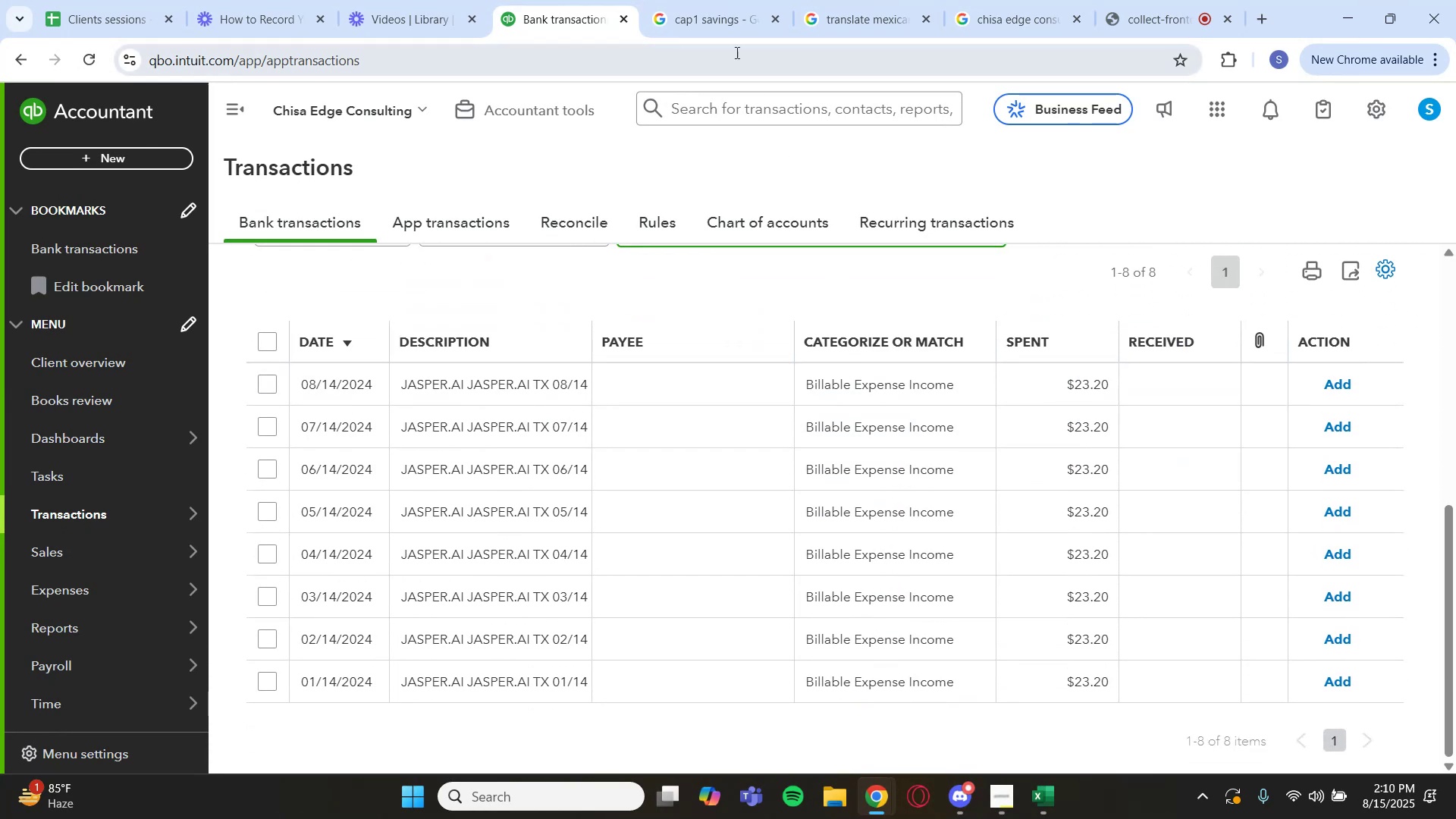 
left_click([726, 27])
 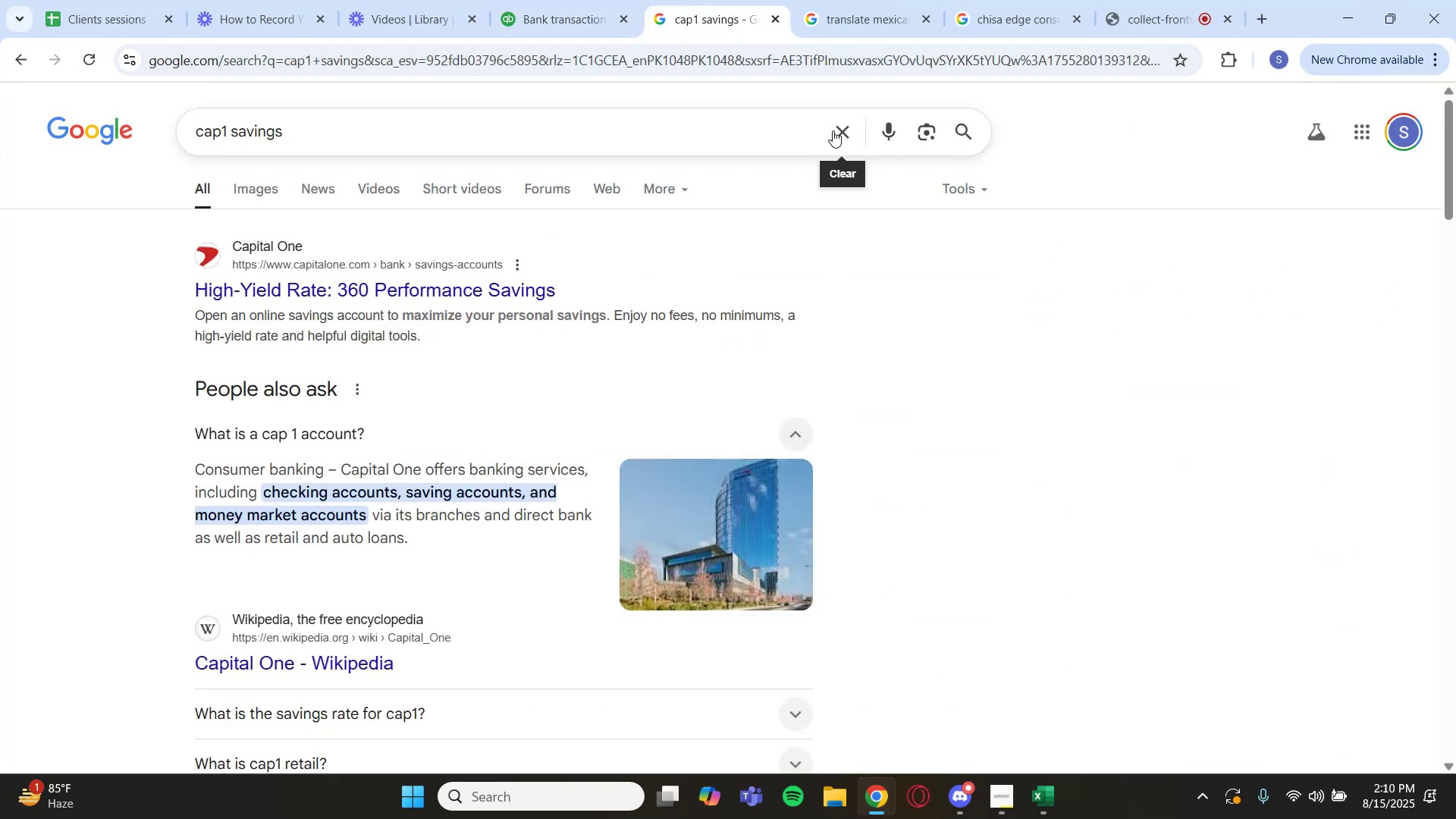 
key(Control+V)
 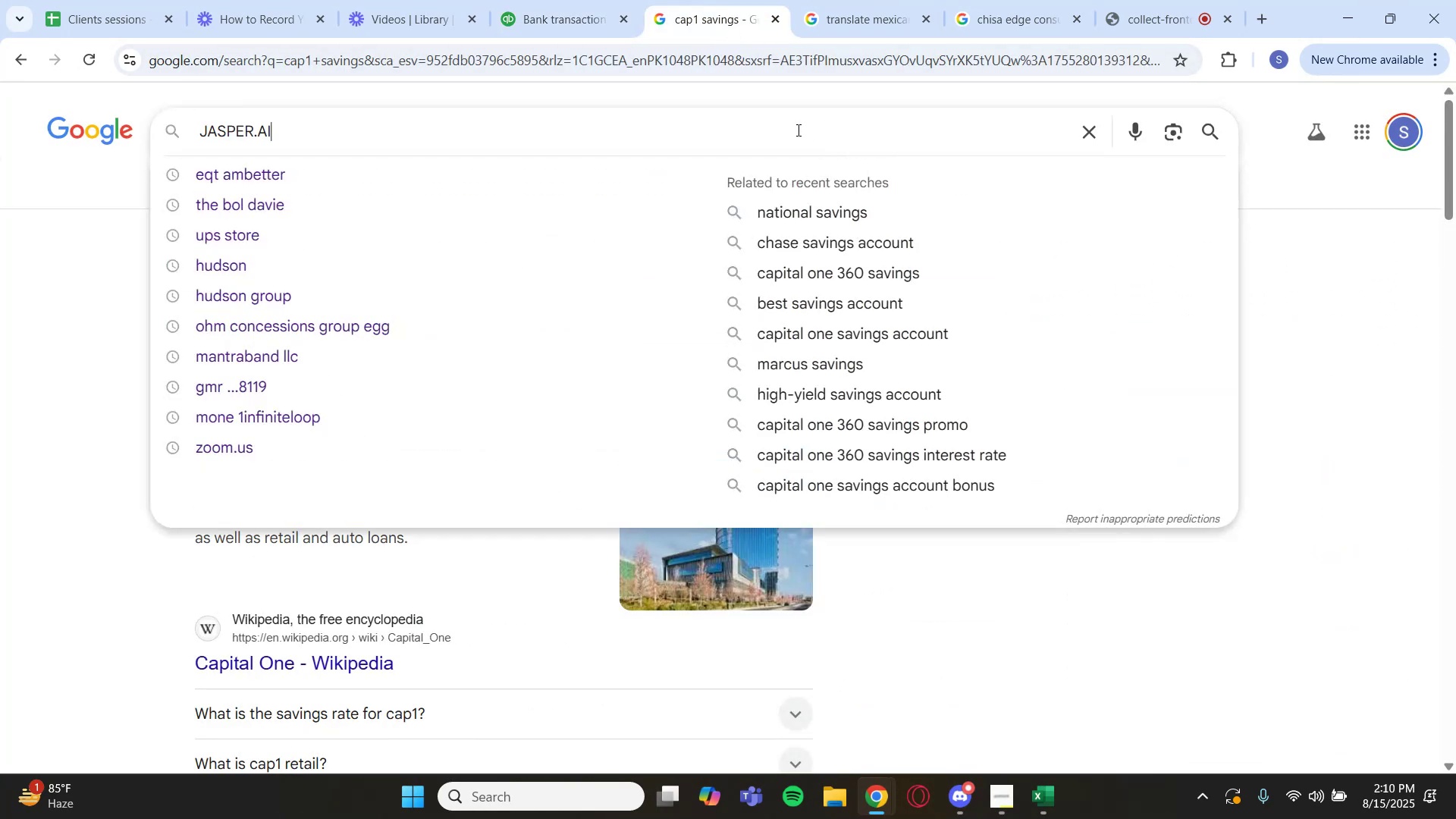 
key(Enter)
 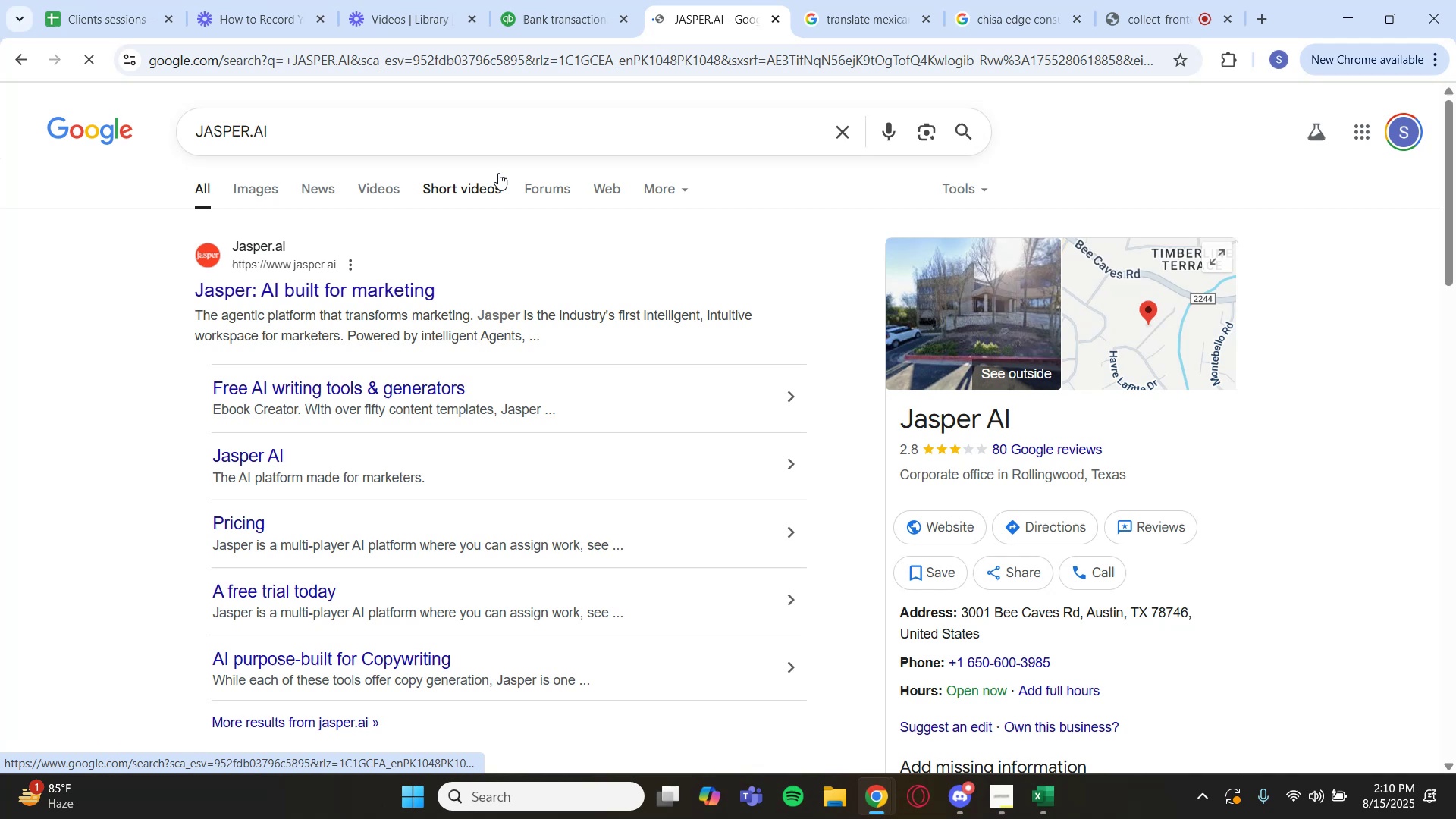 
wait(5.38)
 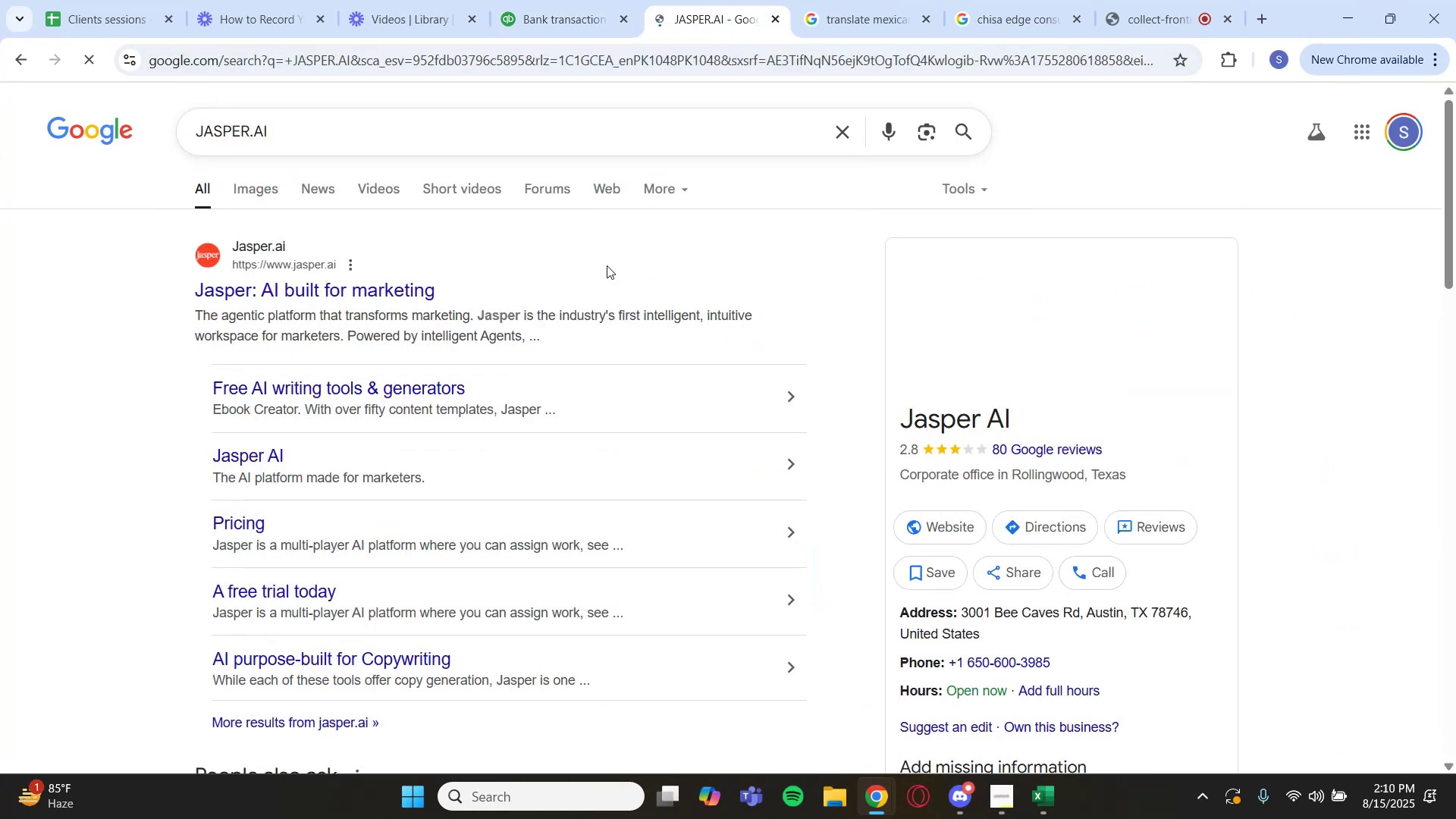 
left_click([554, 0])
 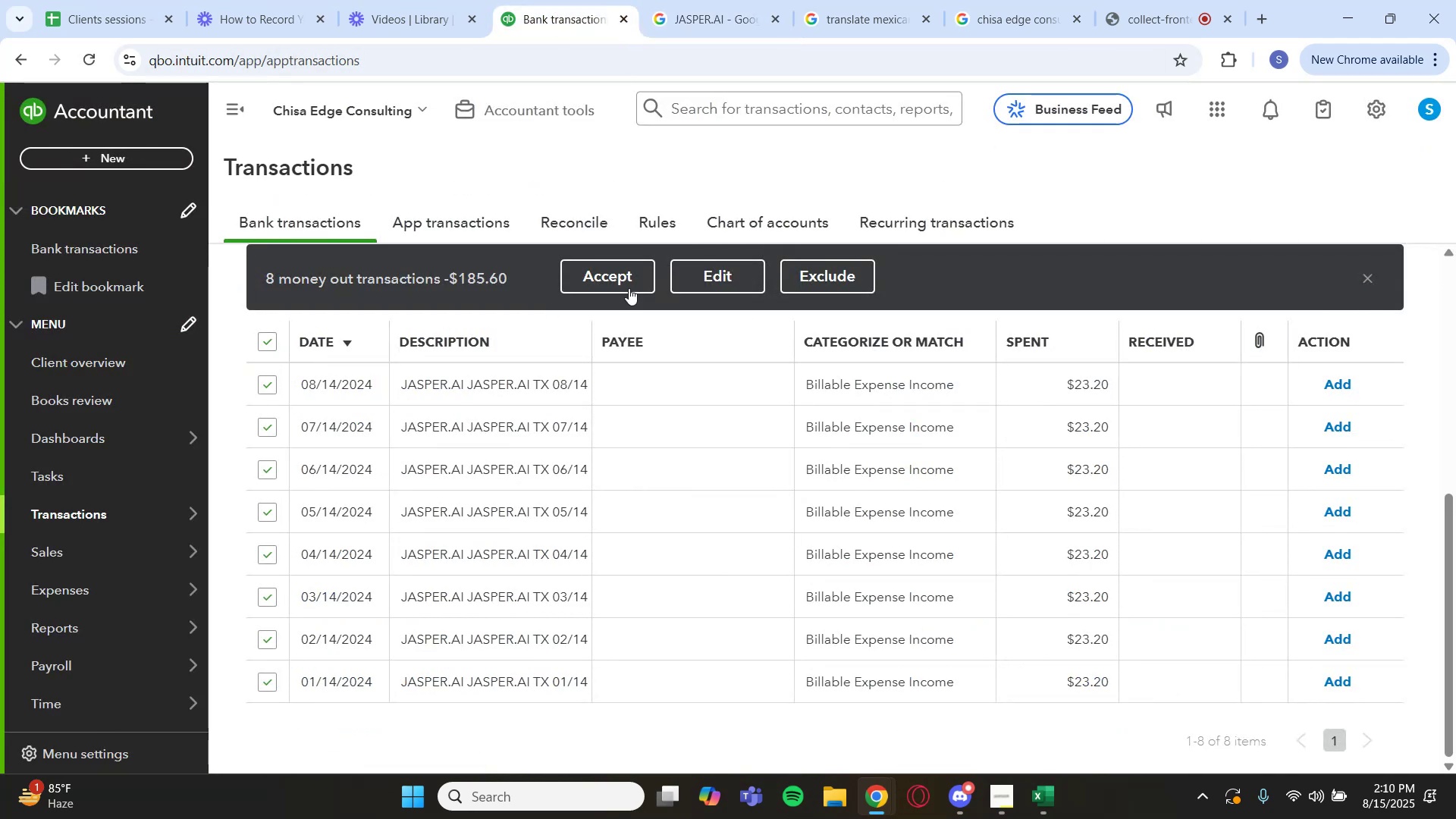 
left_click([696, 268])
 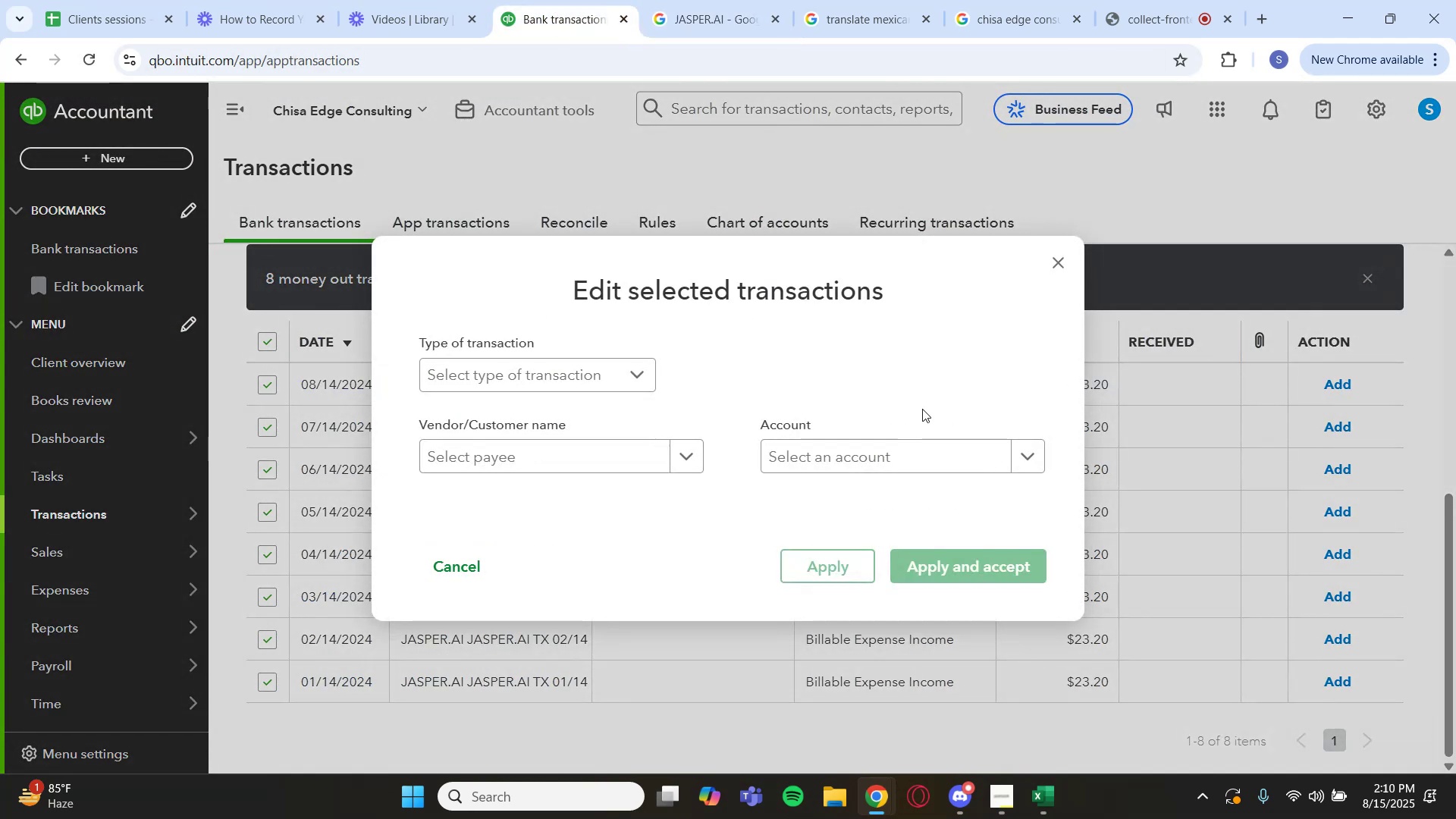 
left_click([913, 456])
 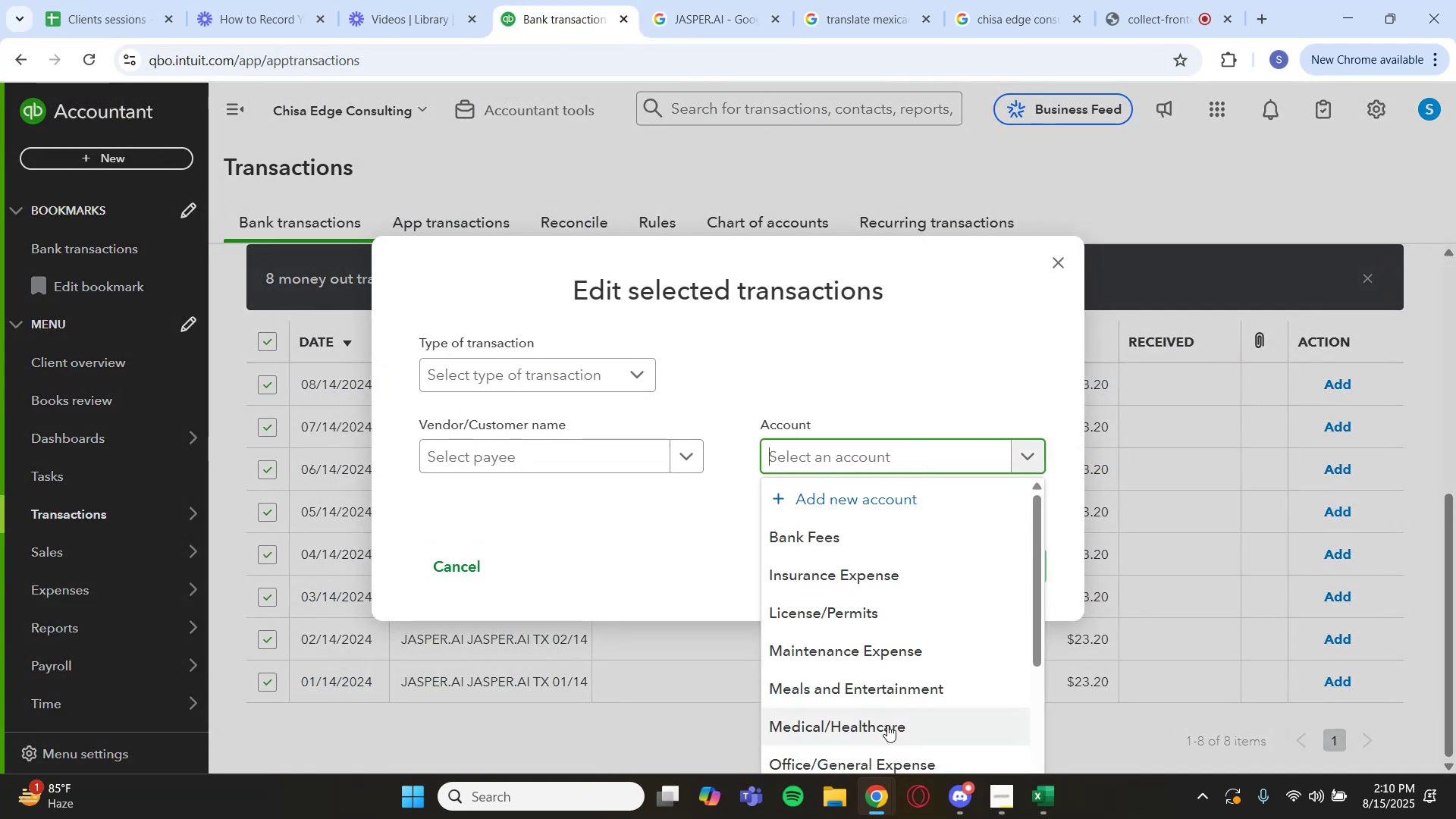 
scroll: coordinate [893, 686], scroll_direction: down, amount: 2.0
 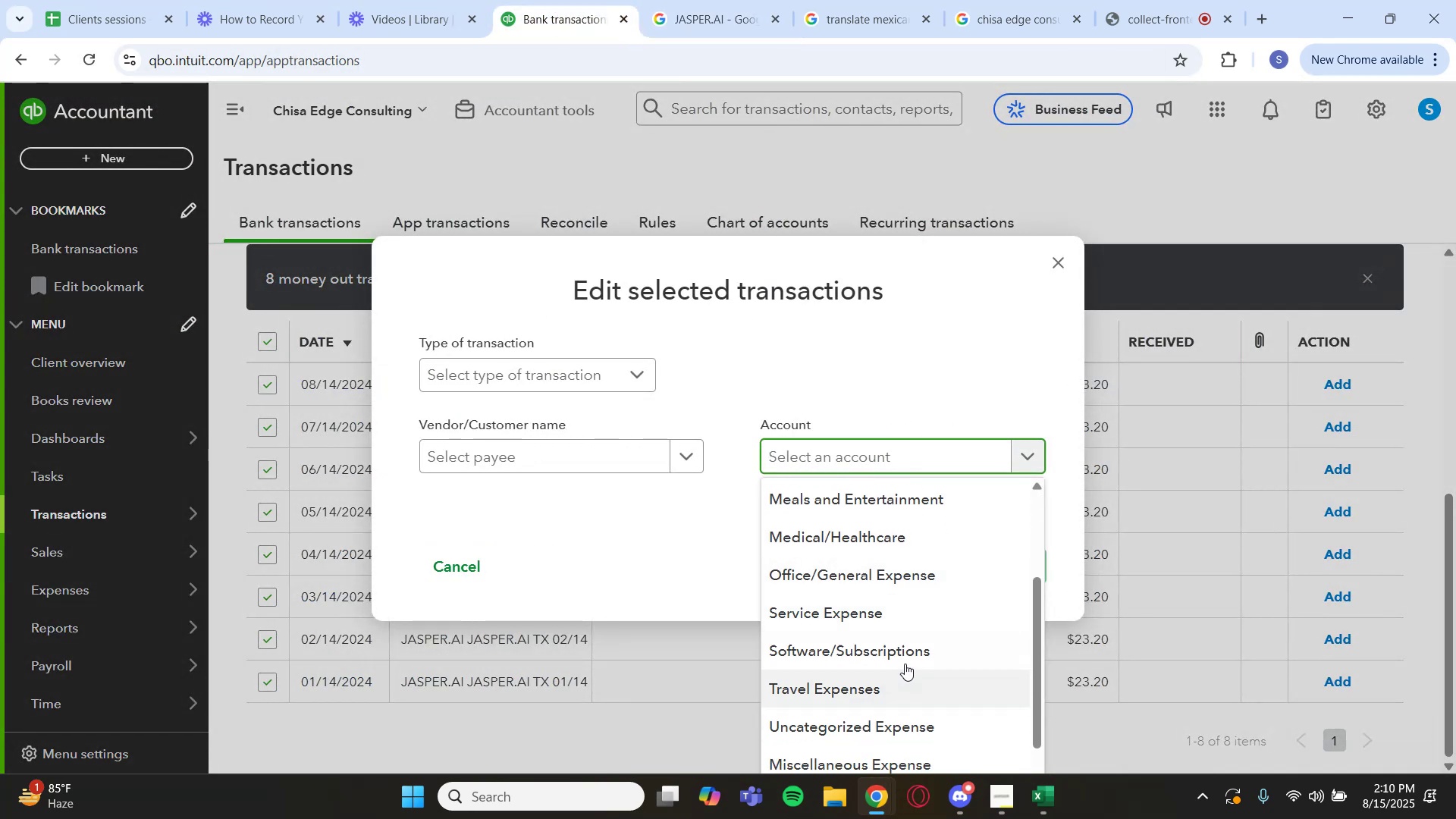 
left_click([906, 661])
 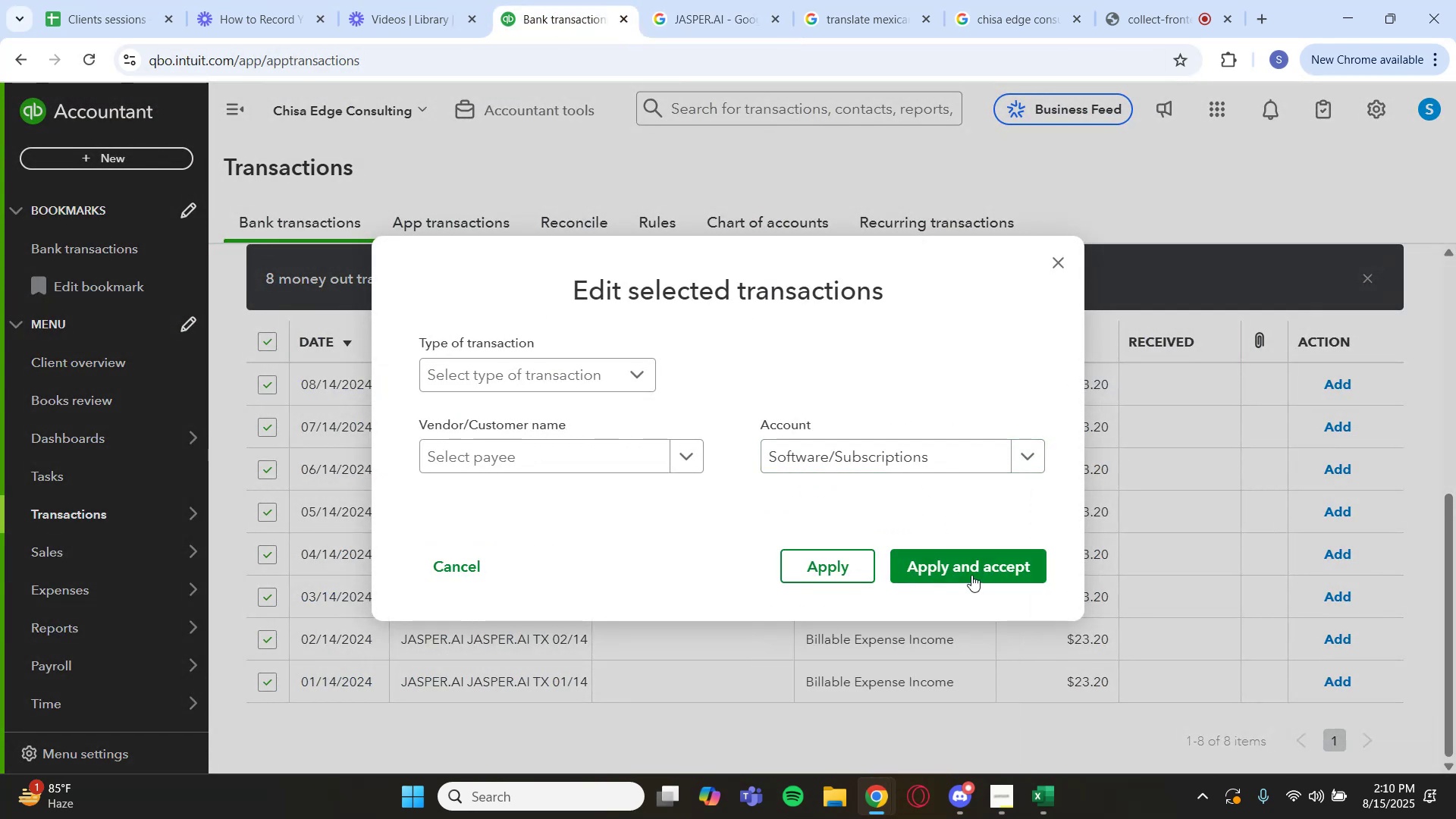 
left_click([972, 569])
 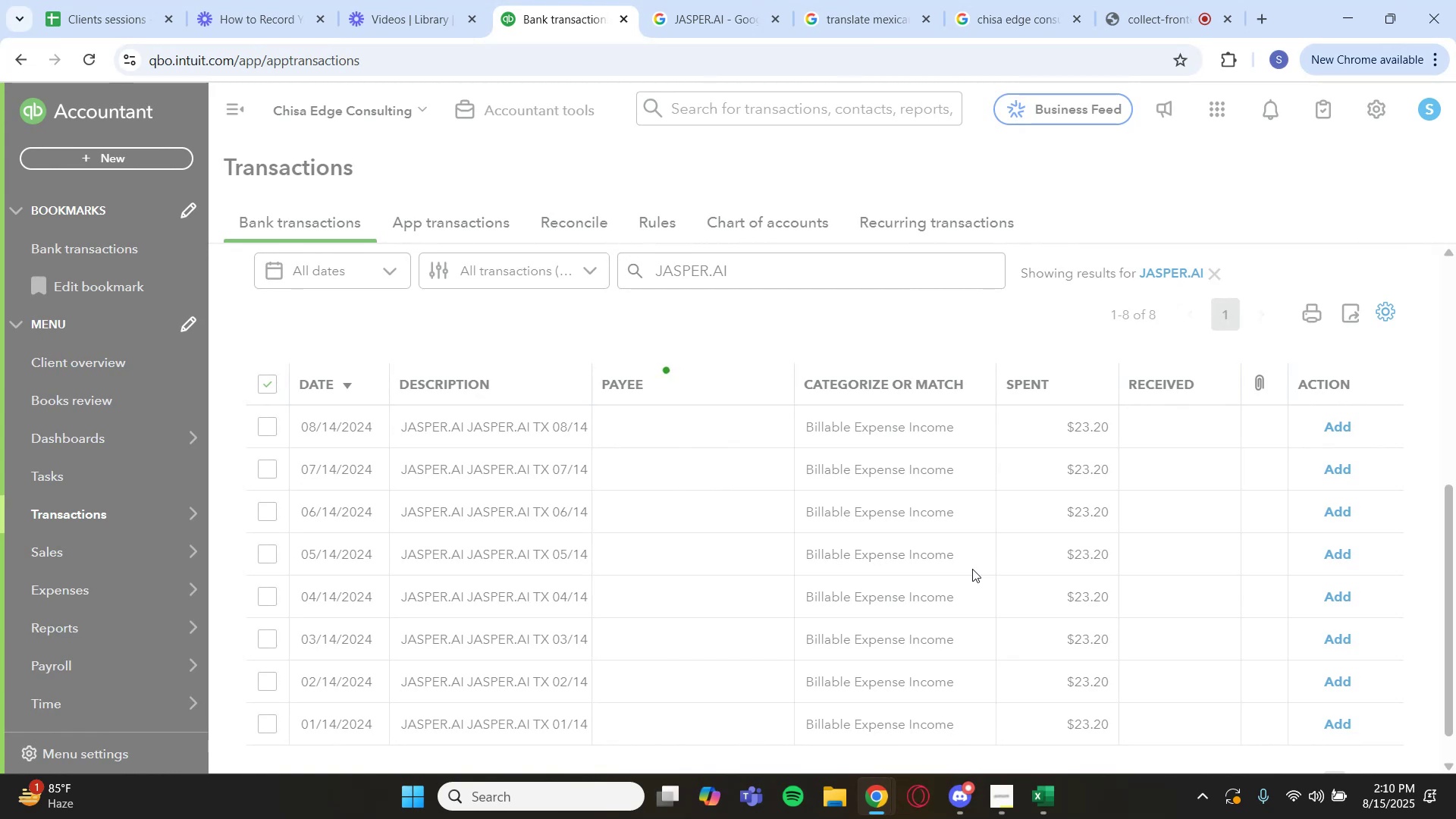 
wait(7.5)
 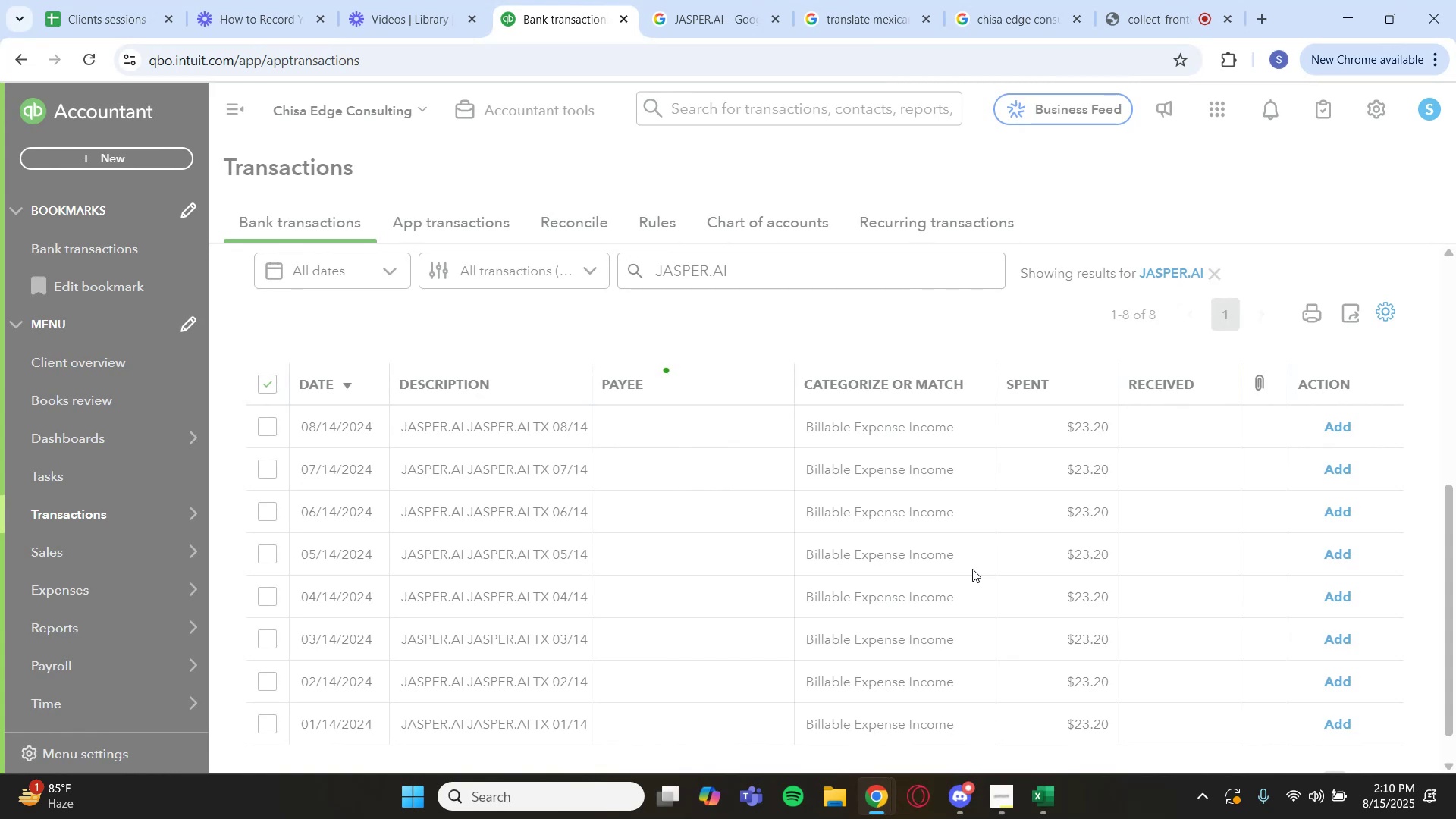 
left_click([1192, 440])
 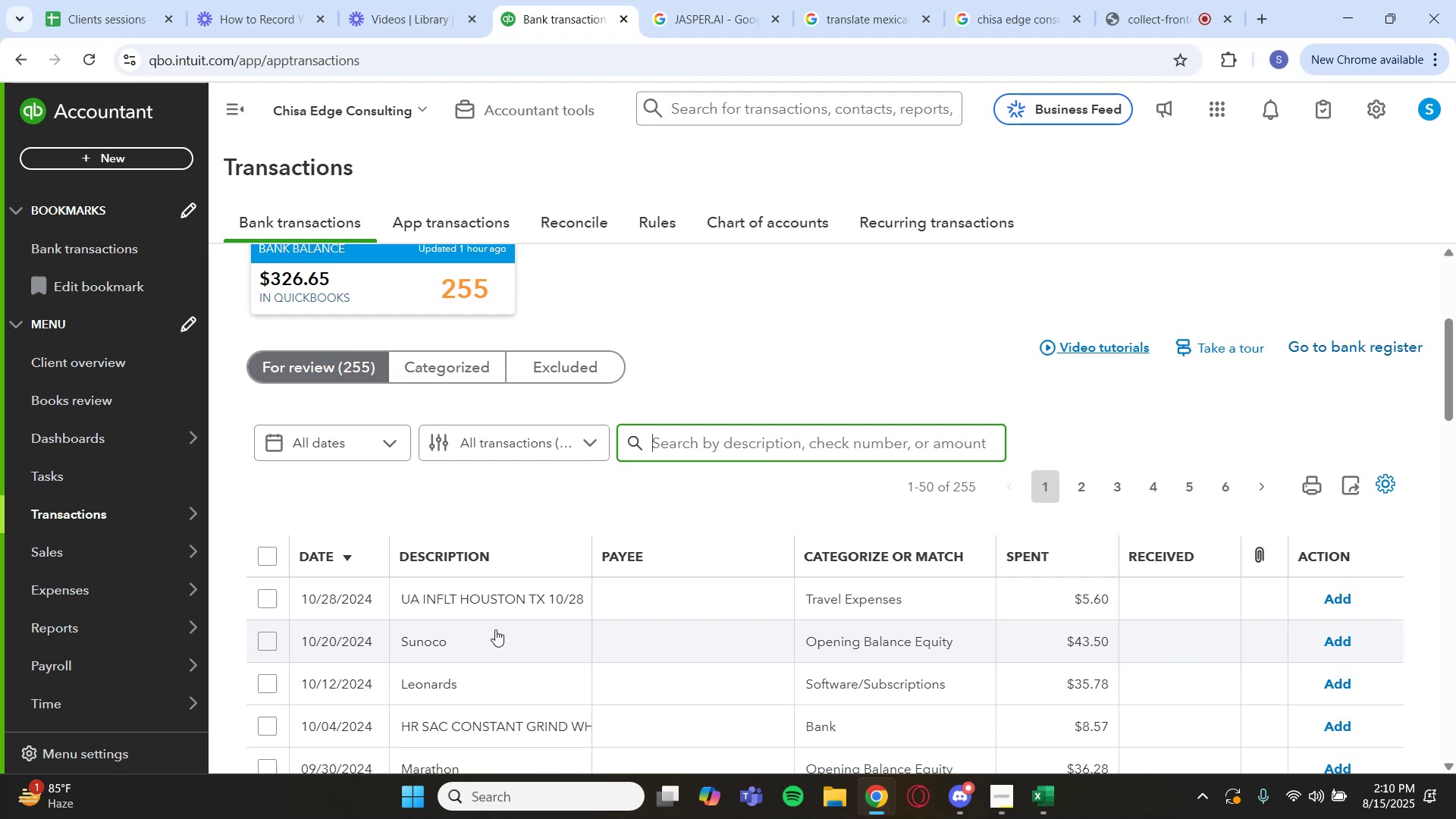 
wait(9.76)
 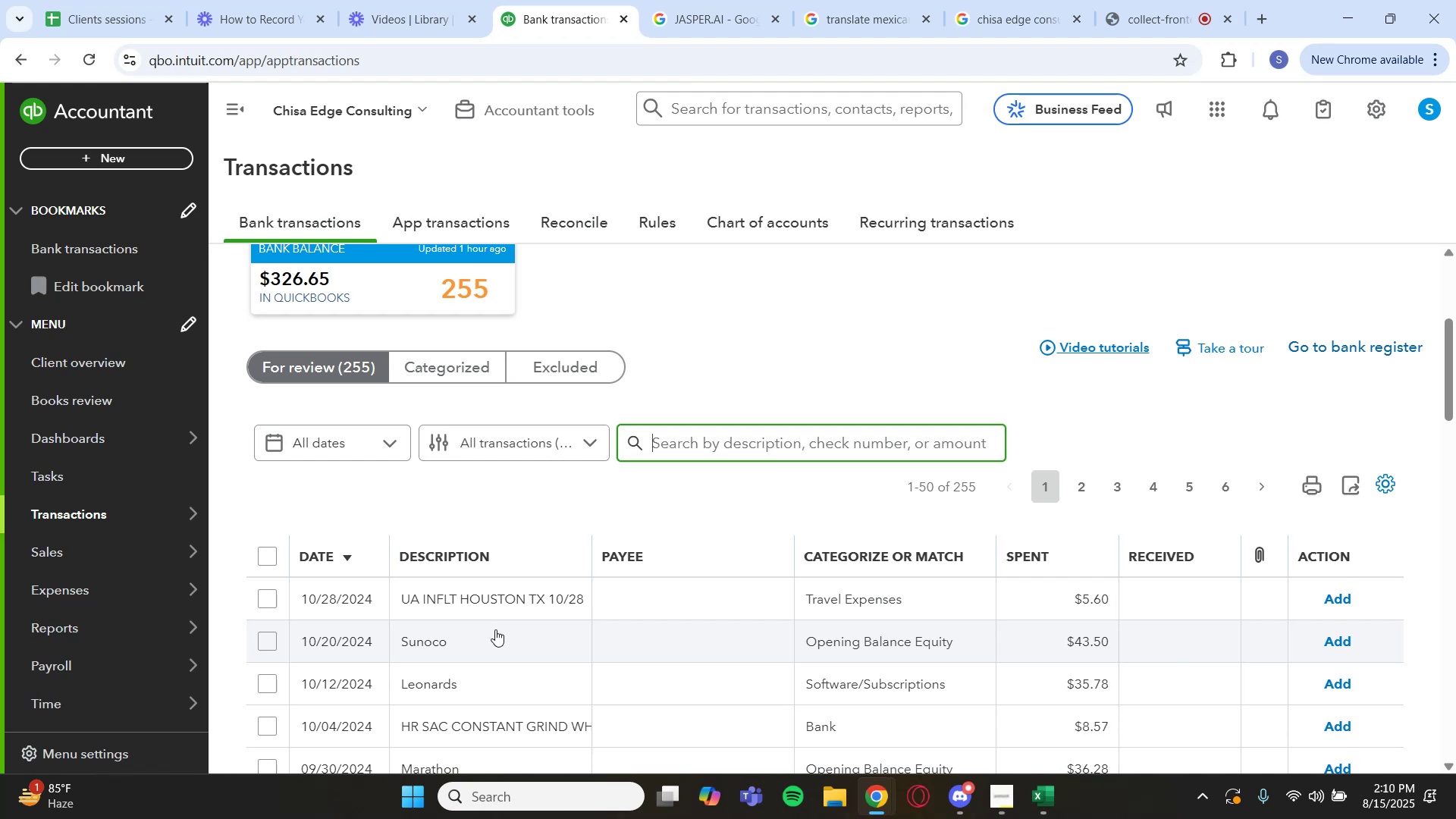 
scroll: coordinate [495, 629], scroll_direction: down, amount: 1.0
 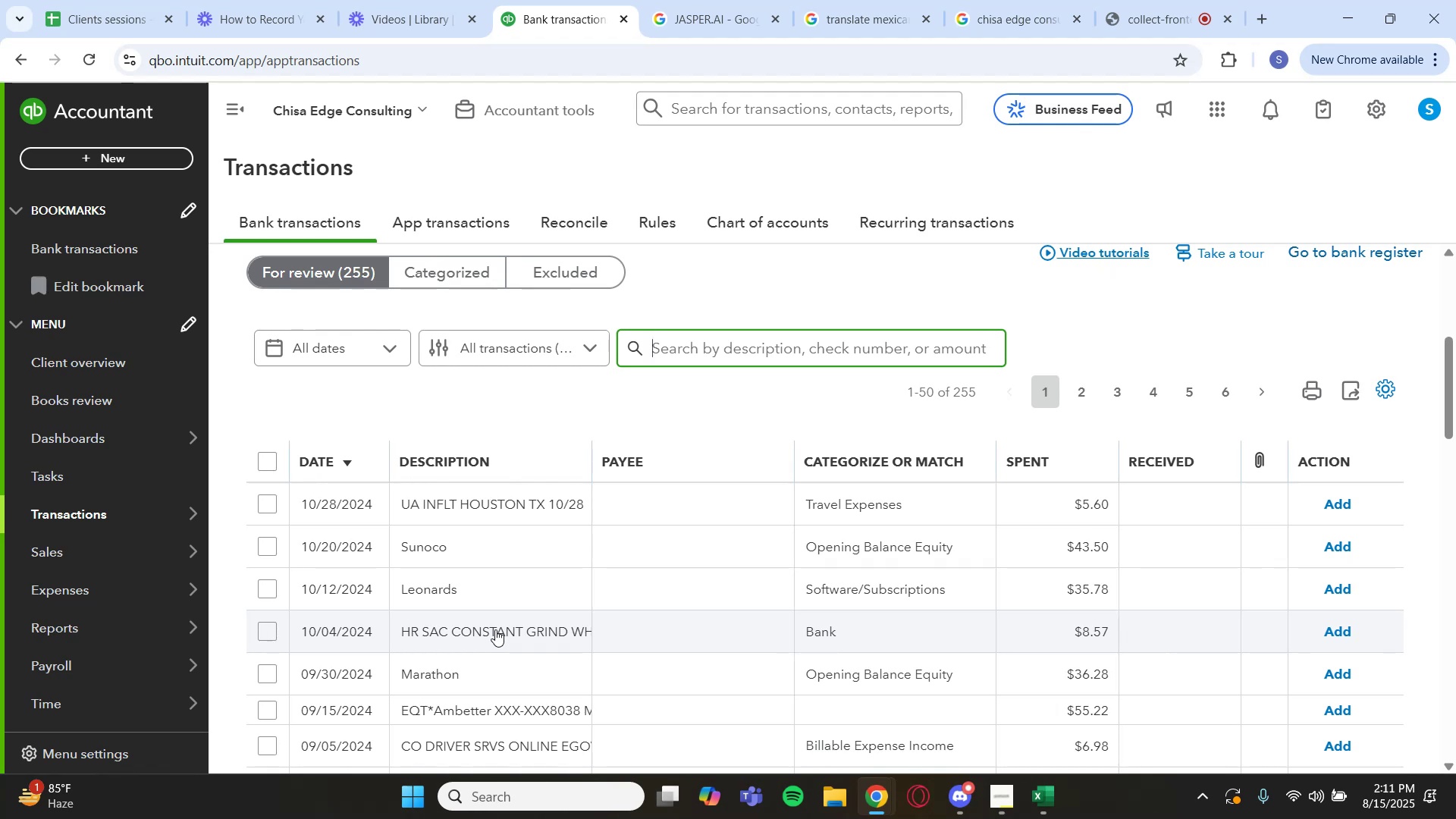 
wait(10.23)
 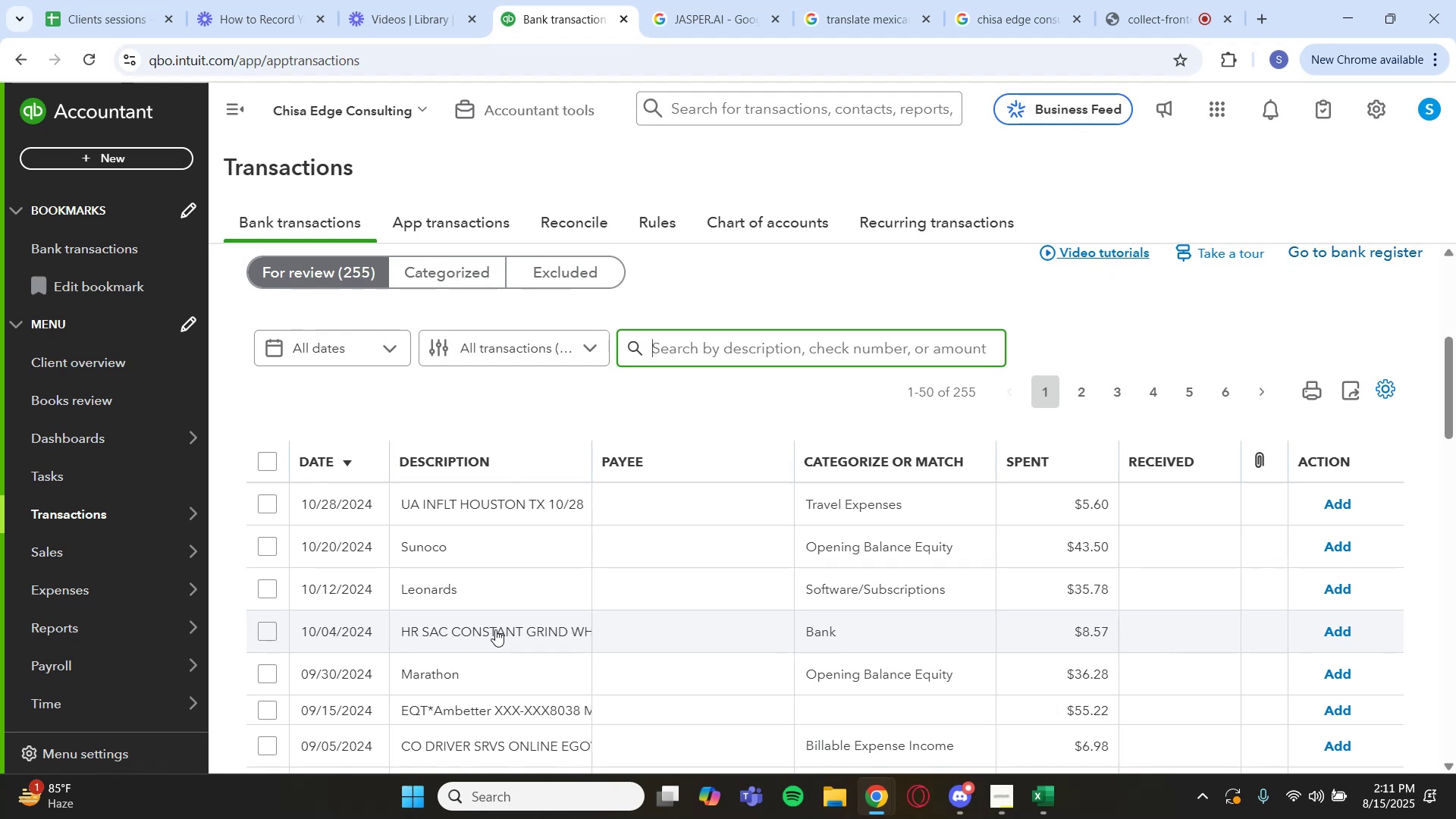 
left_click_drag(start_coordinate=[470, 742], to_coordinate=[355, 740])
 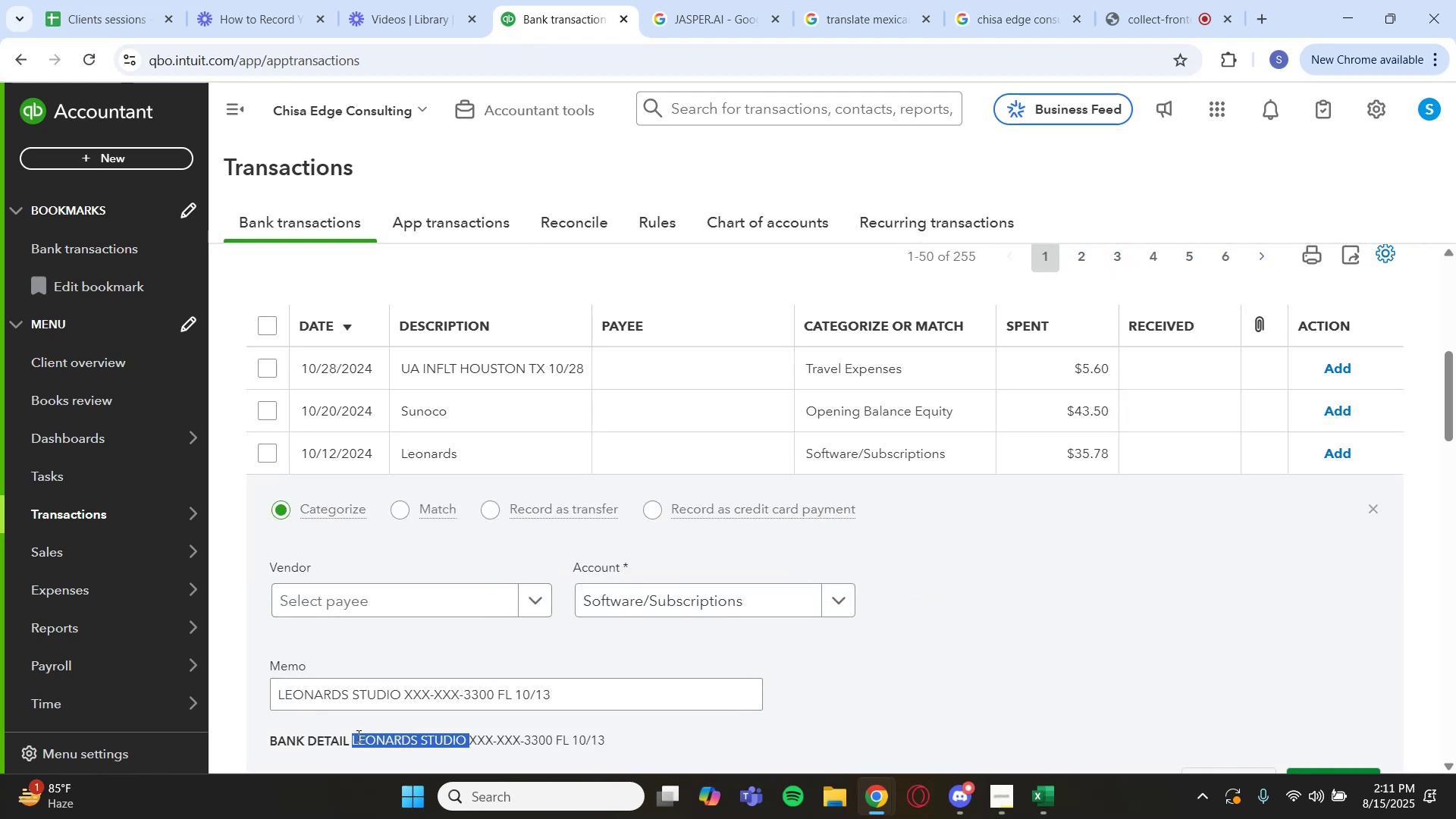 
key(Control+C)
 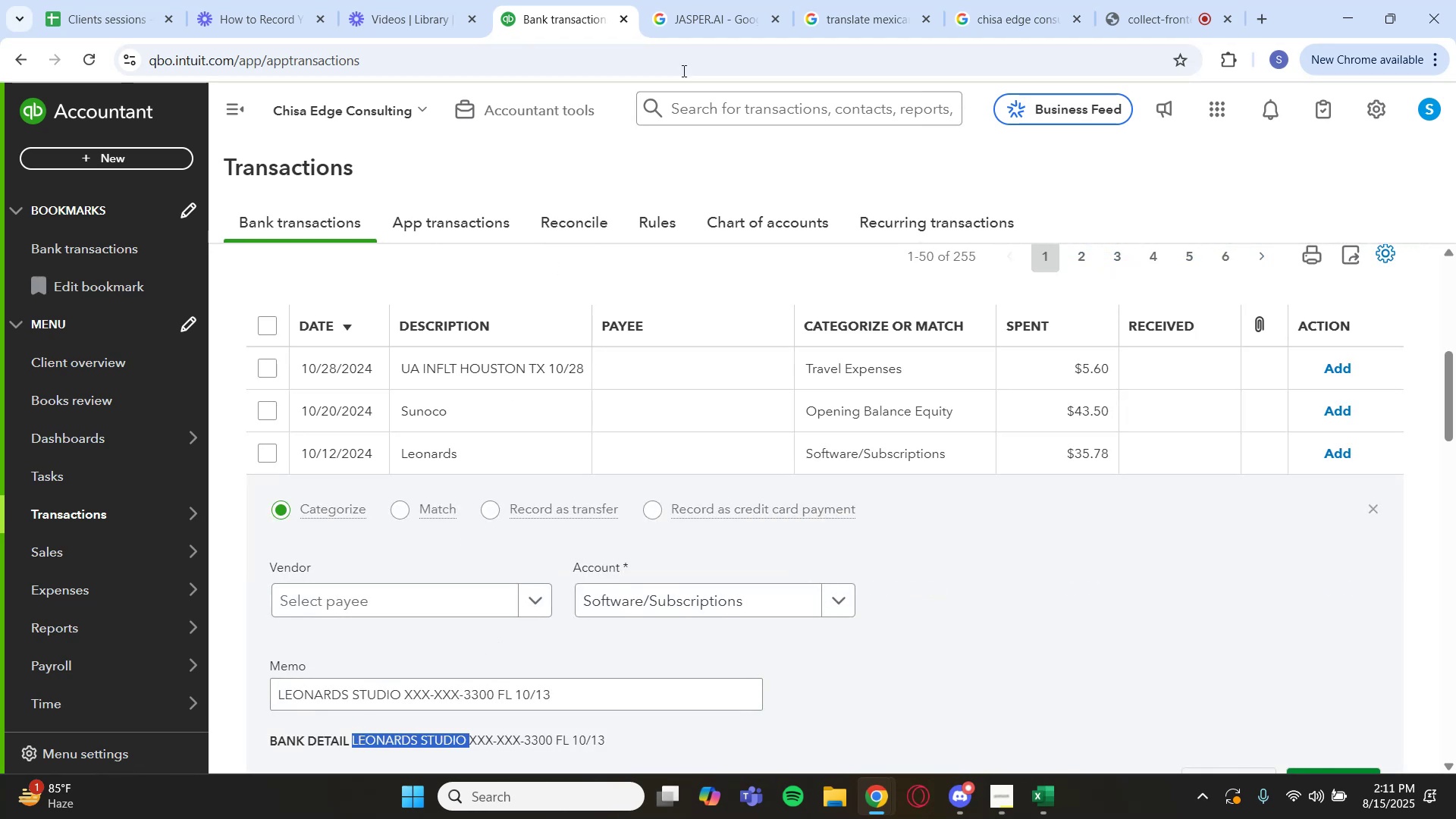 
left_click([709, 19])
 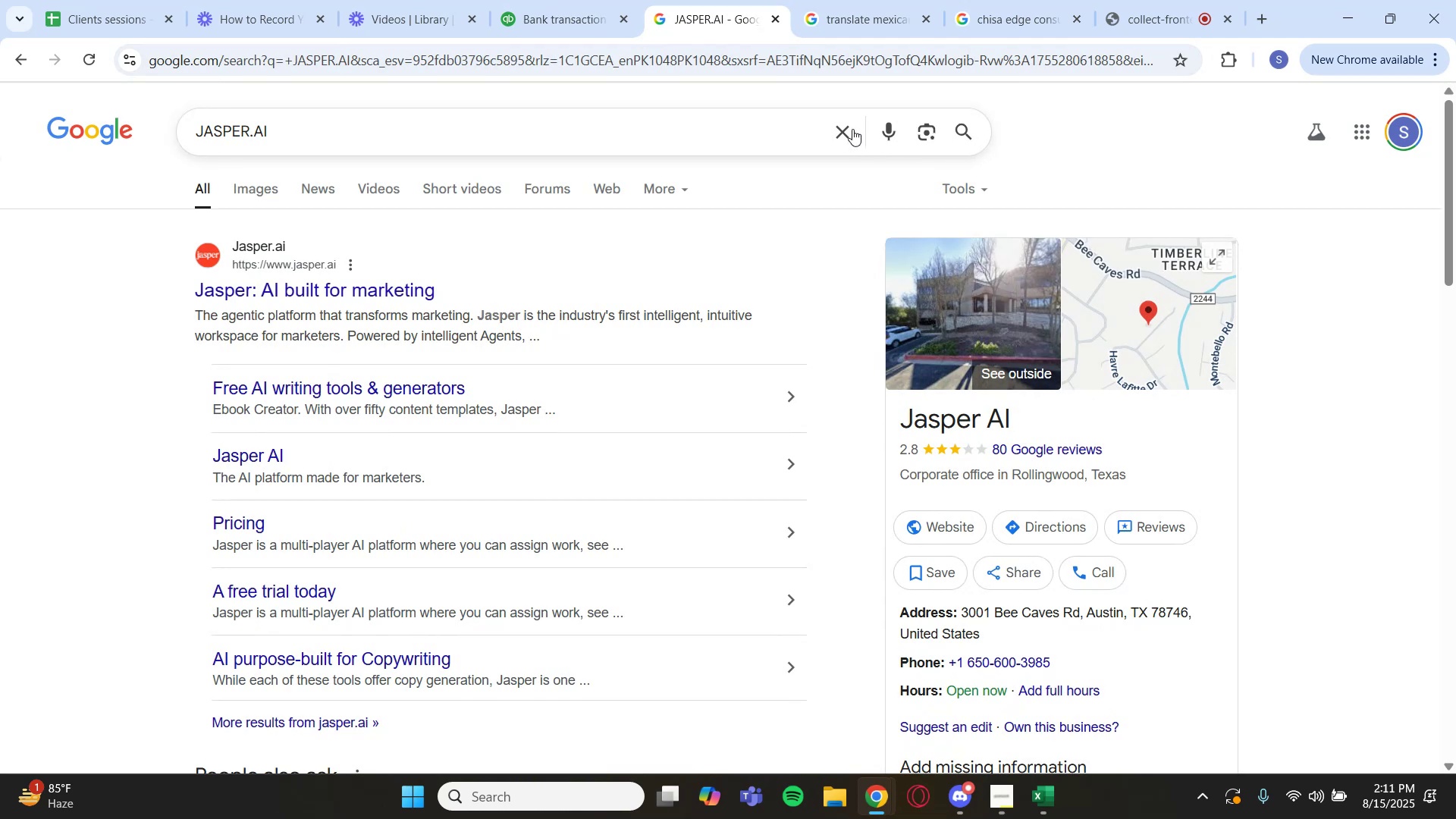 
key(Control+V)
 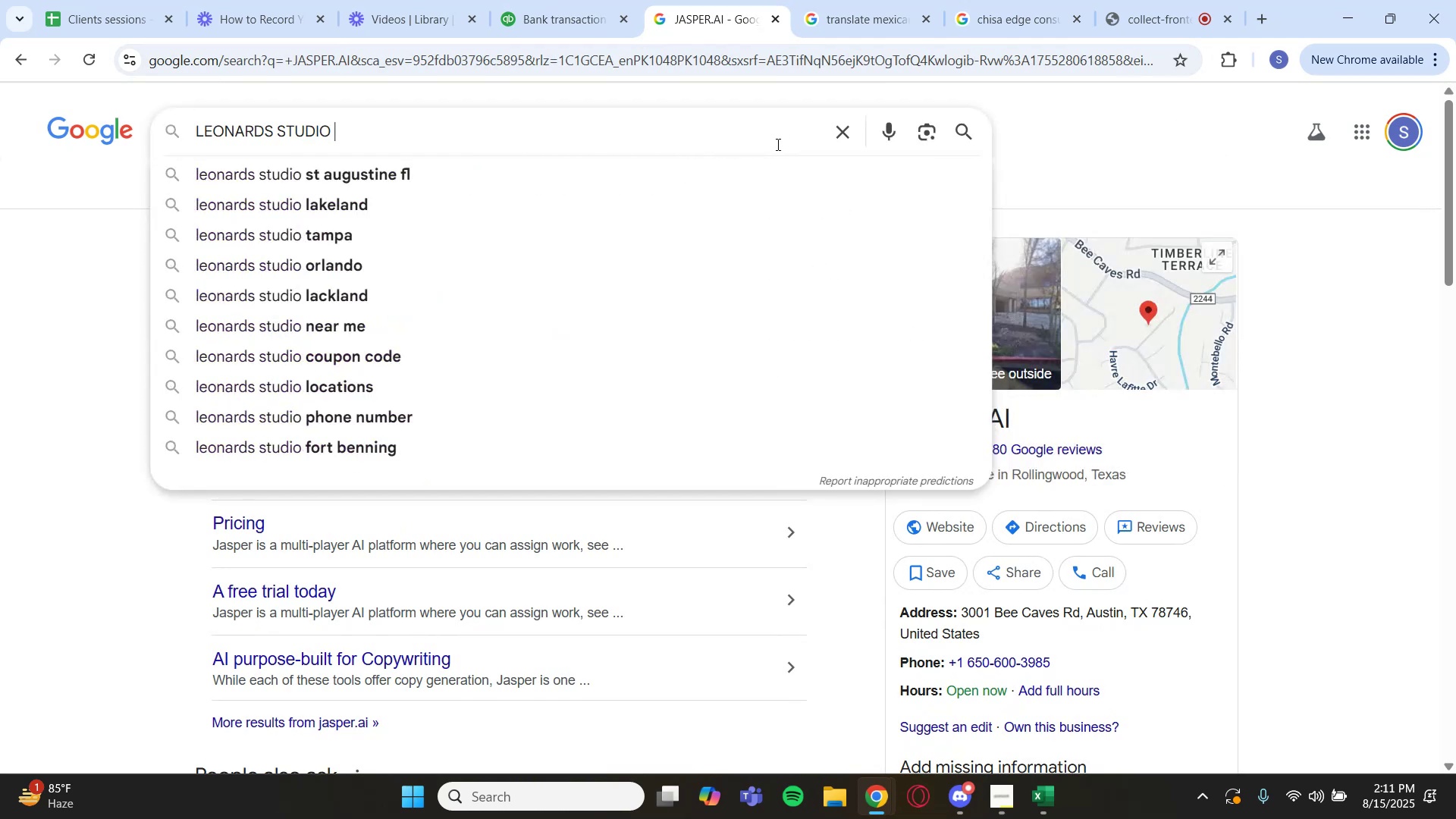 
key(Enter)
 